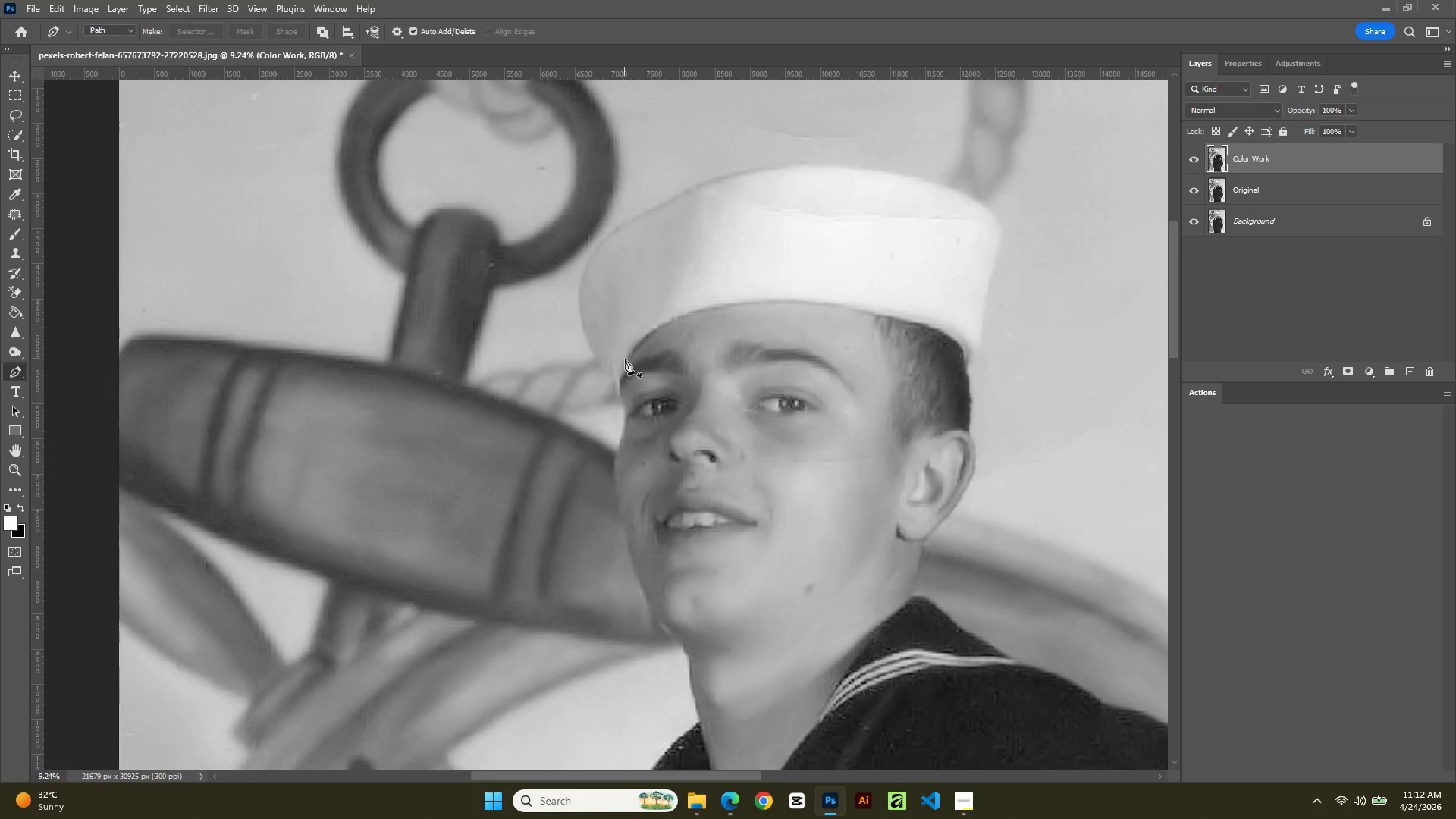 
left_click([628, 359])
 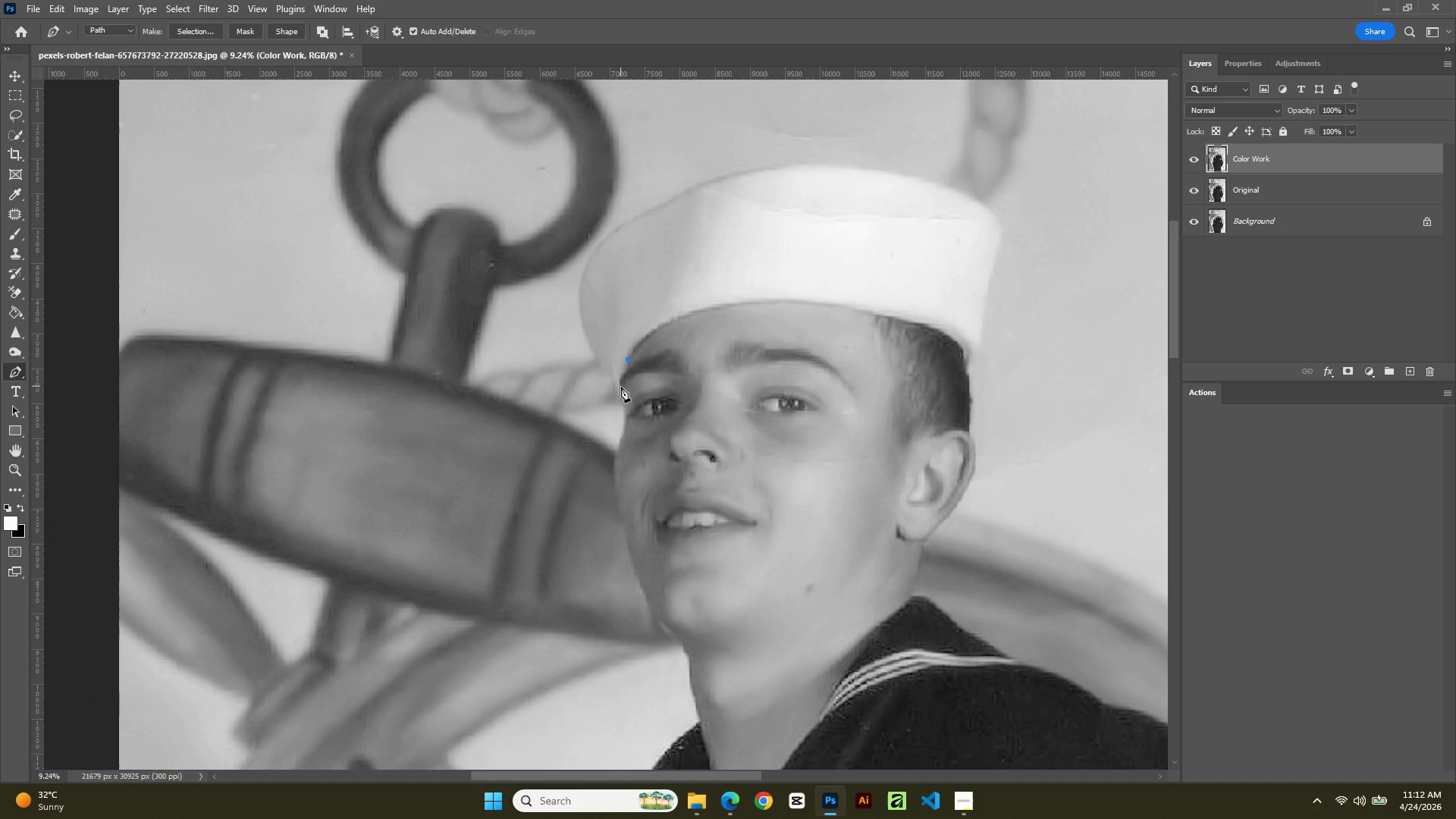 
left_click([621, 387])
 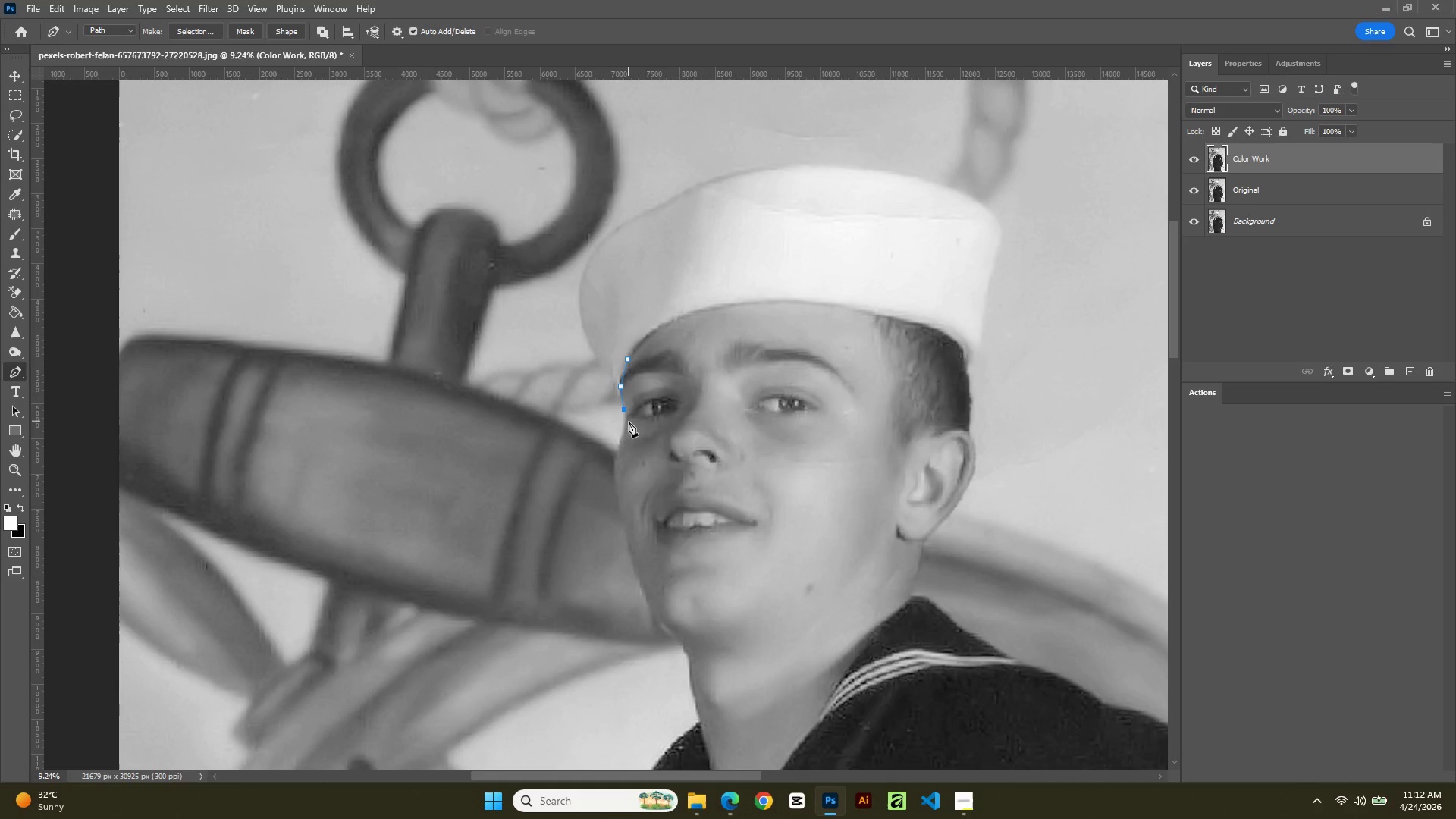 
left_click([626, 426])
 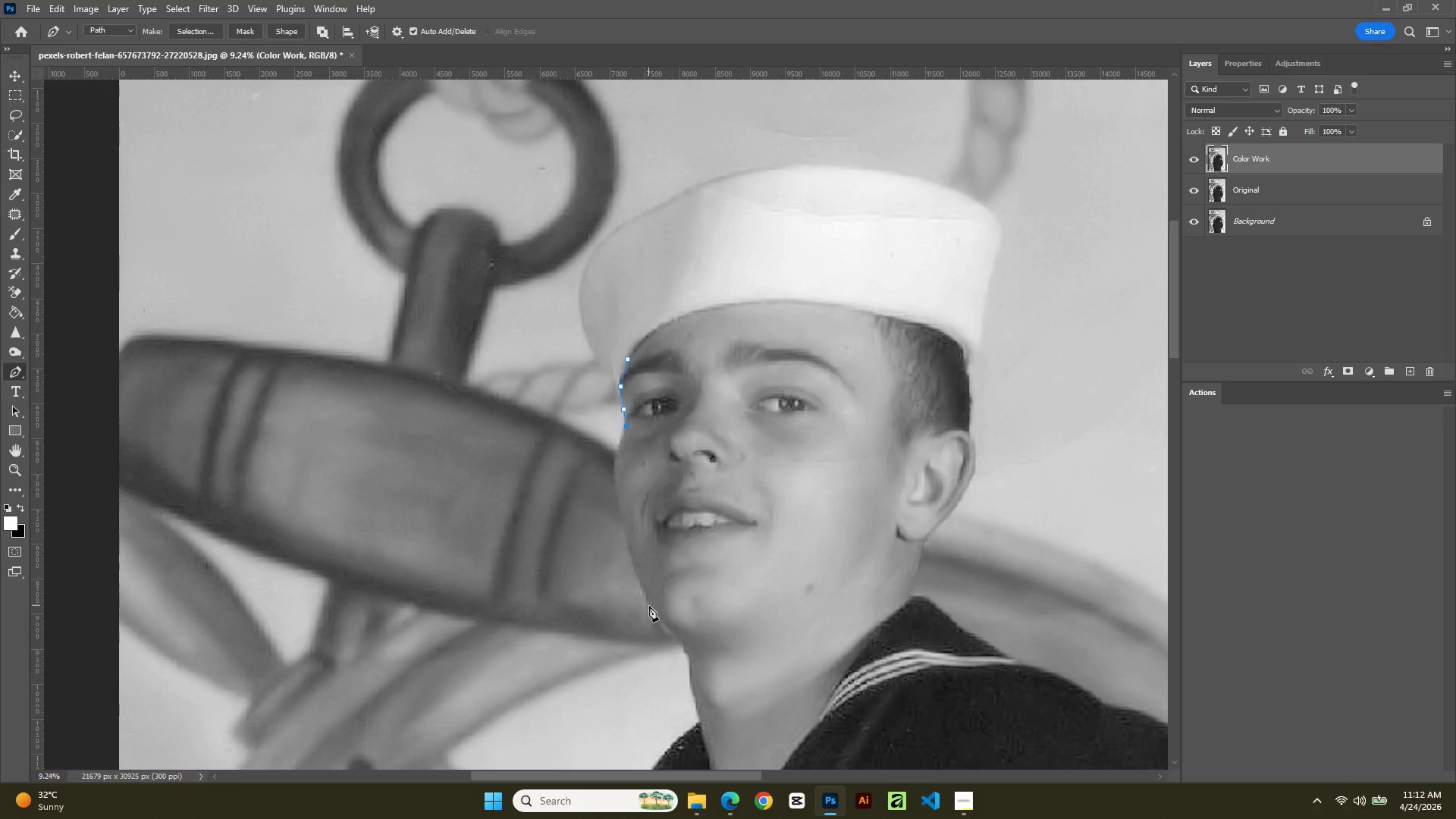 
left_click([649, 606])
 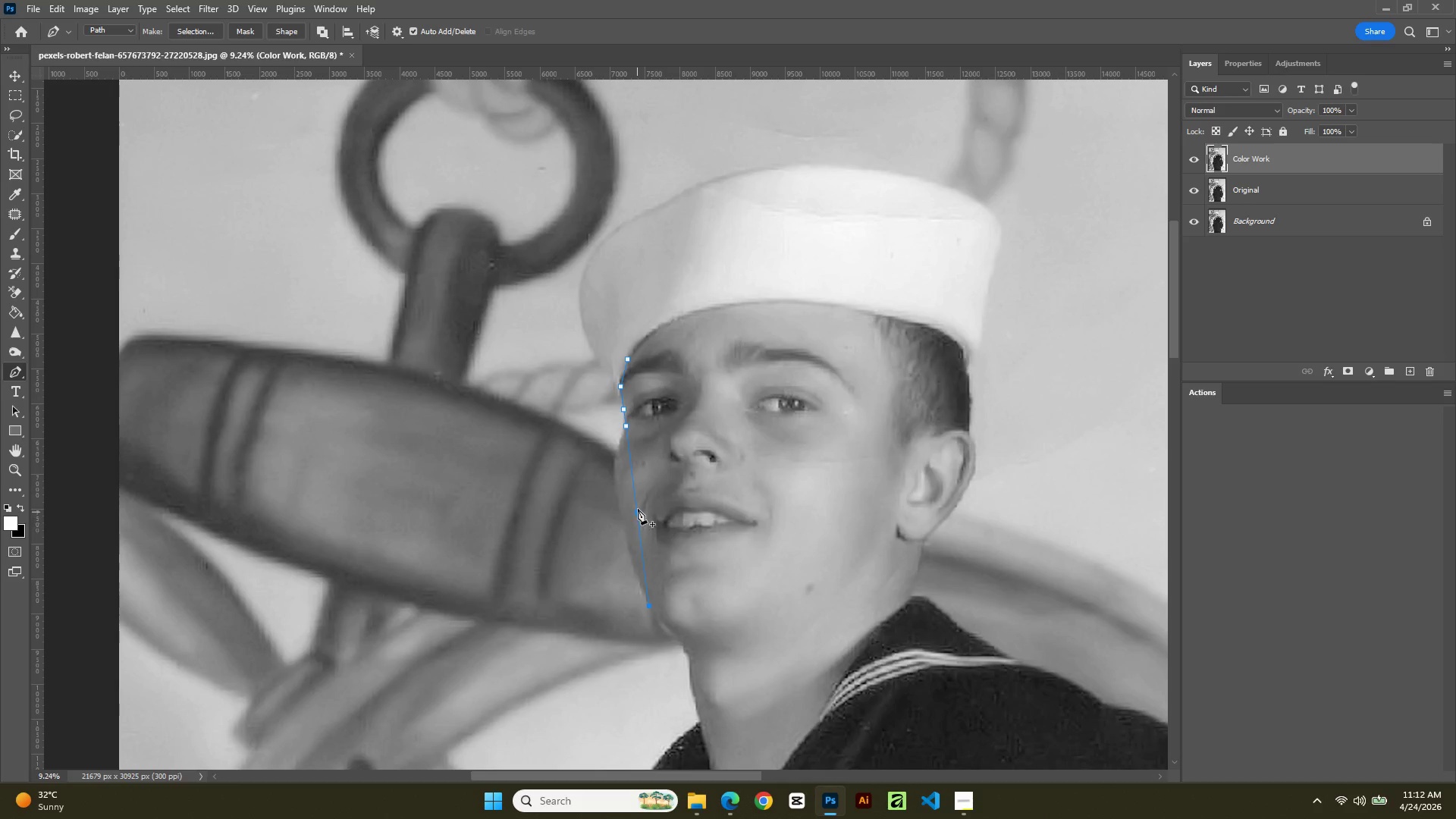 
left_click([638, 507])
 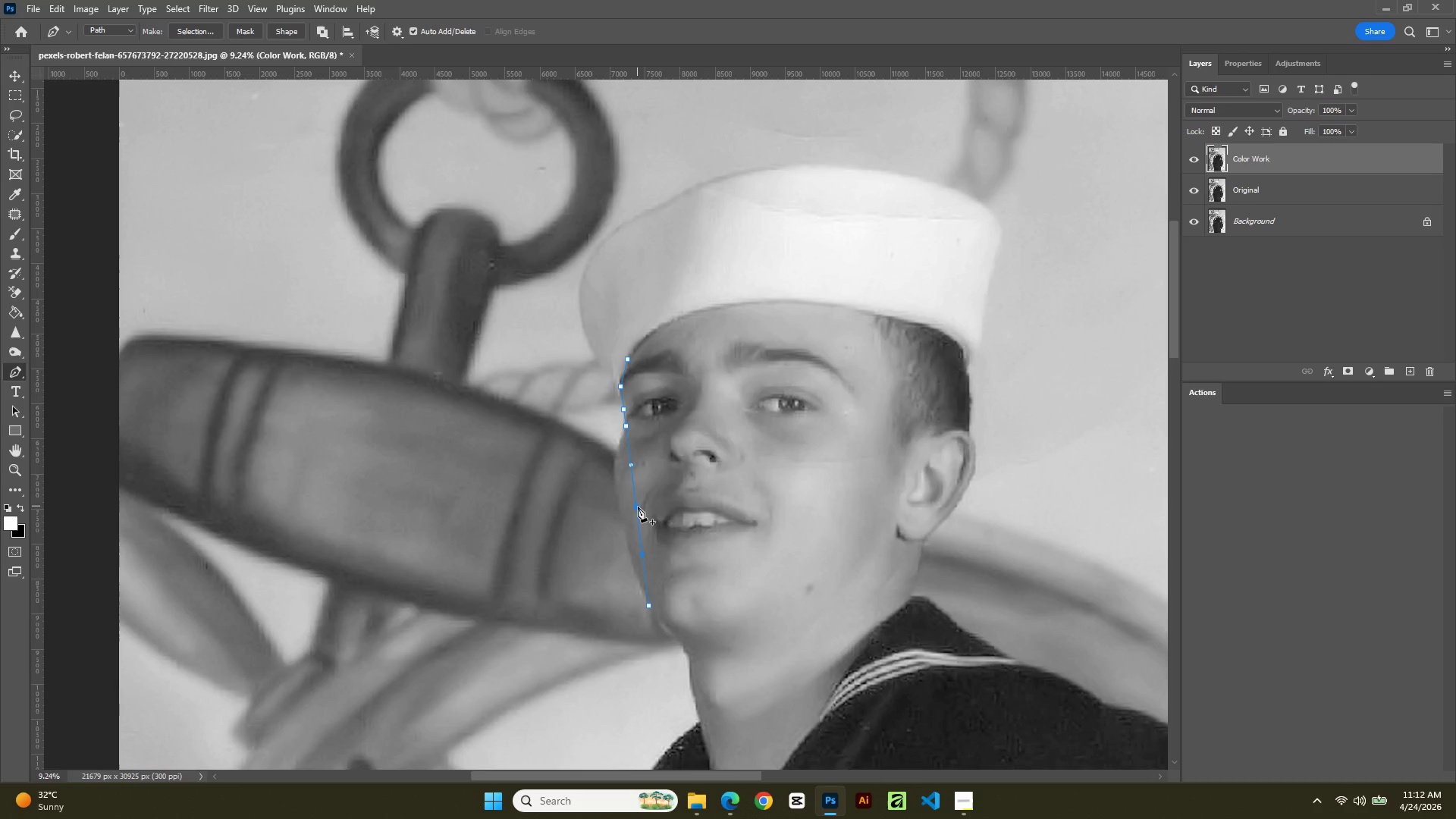 
left_click_drag(start_coordinate=[638, 507], to_coordinate=[620, 503])
 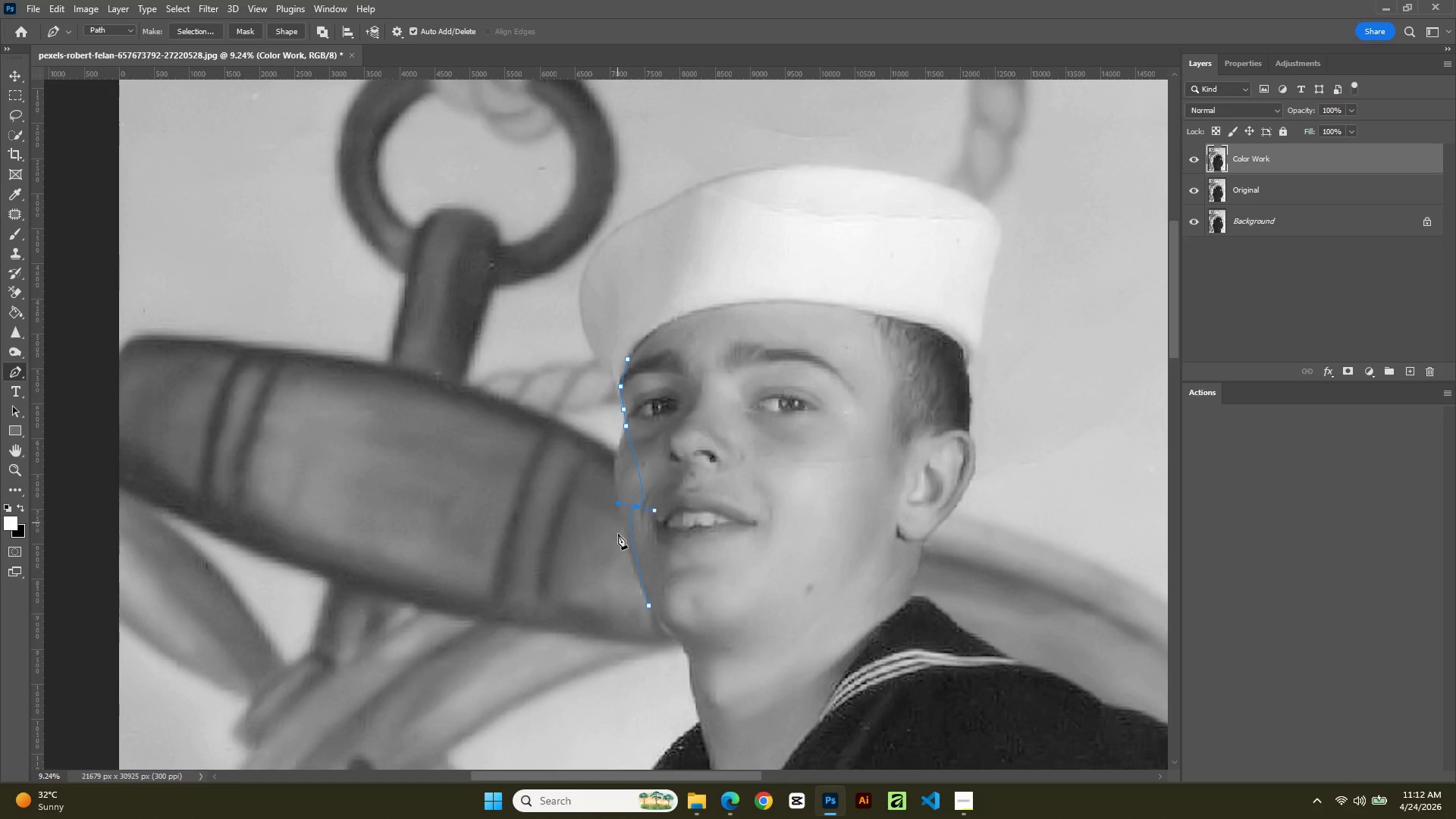 
hold_key(key=AltLeft, duration=0.88)
 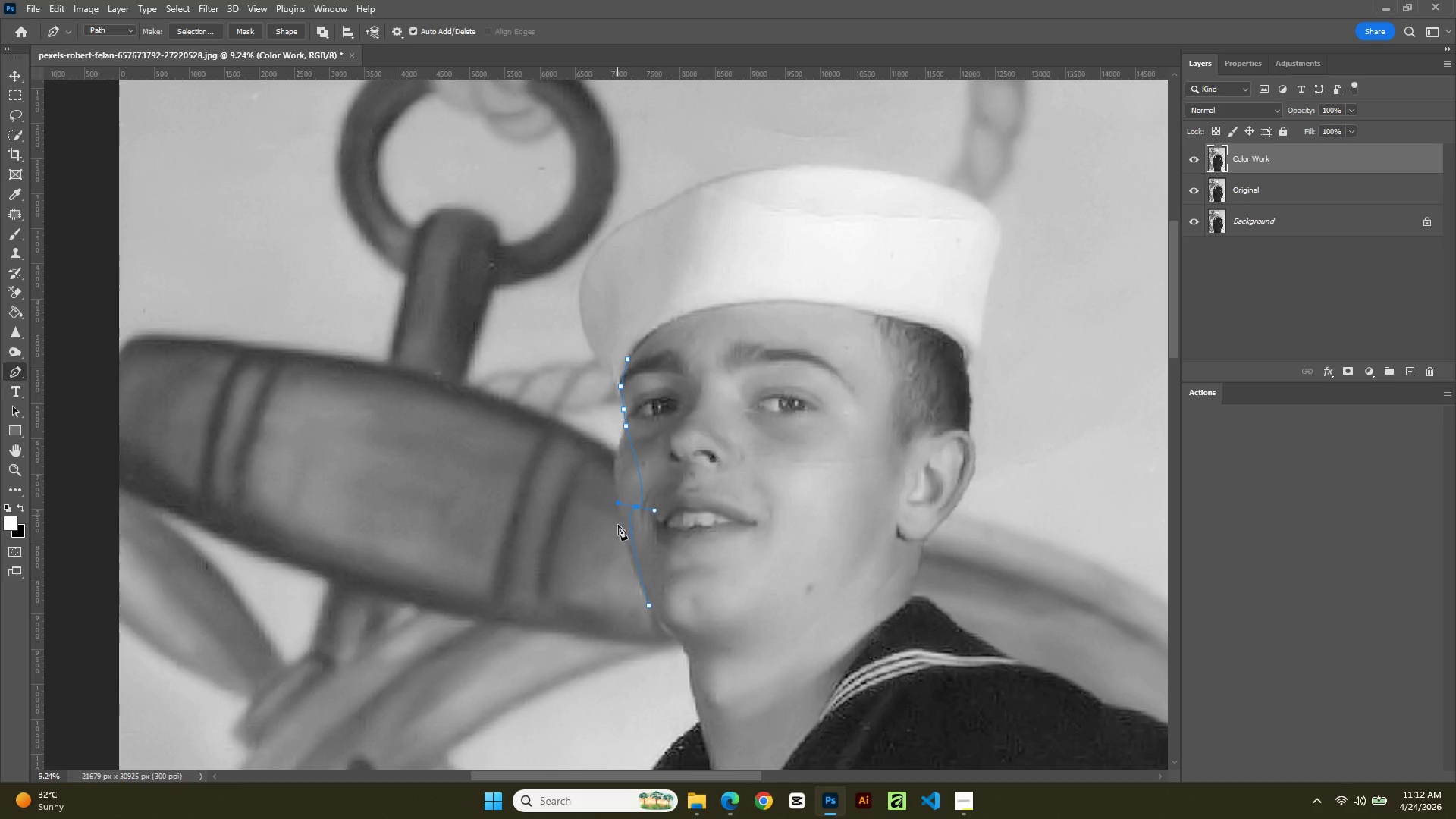 
key(Control+Z)
 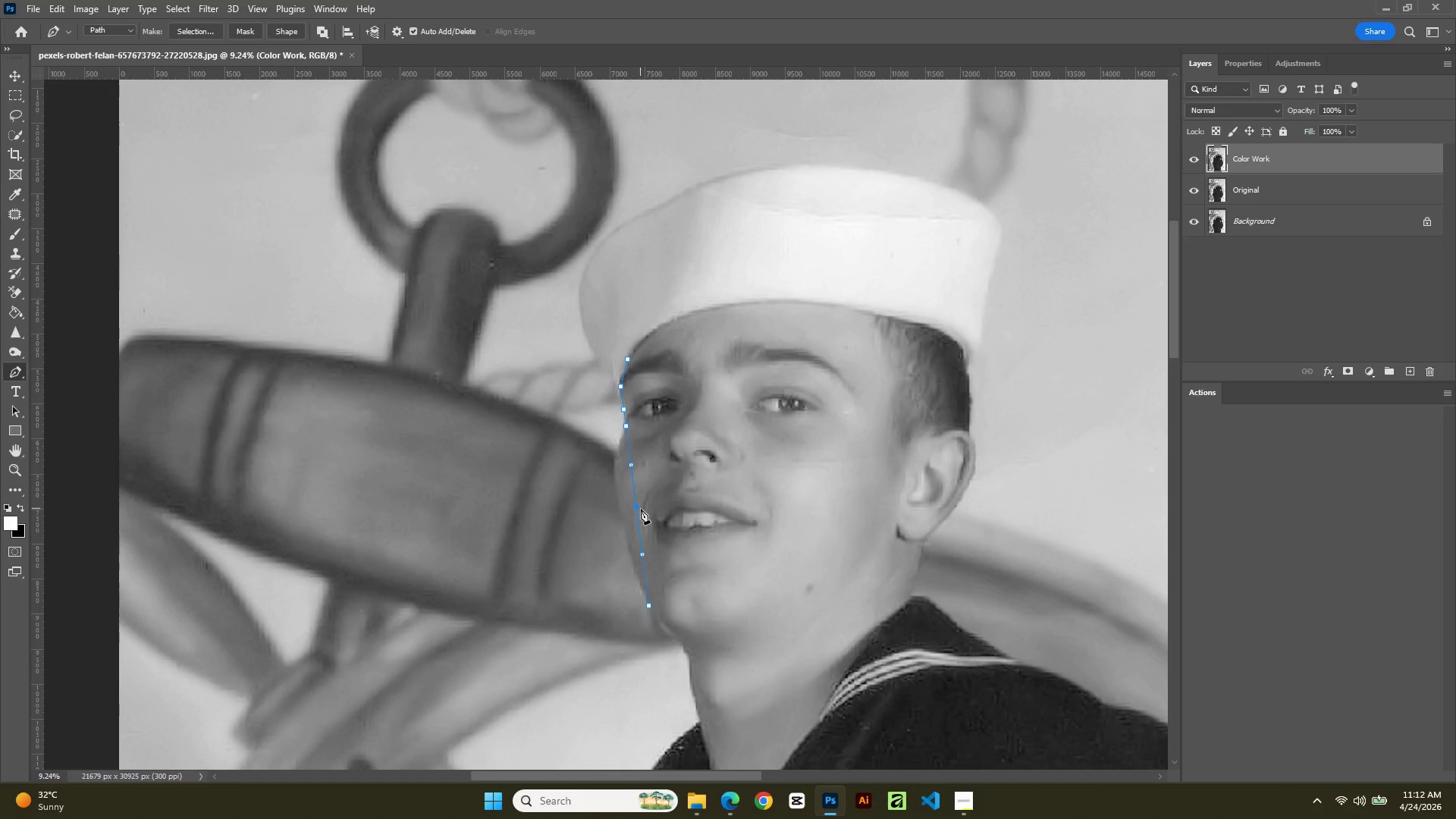 
hold_key(key=AltLeft, duration=4.55)
left_click_drag(start_coordinate=[639, 507], to_coordinate=[622, 522])
 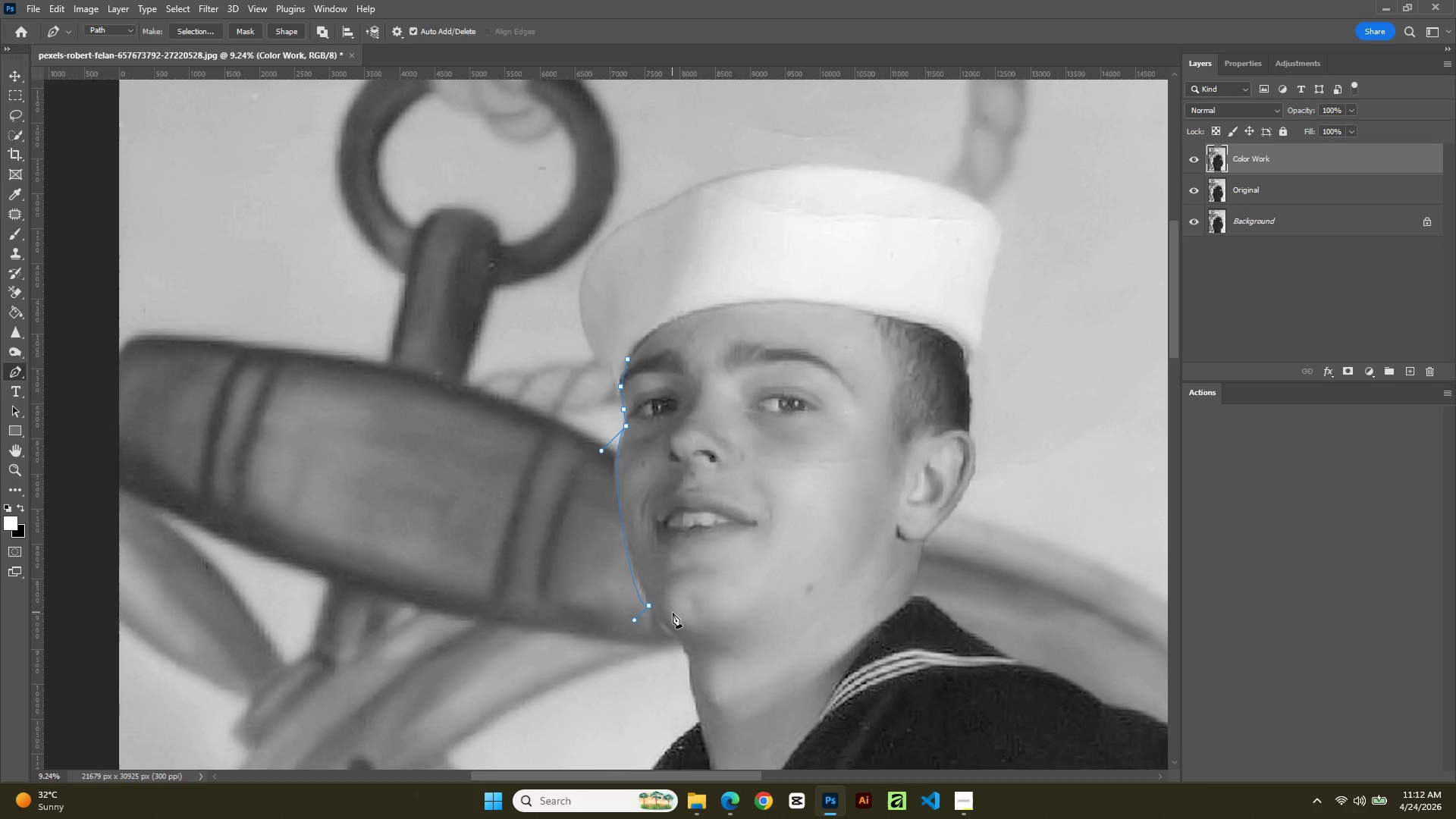 
left_click([638, 593])
 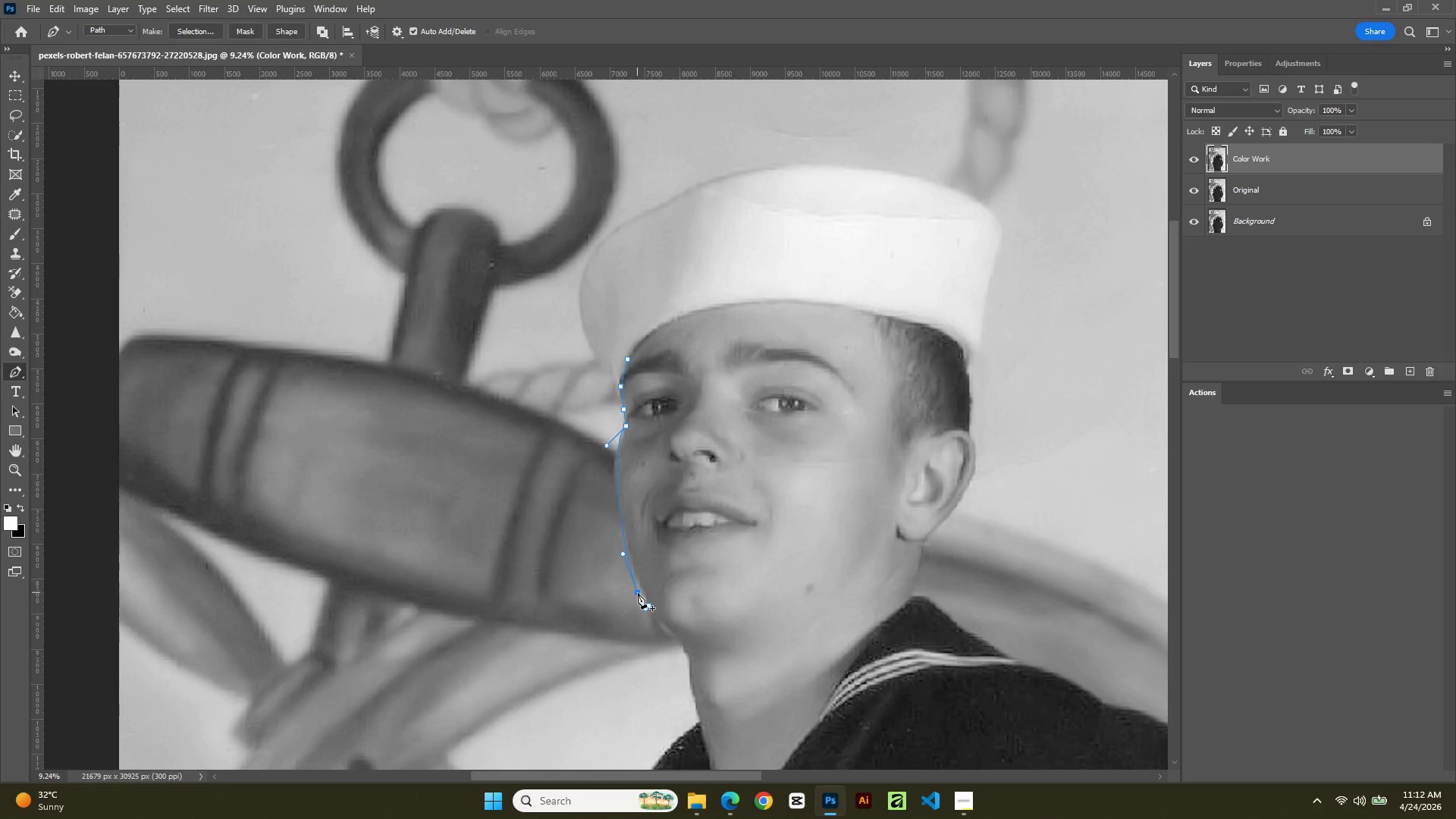 
hold_key(key=AltLeft, duration=2.19)
left_click_drag(start_coordinate=[638, 593], to_coordinate=[653, 588])
 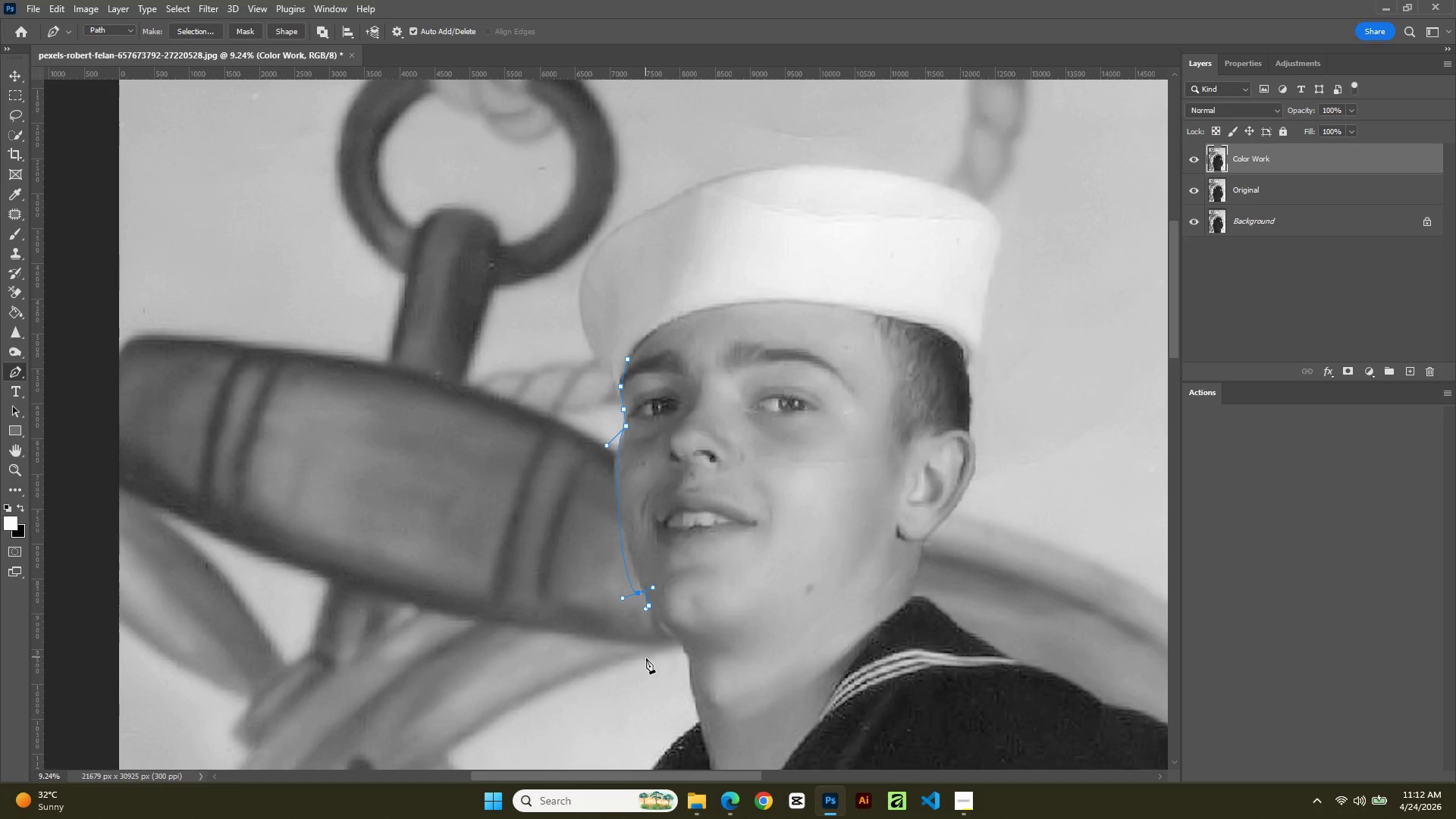 
key(Control+Z)
 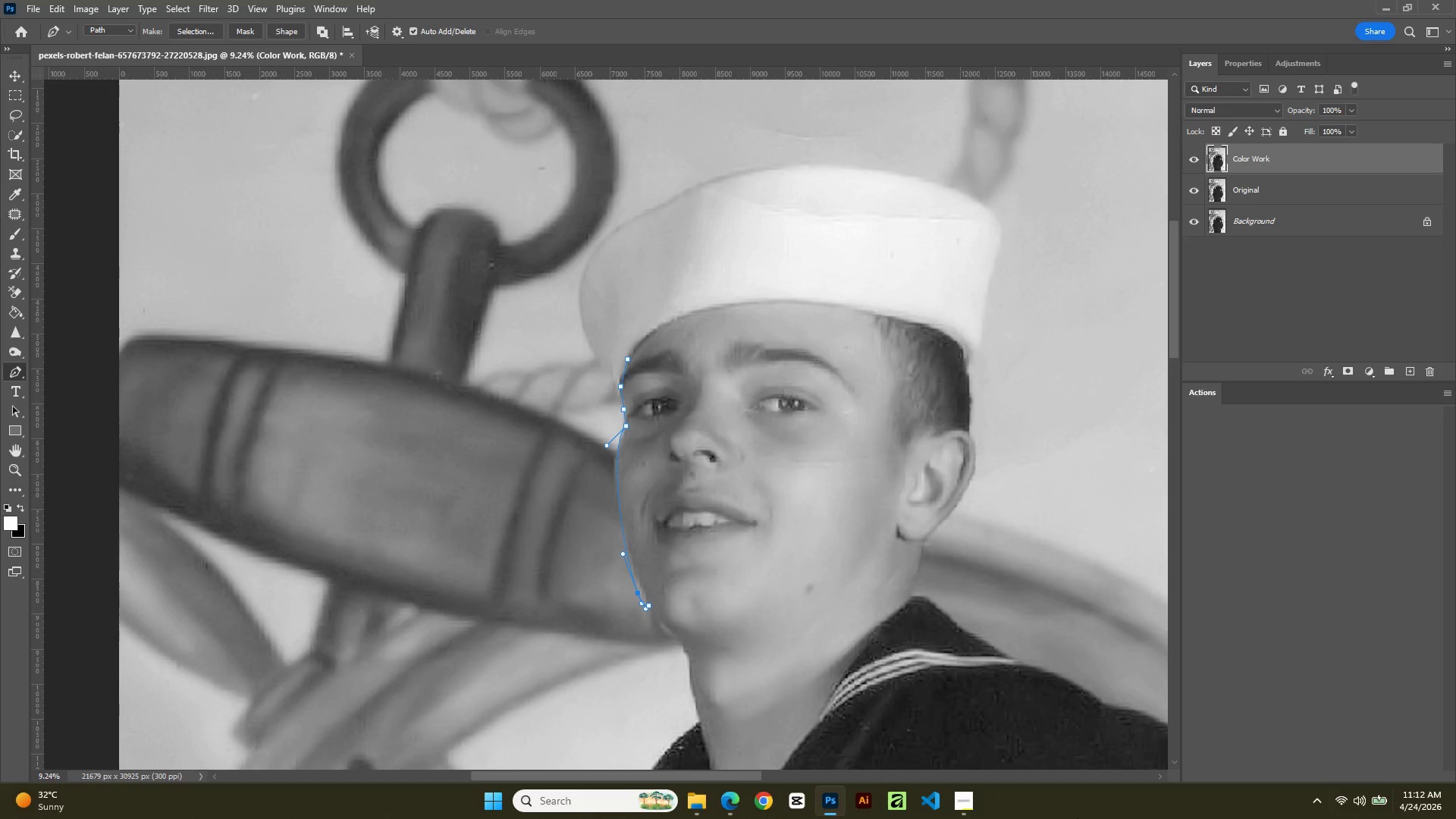 
key(Control+Z)
 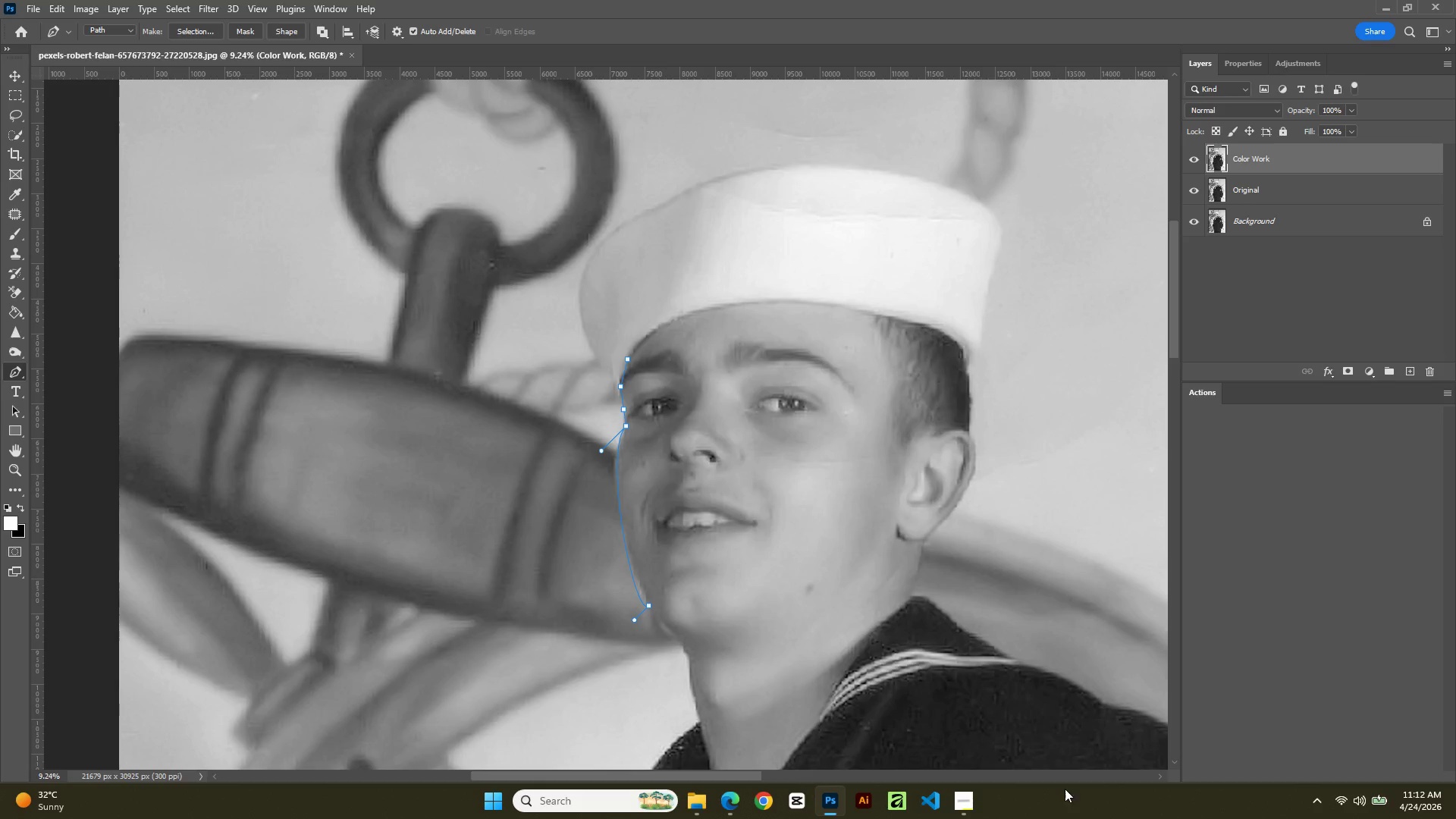 
key(Control+Z)
 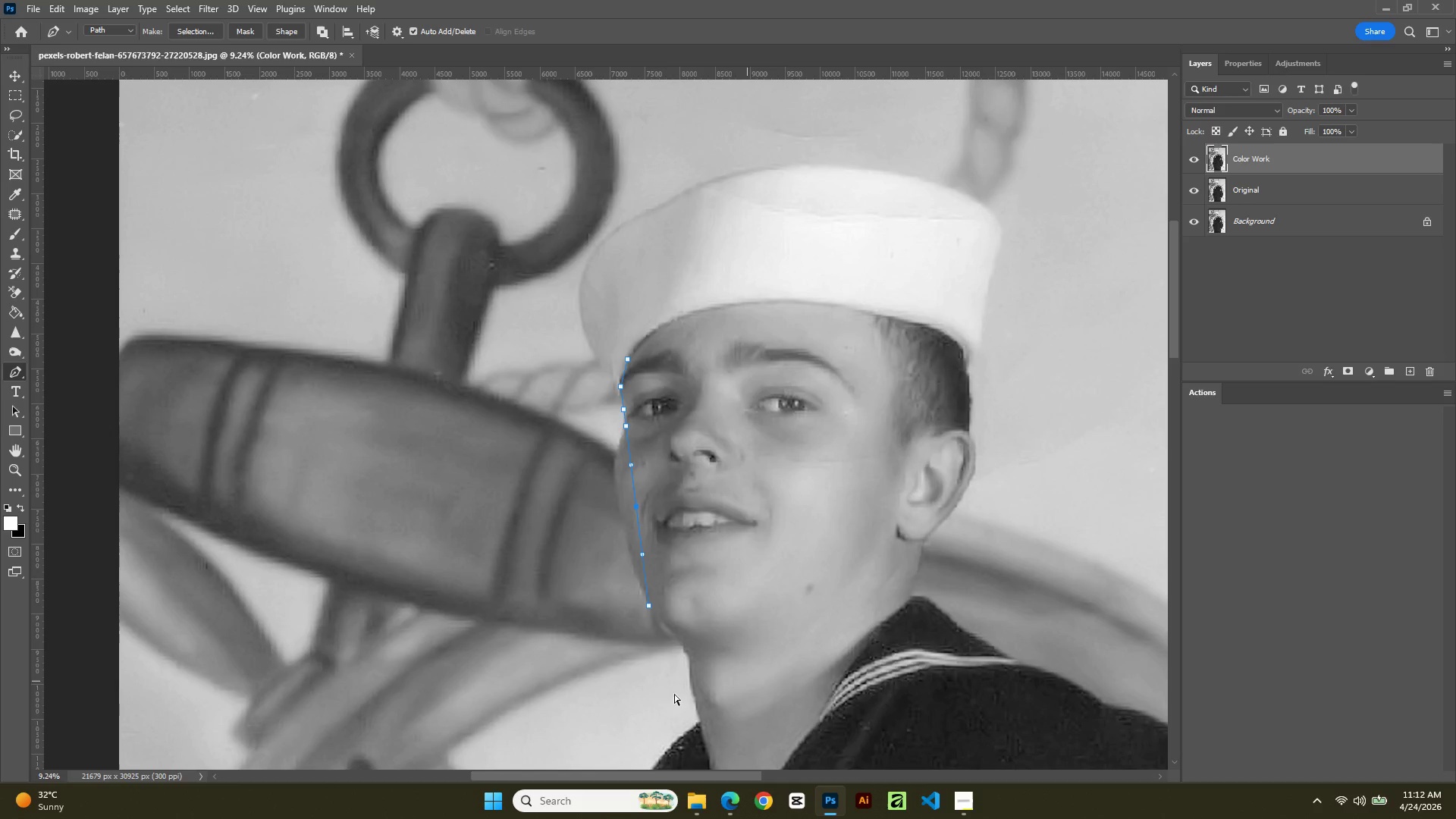 
key(Control+Z)
 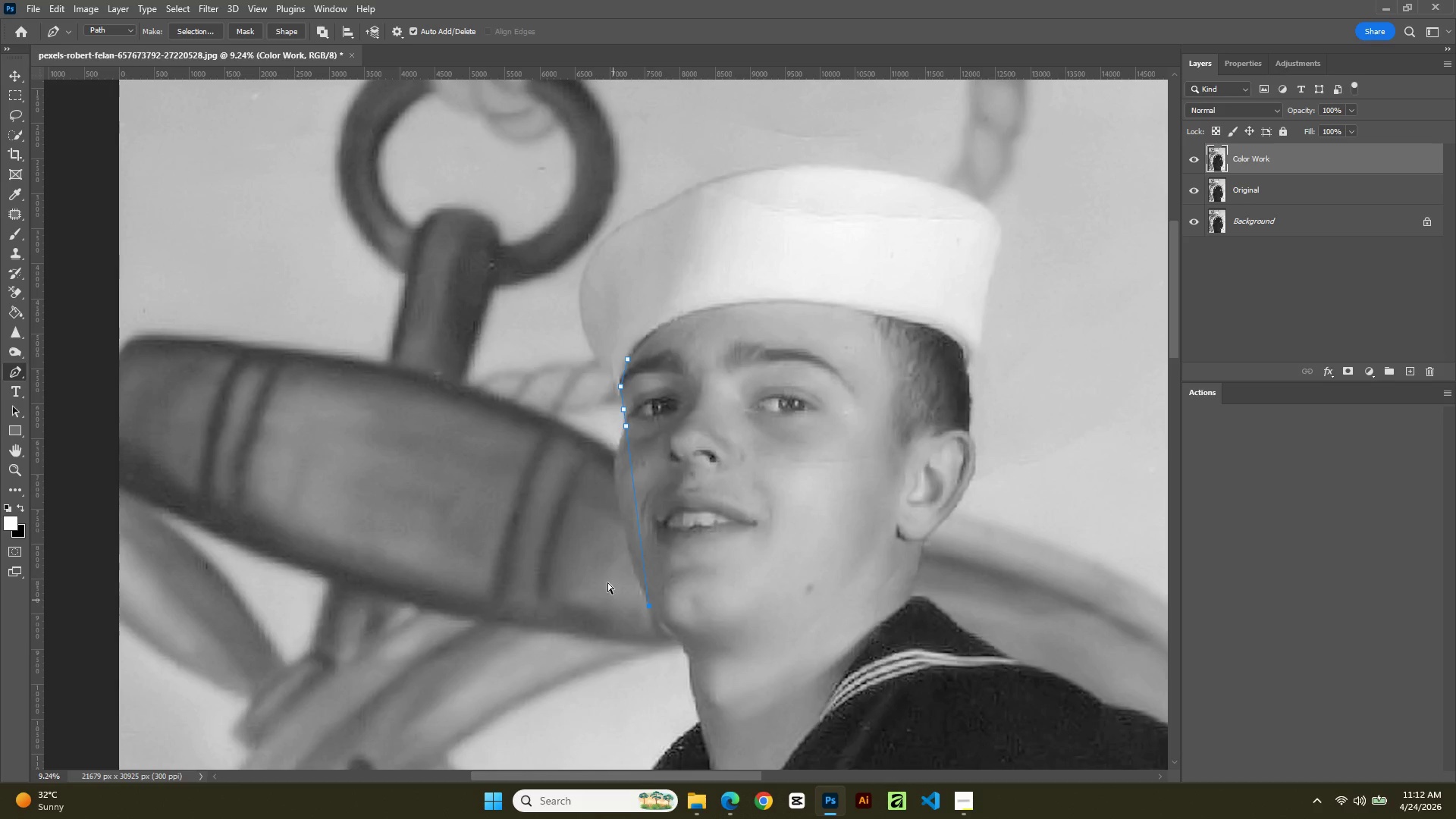 
key(Control+Z)
 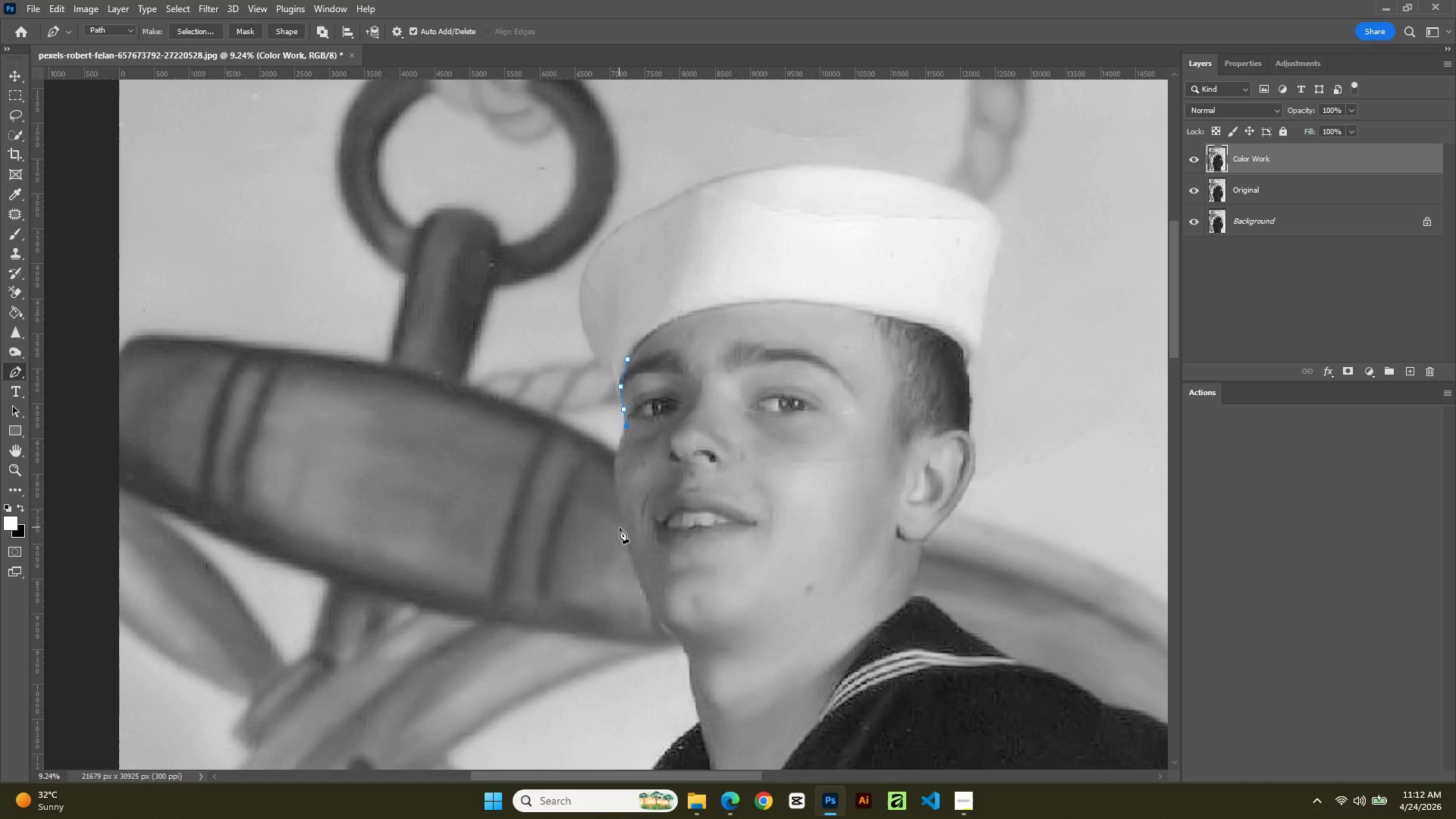 
left_click([627, 532])
 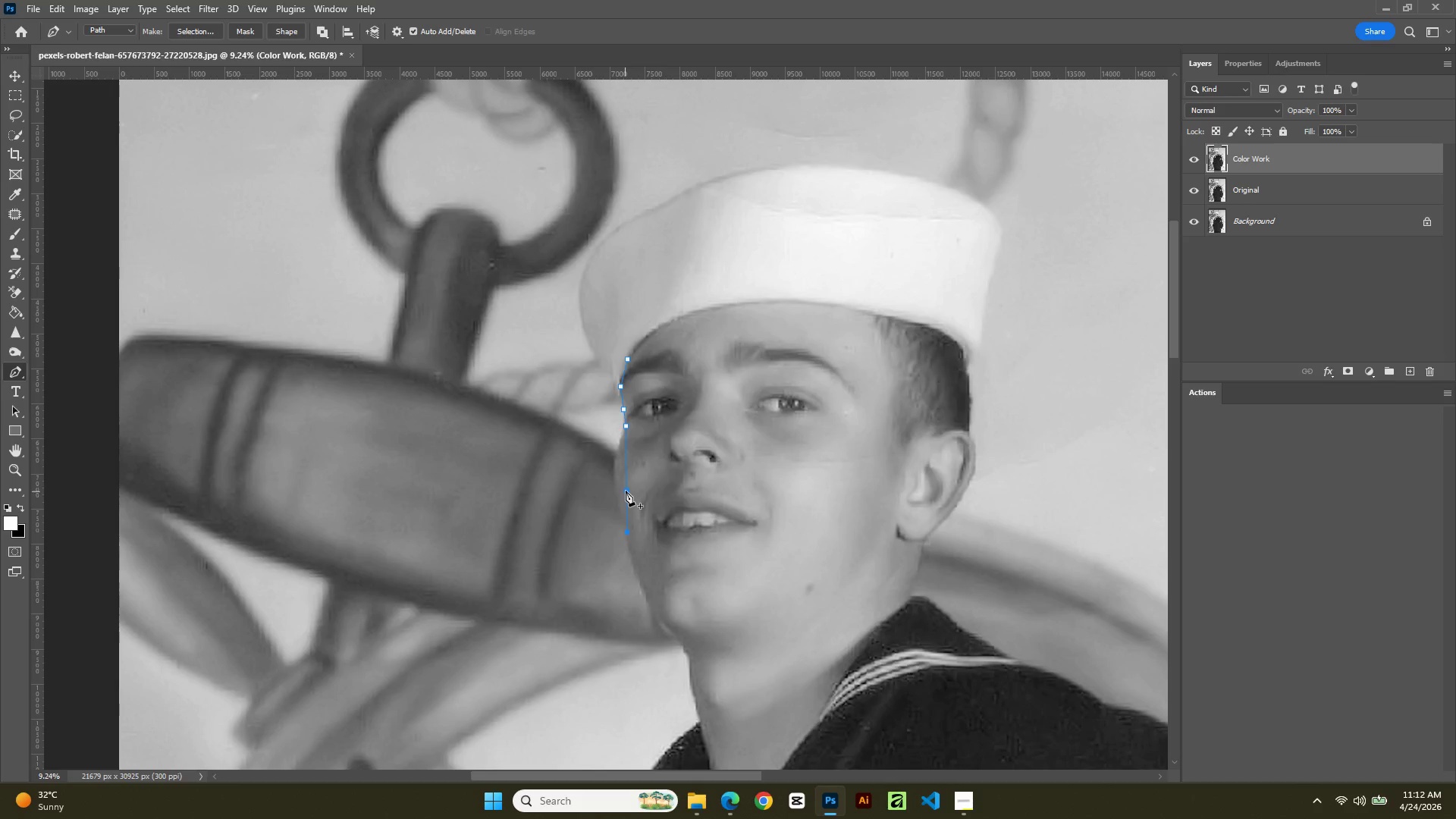 
left_click([626, 488])
 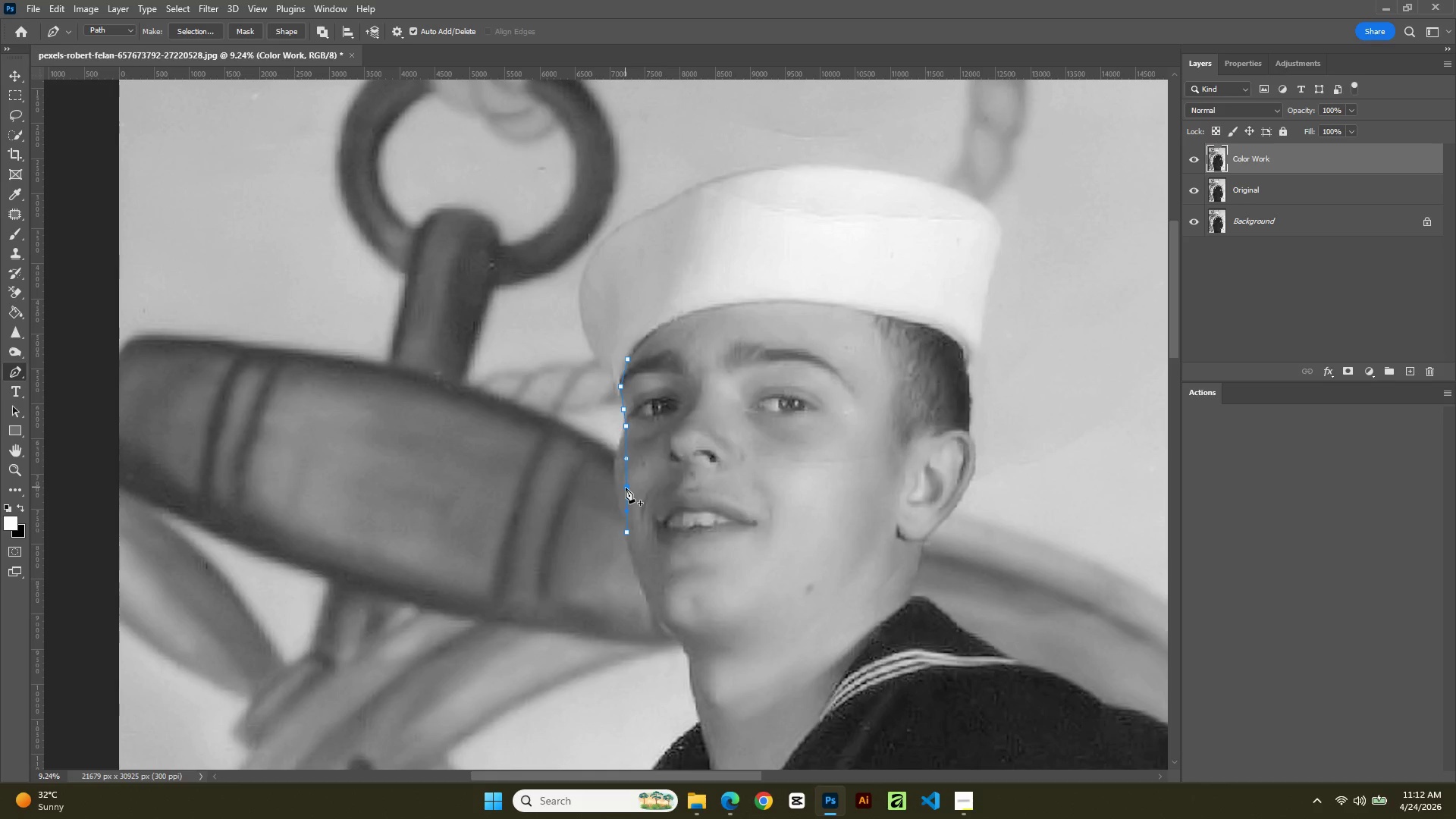 
hold_key(key=AltLeft, duration=2.23)
left_click_drag(start_coordinate=[626, 488], to_coordinate=[649, 504])
 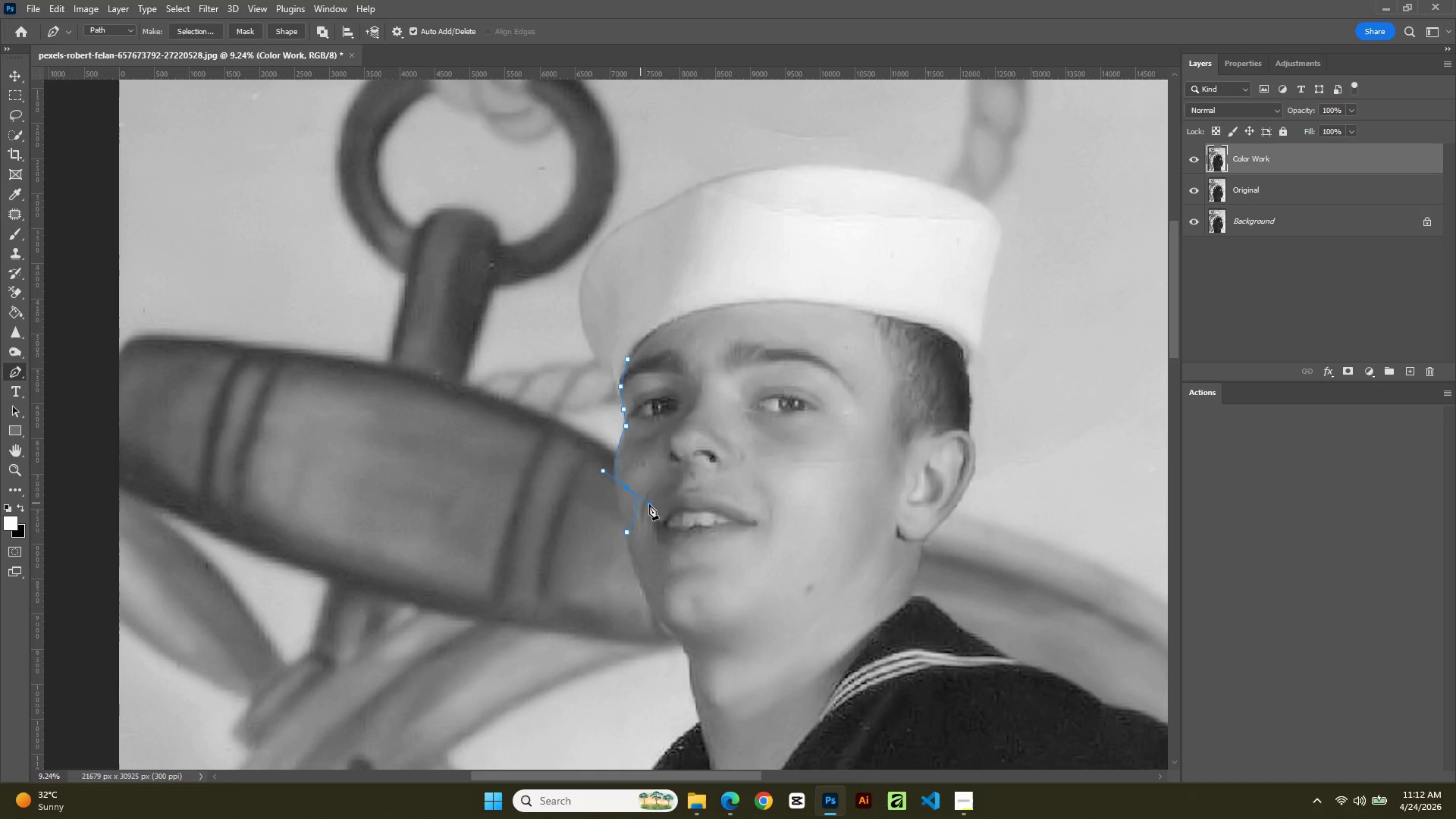 
key(Control+Z)
 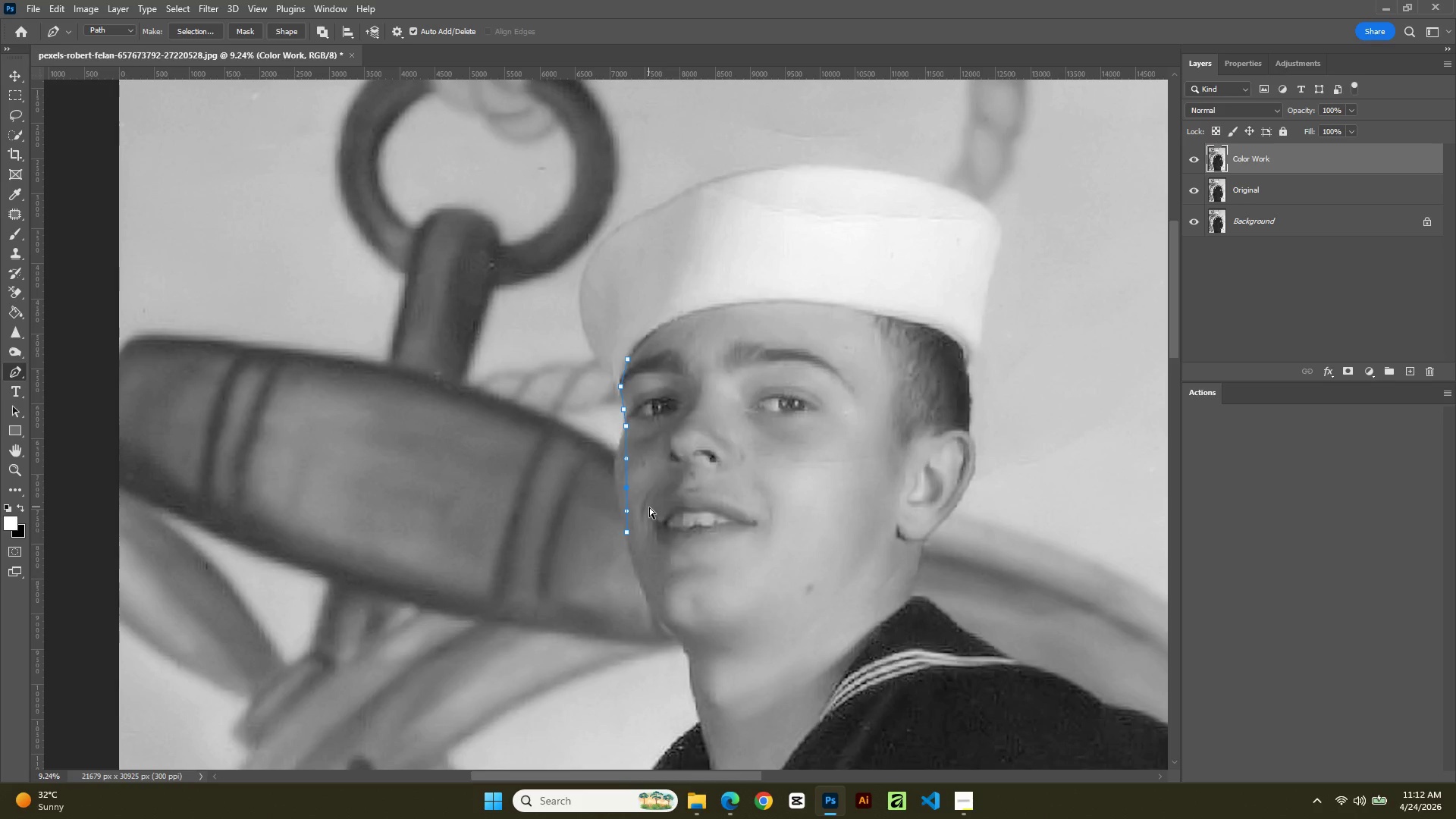 
key(Control+Z)
 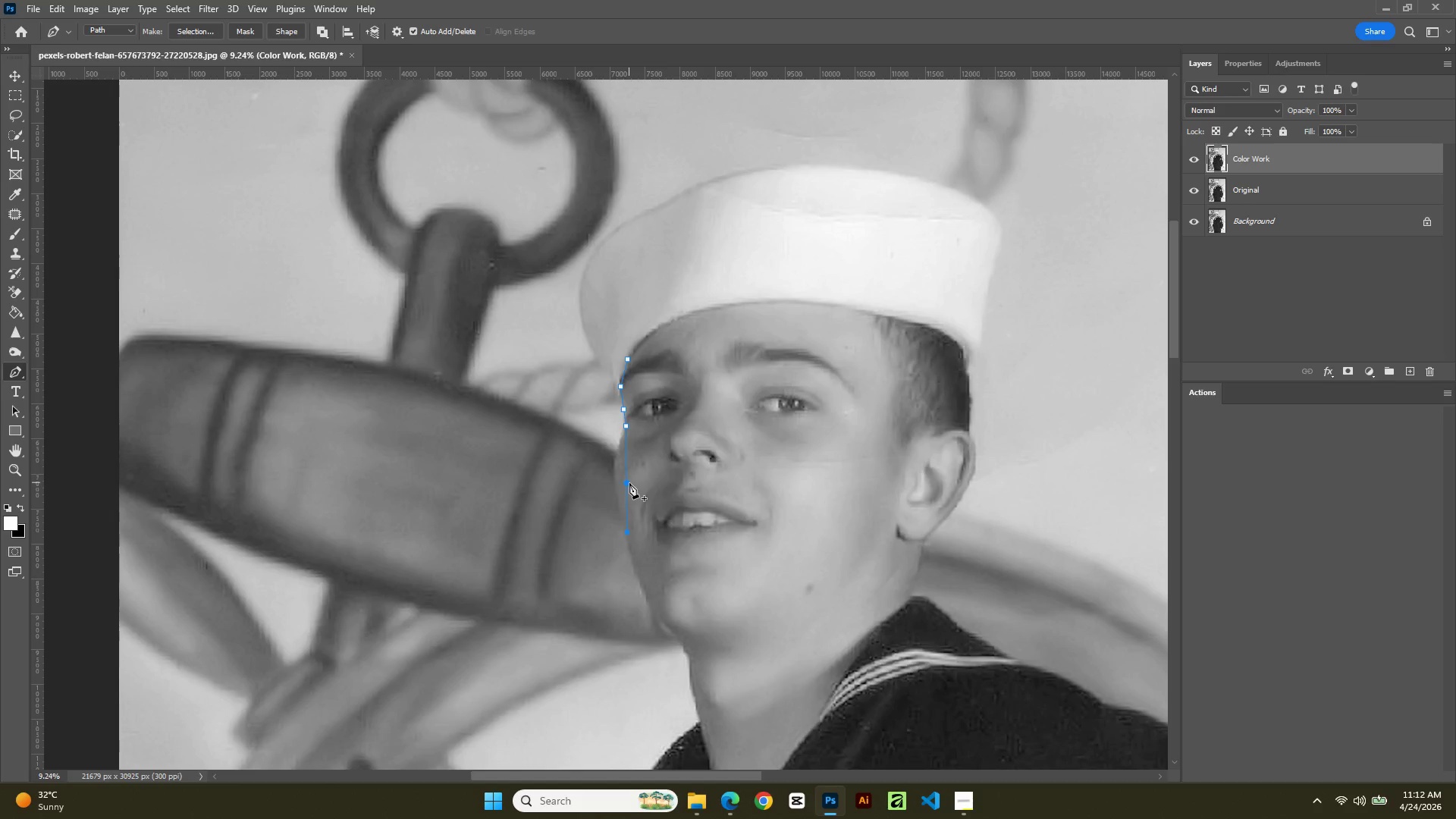 
left_click([626, 482])
 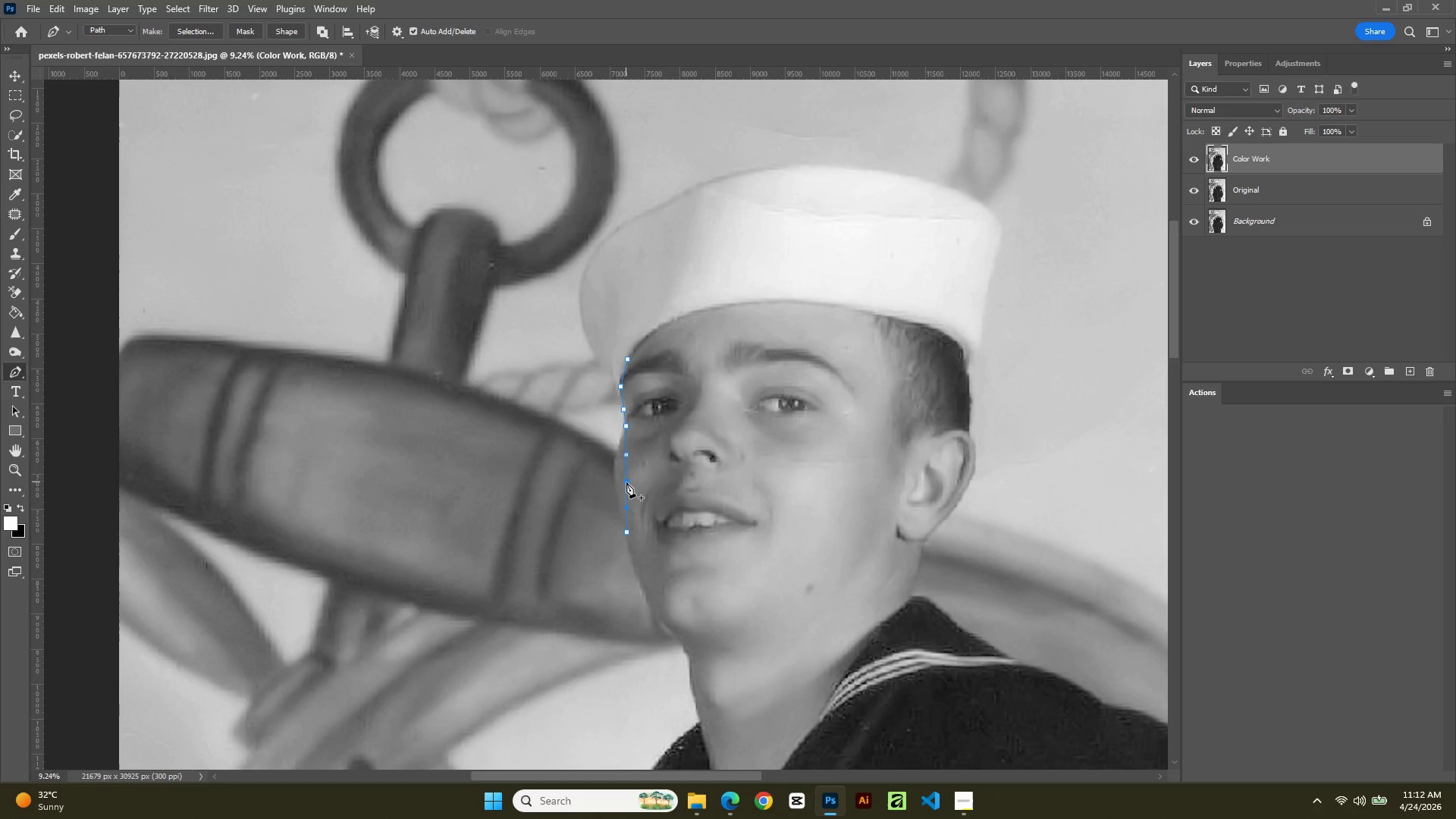 
hold_key(key=ControlLeft, duration=2.17)
left_click_drag(start_coordinate=[626, 482], to_coordinate=[615, 482])
 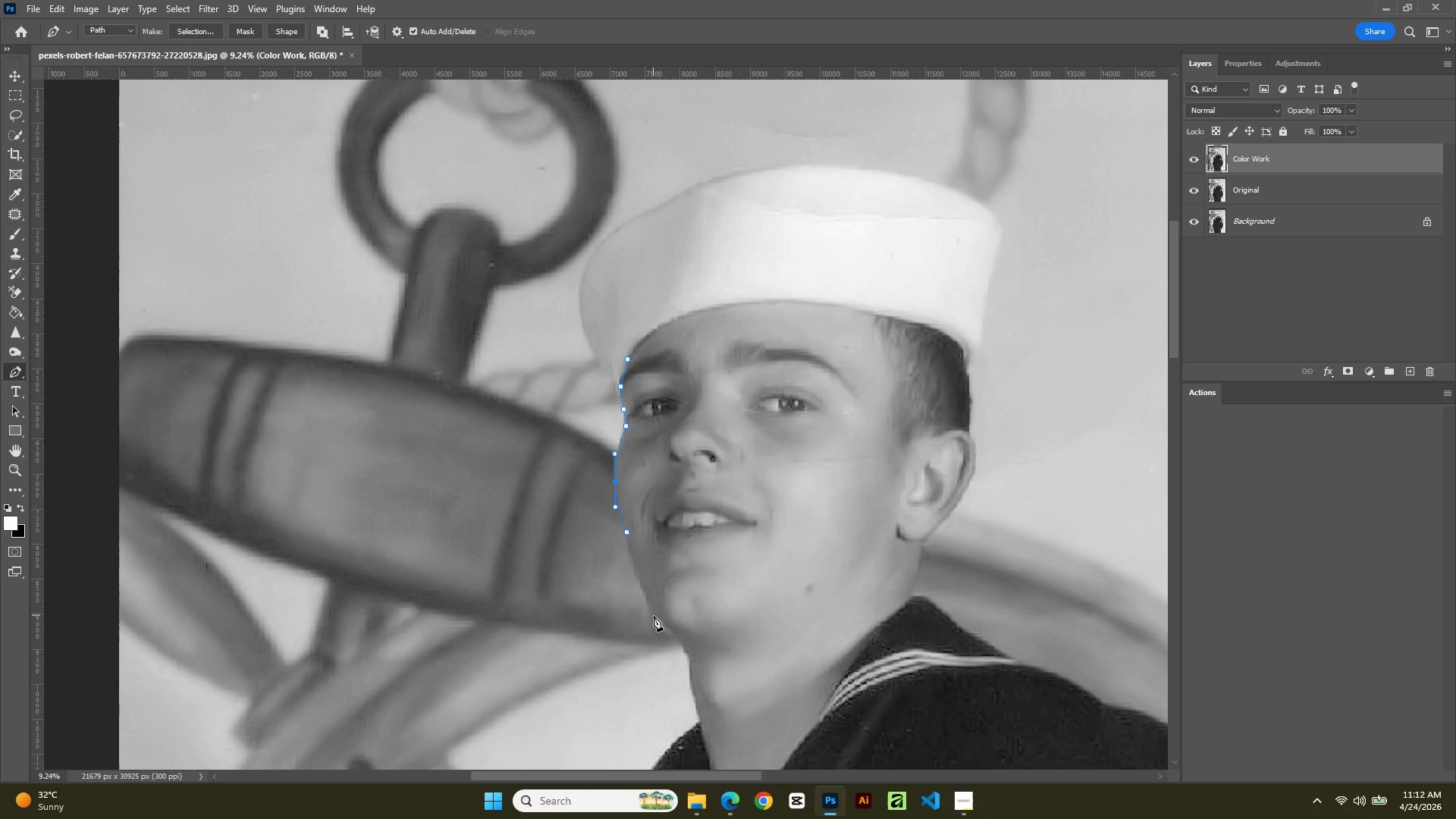 
left_click([654, 616])
 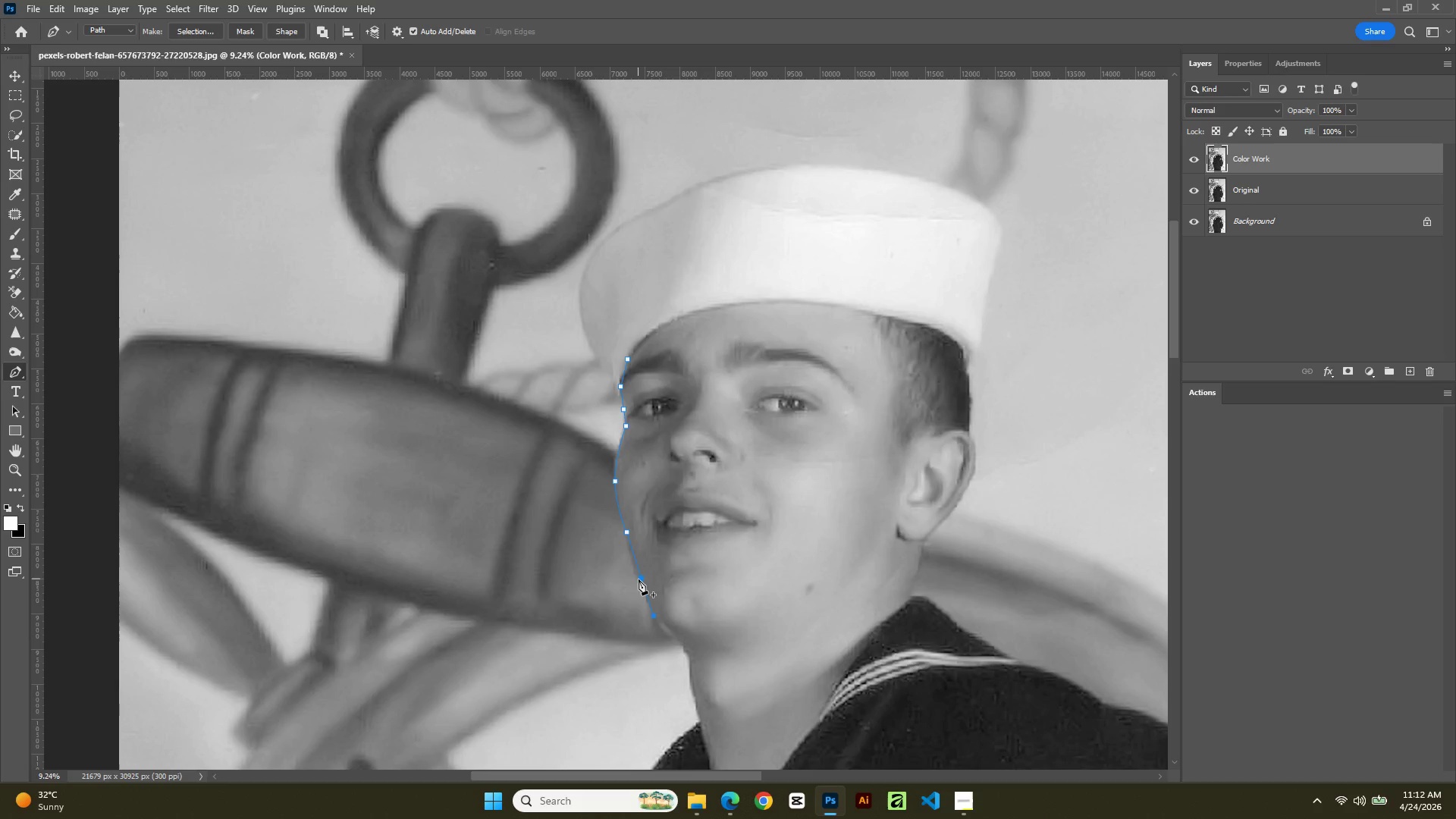 
left_click([639, 579])
 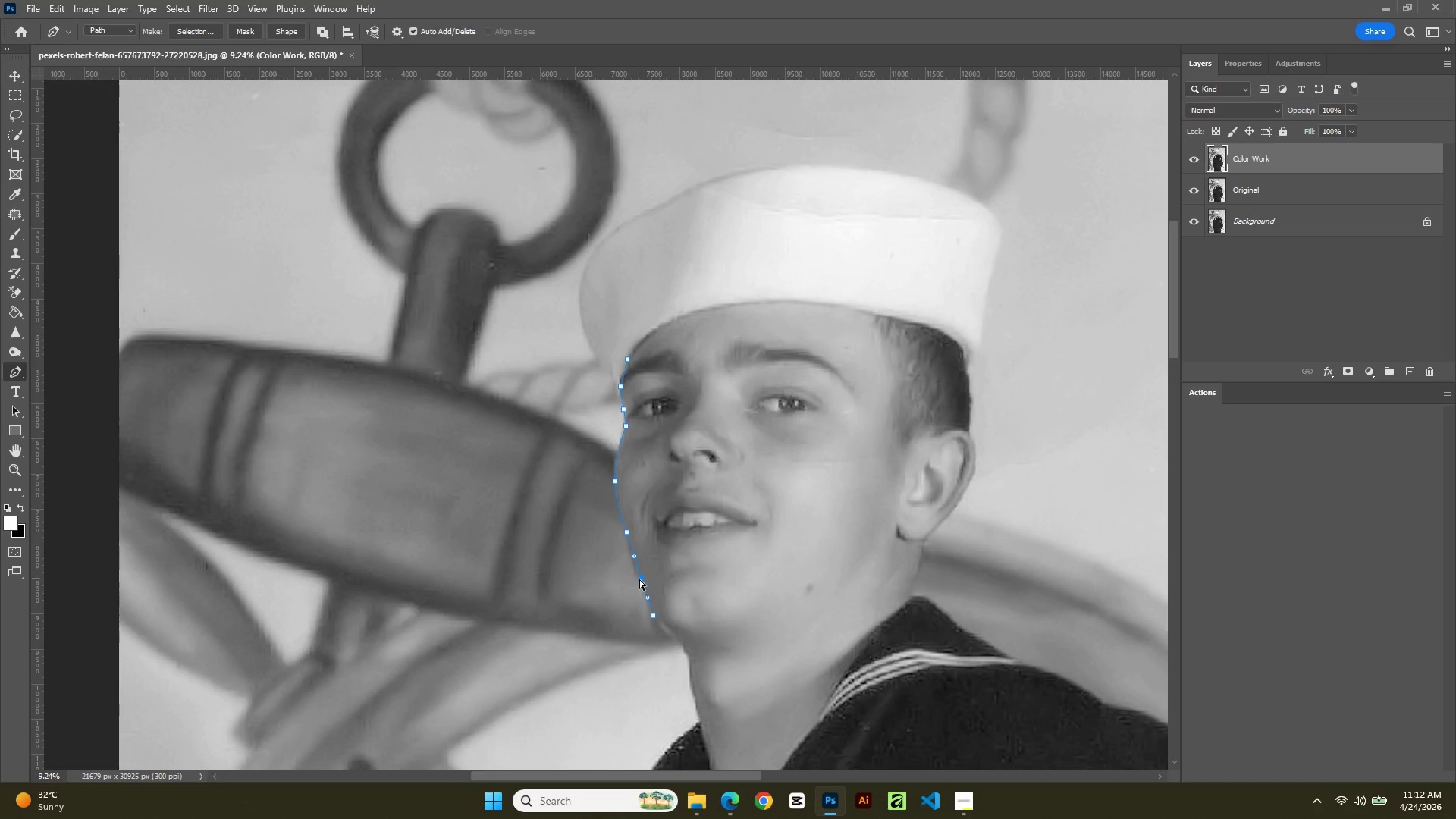 
hold_key(key=ControlLeft, duration=1.08)
left_click_drag(start_coordinate=[639, 579], to_coordinate=[633, 574])
 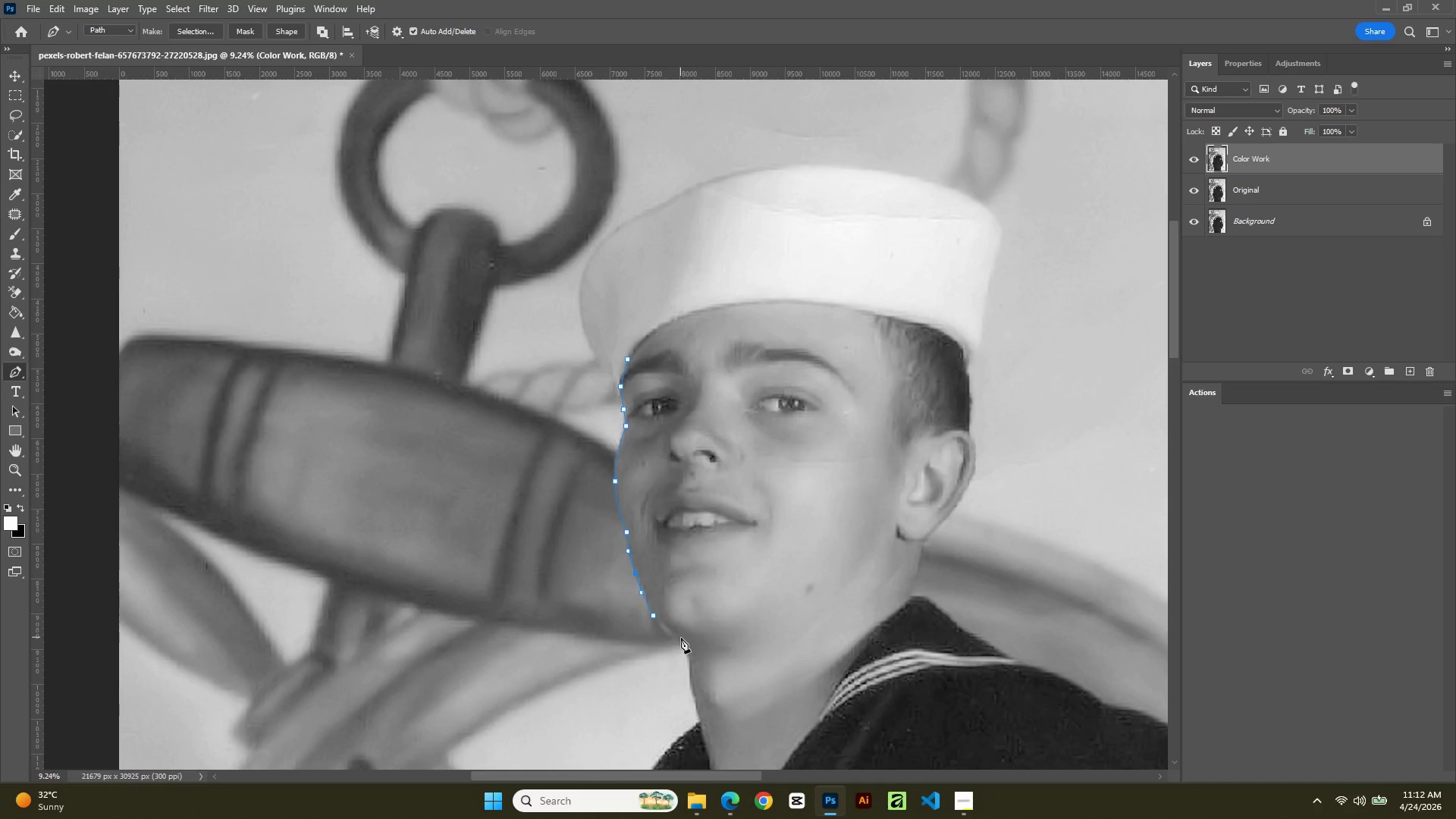 
left_click([683, 639])
 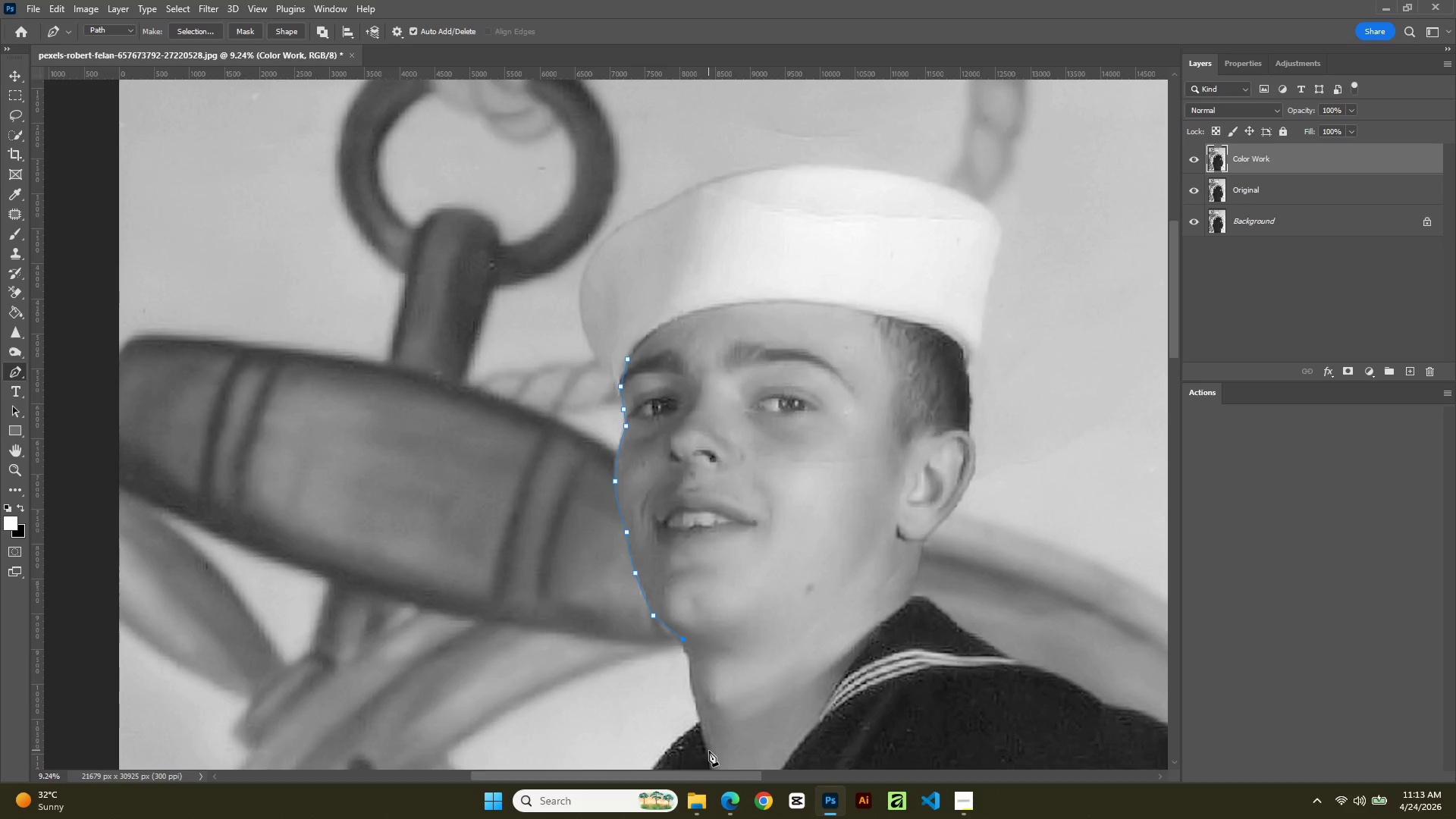 
left_click([709, 751])
 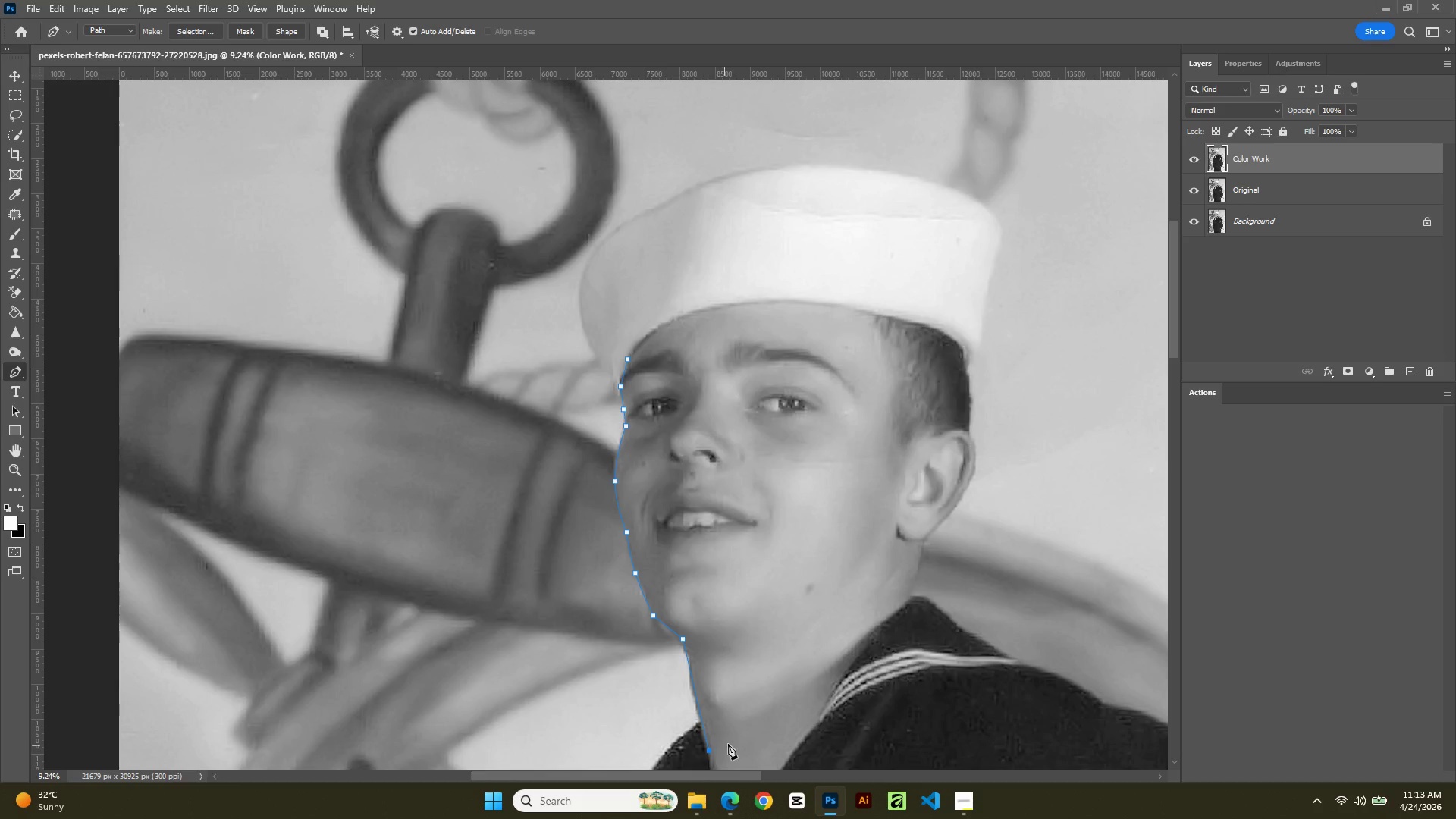 
hold_key(key=Space, duration=0.8)
 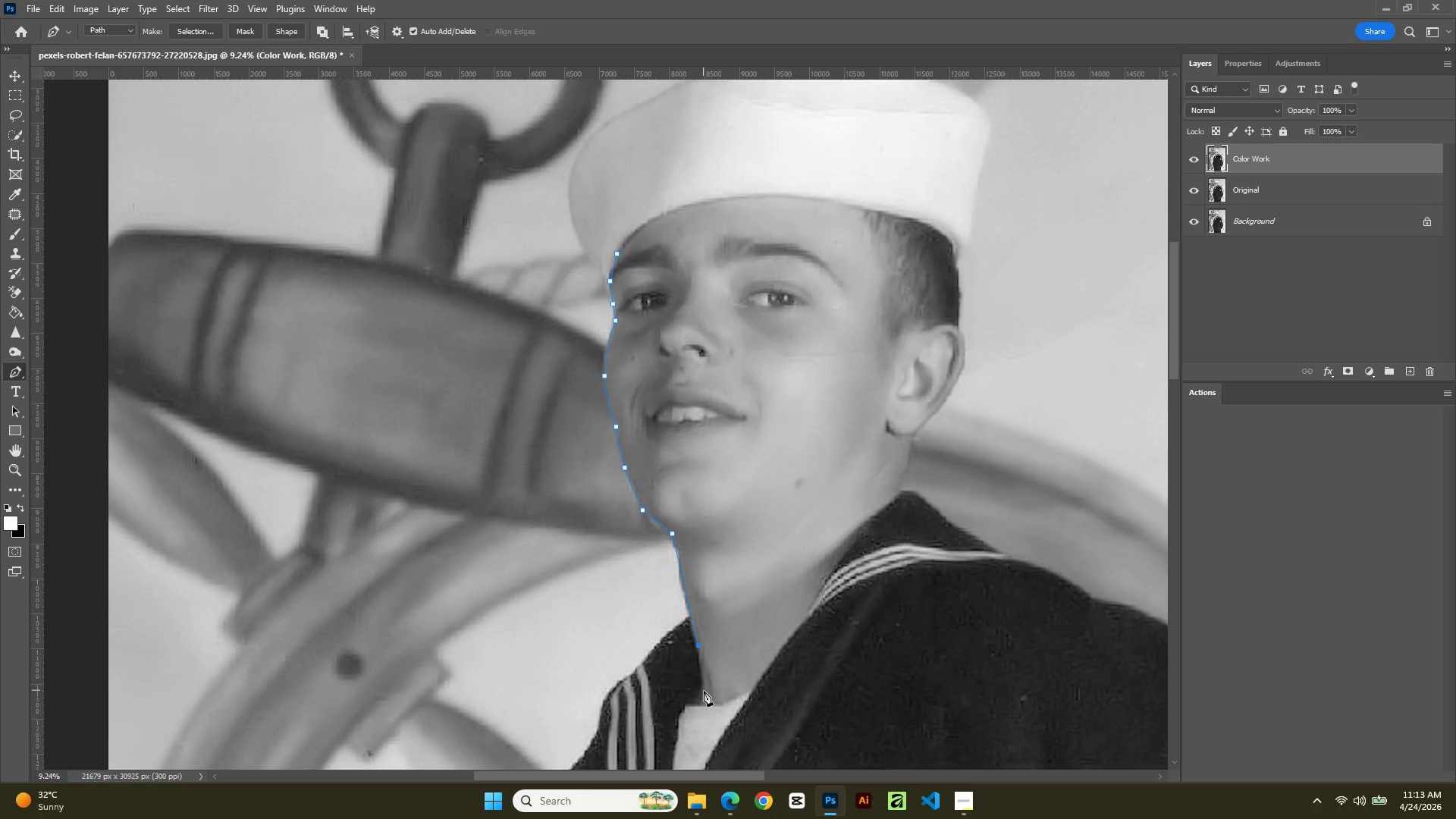 
left_click_drag(start_coordinate=[726, 740], to_coordinate=[716, 635])
 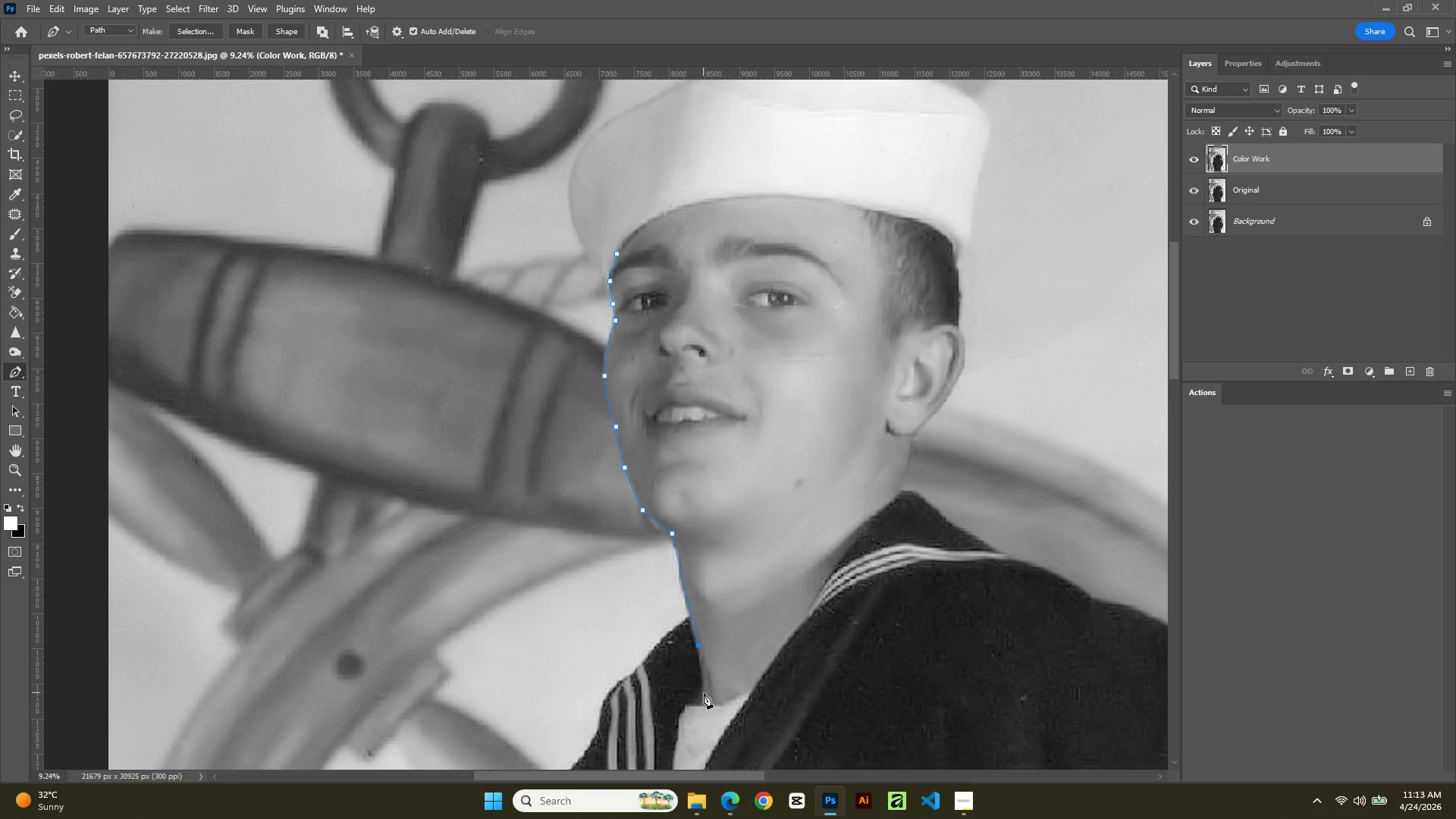 
left_click([704, 693])
 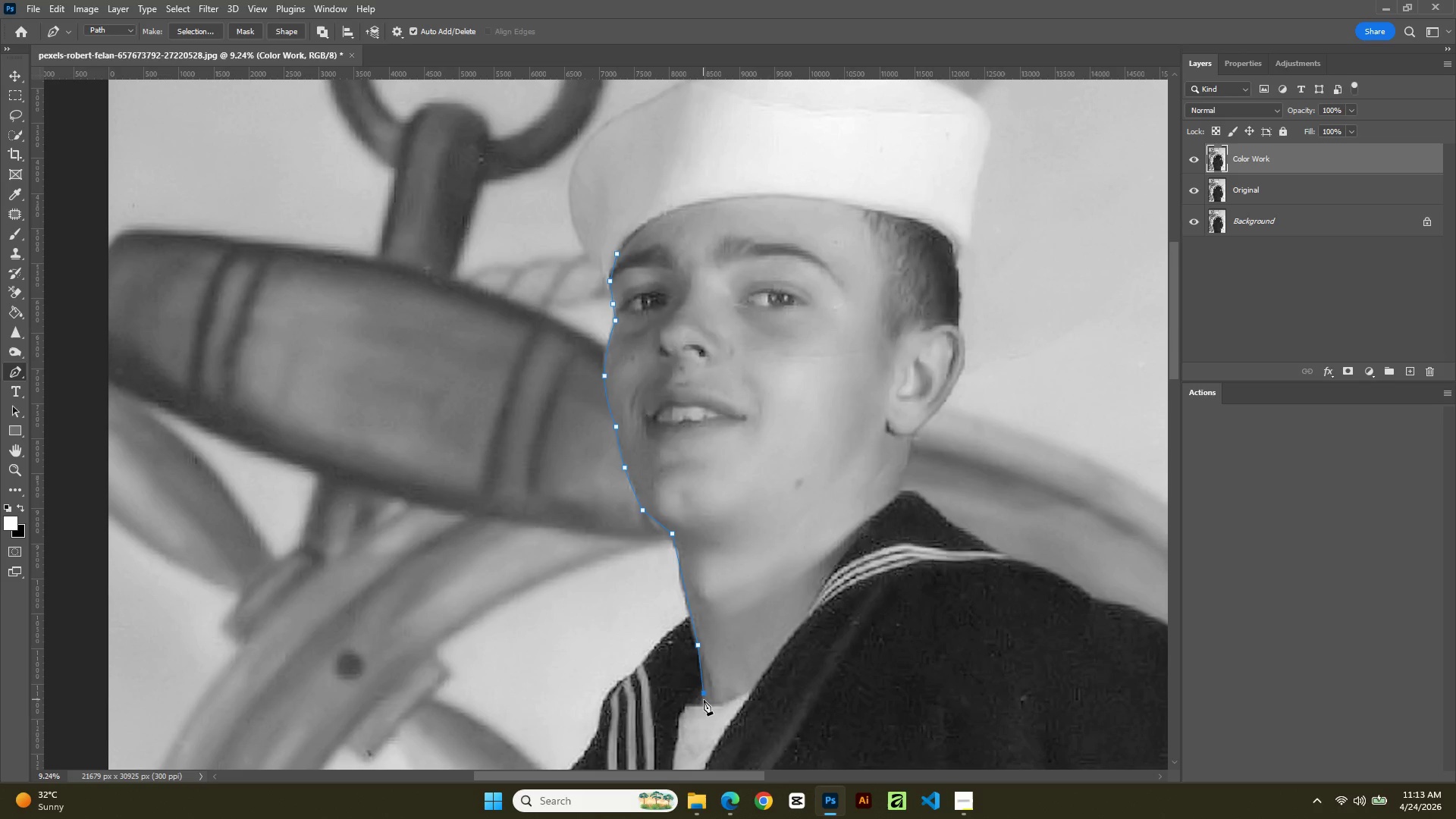 
left_click([704, 701])
 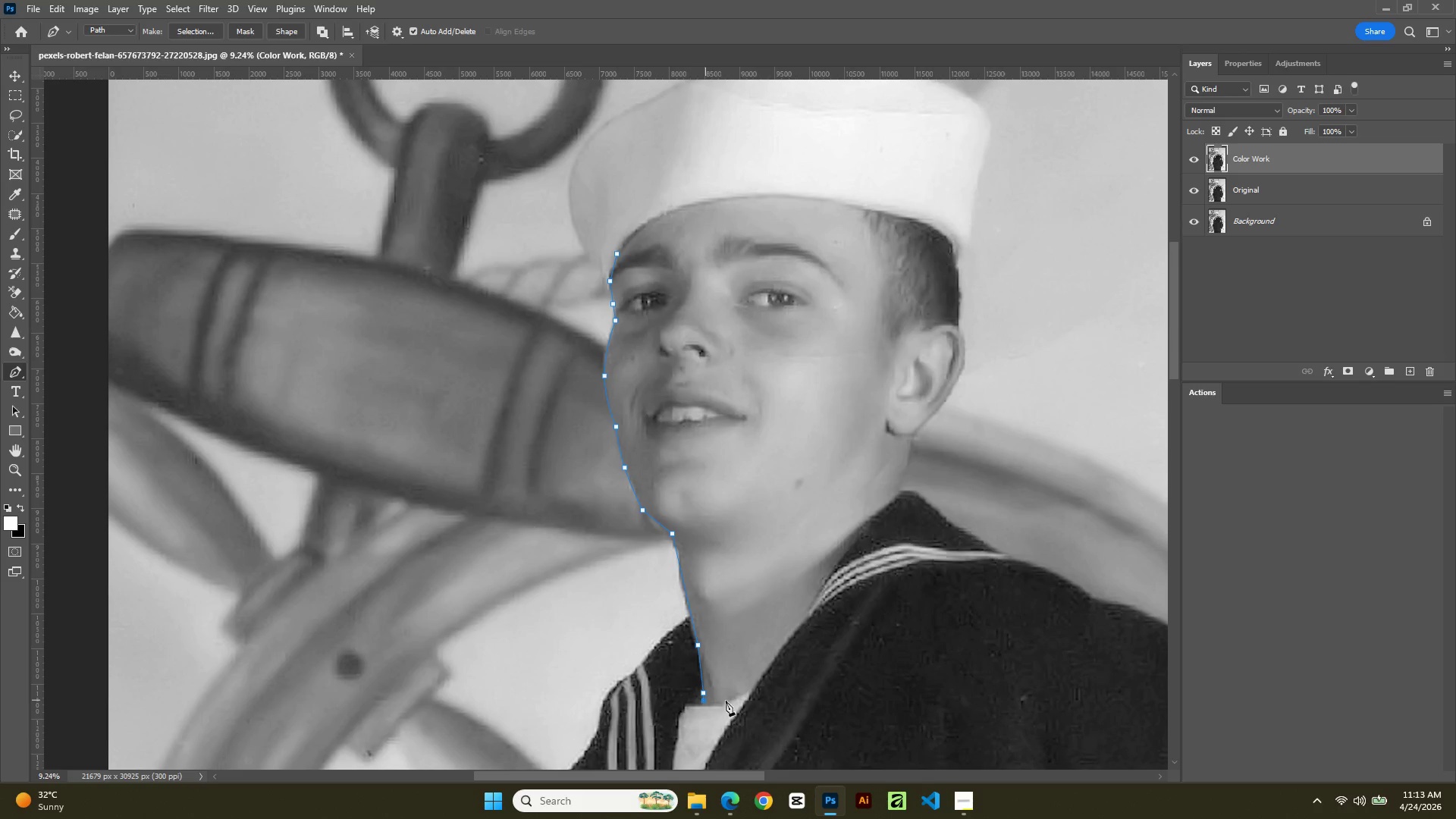 
hold_key(key=Space, duration=1.52)
 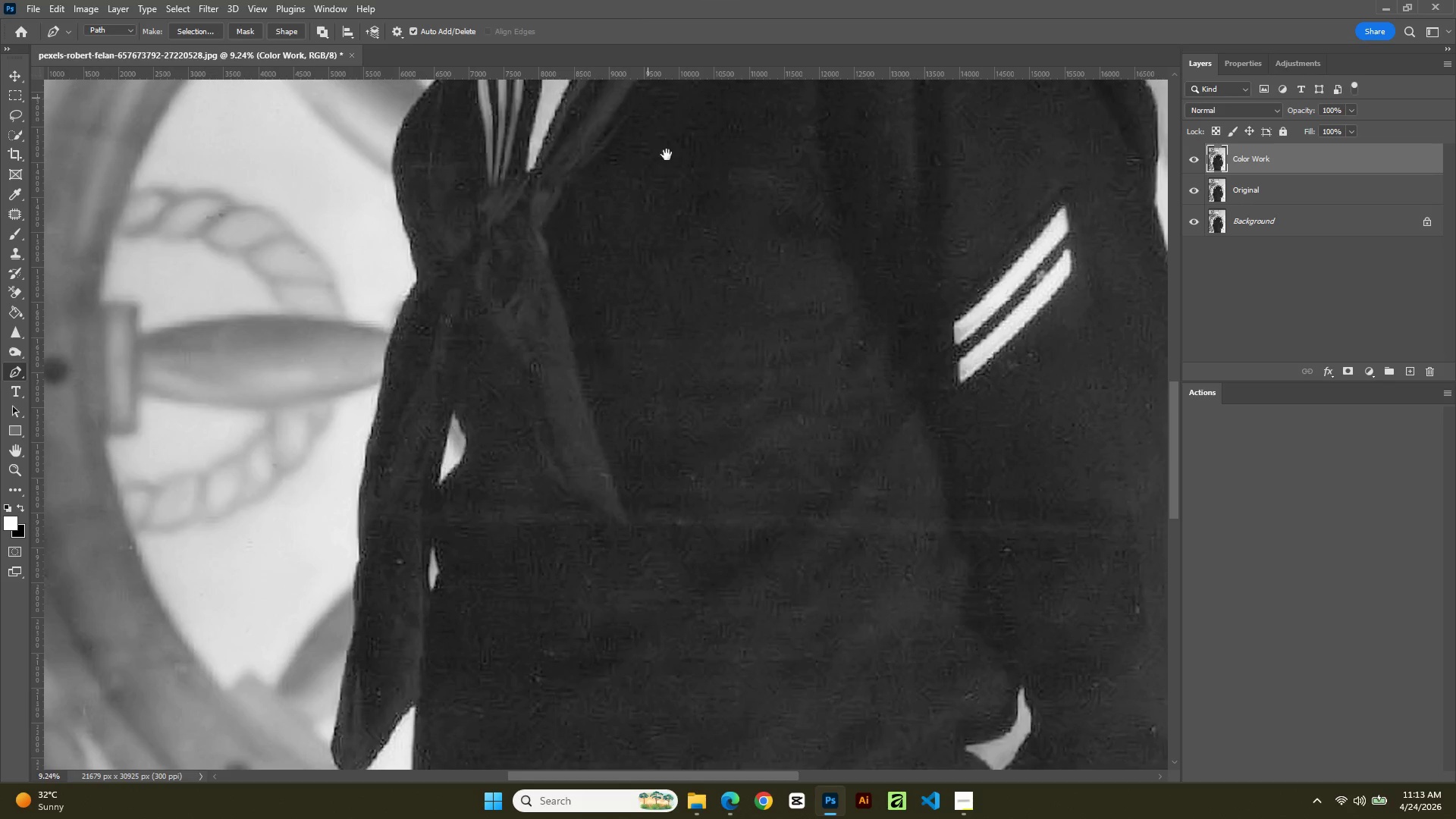 
left_click_drag(start_coordinate=[758, 698], to_coordinate=[628, 1])
 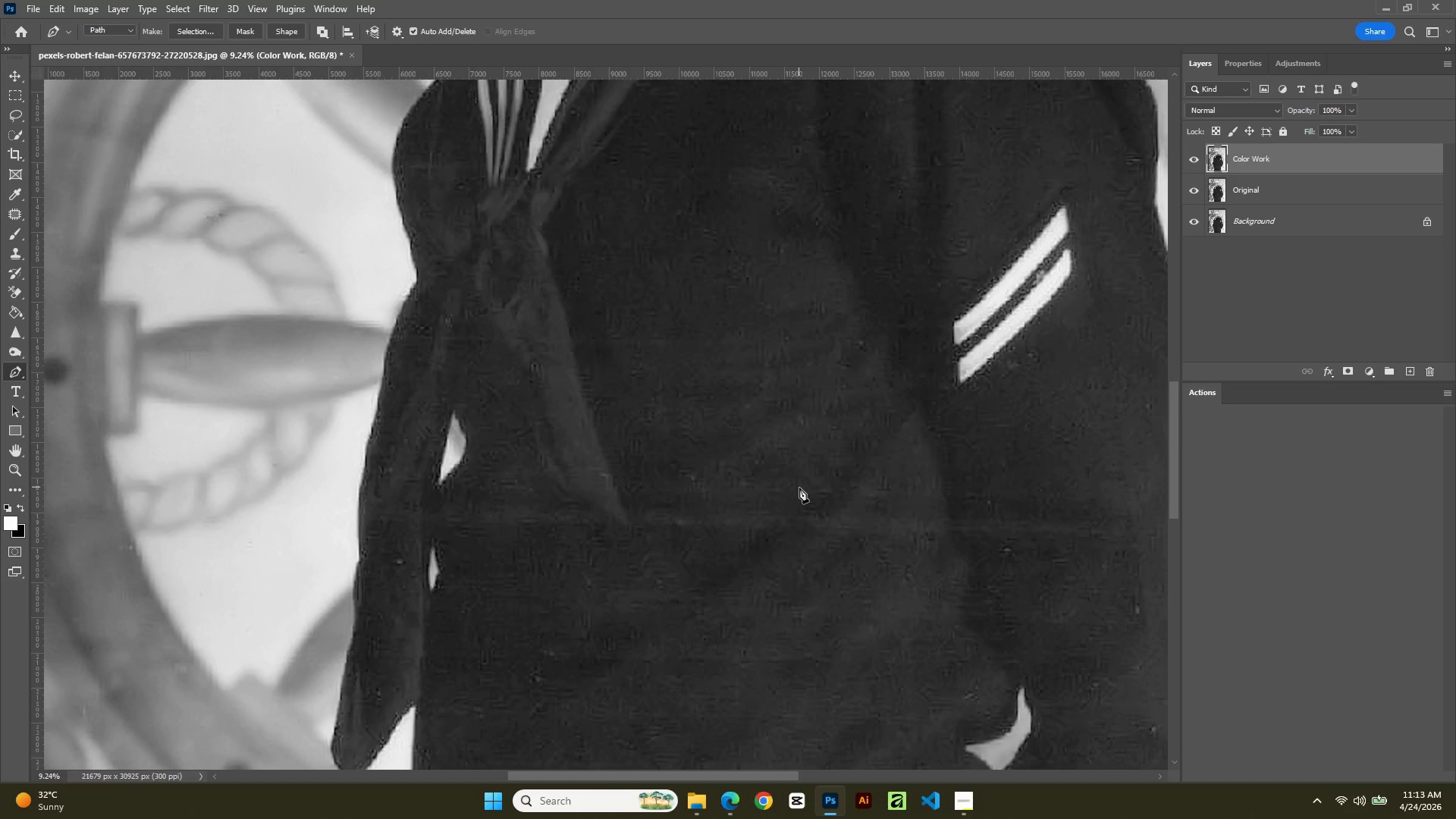 
hold_key(key=Space, duration=0.58)
 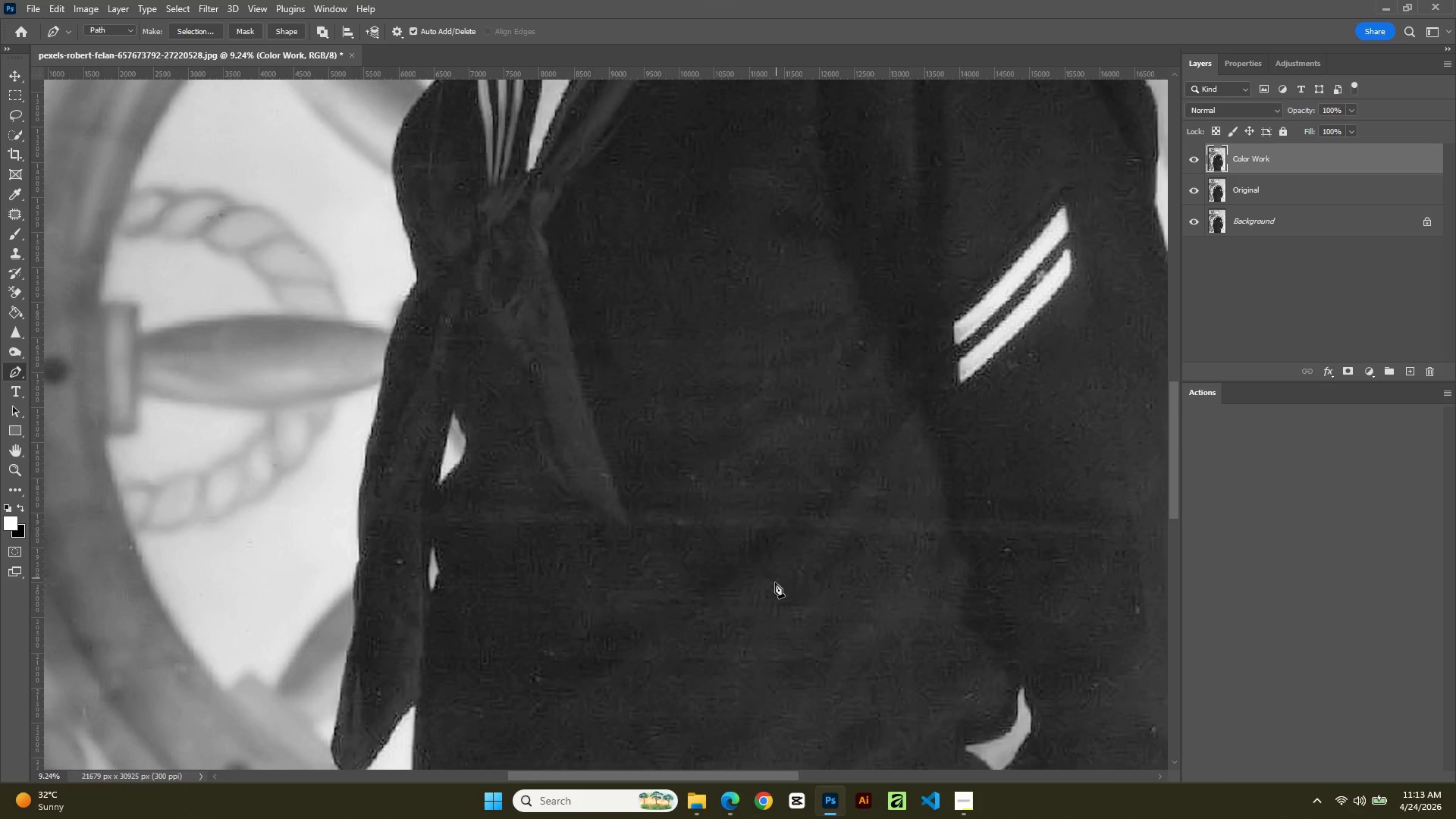 
hold_key(key=Space, duration=0.62)
 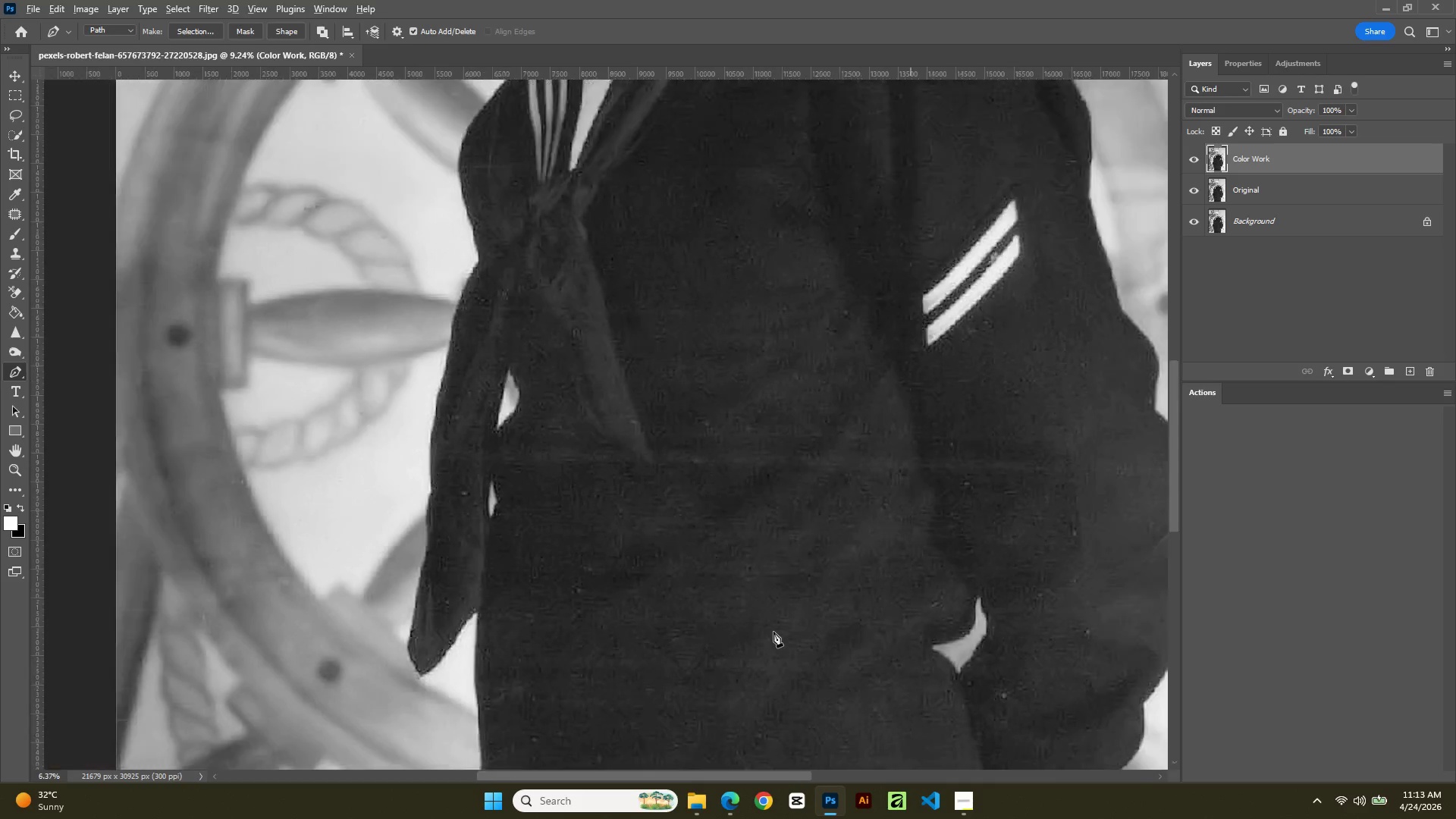 
scroll: coordinate [770, 618], scroll_direction: down, amount: 8.0
 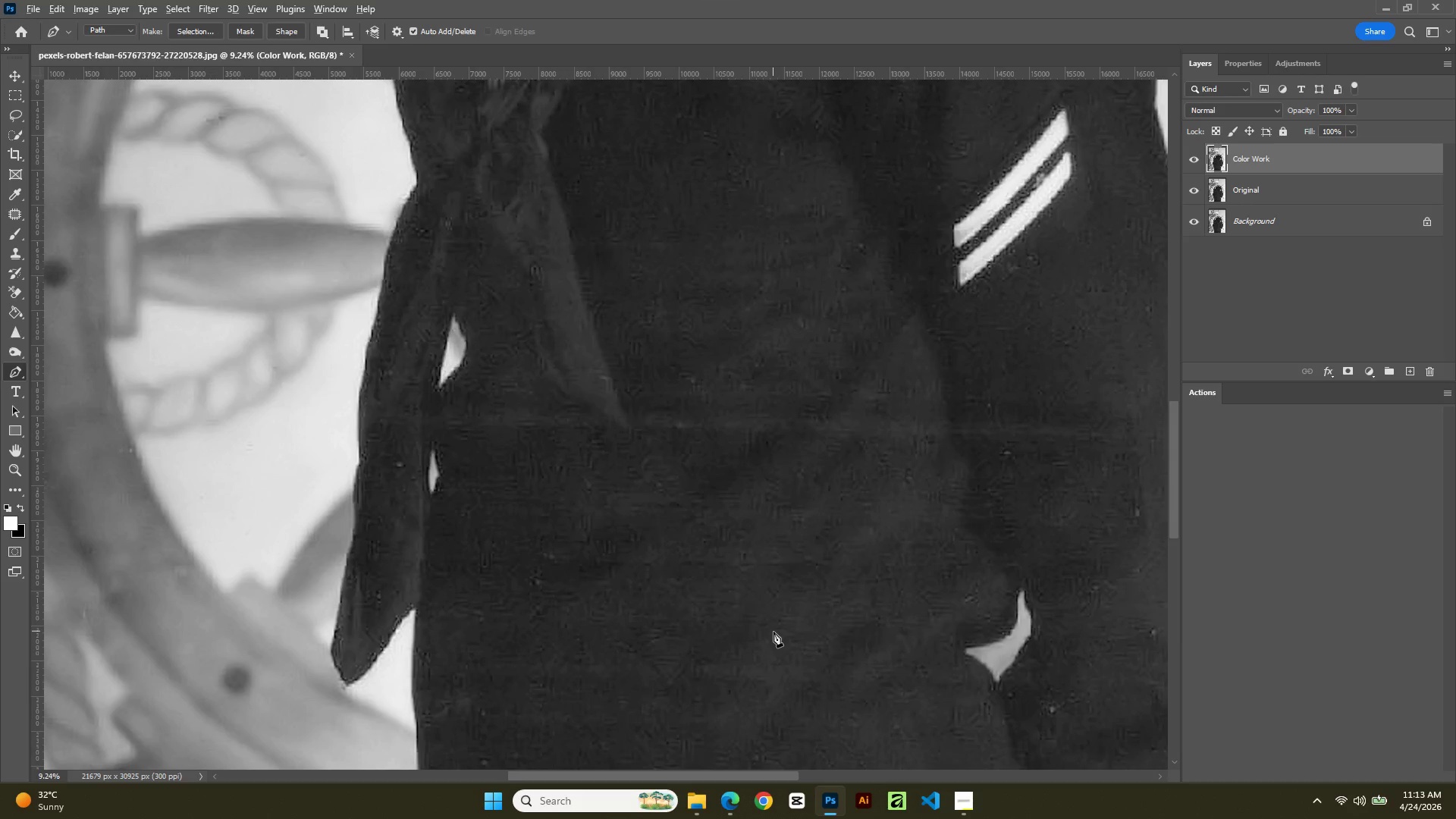 
hold_key(key=AltLeft, duration=3.83)
scroll: coordinate [774, 636], scroll_direction: down, amount: 16.0
 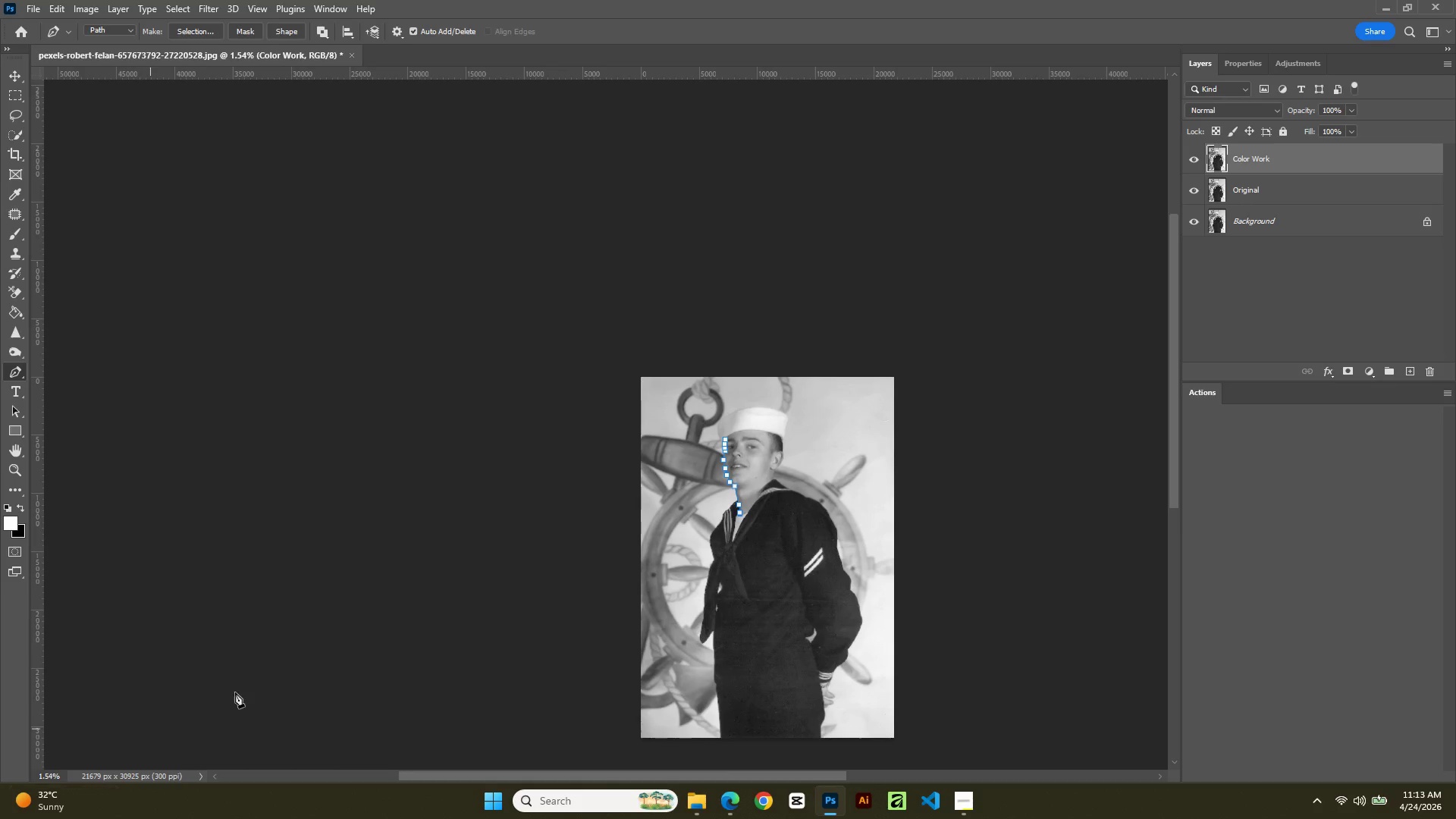 
hold_key(key=Space, duration=0.59)
 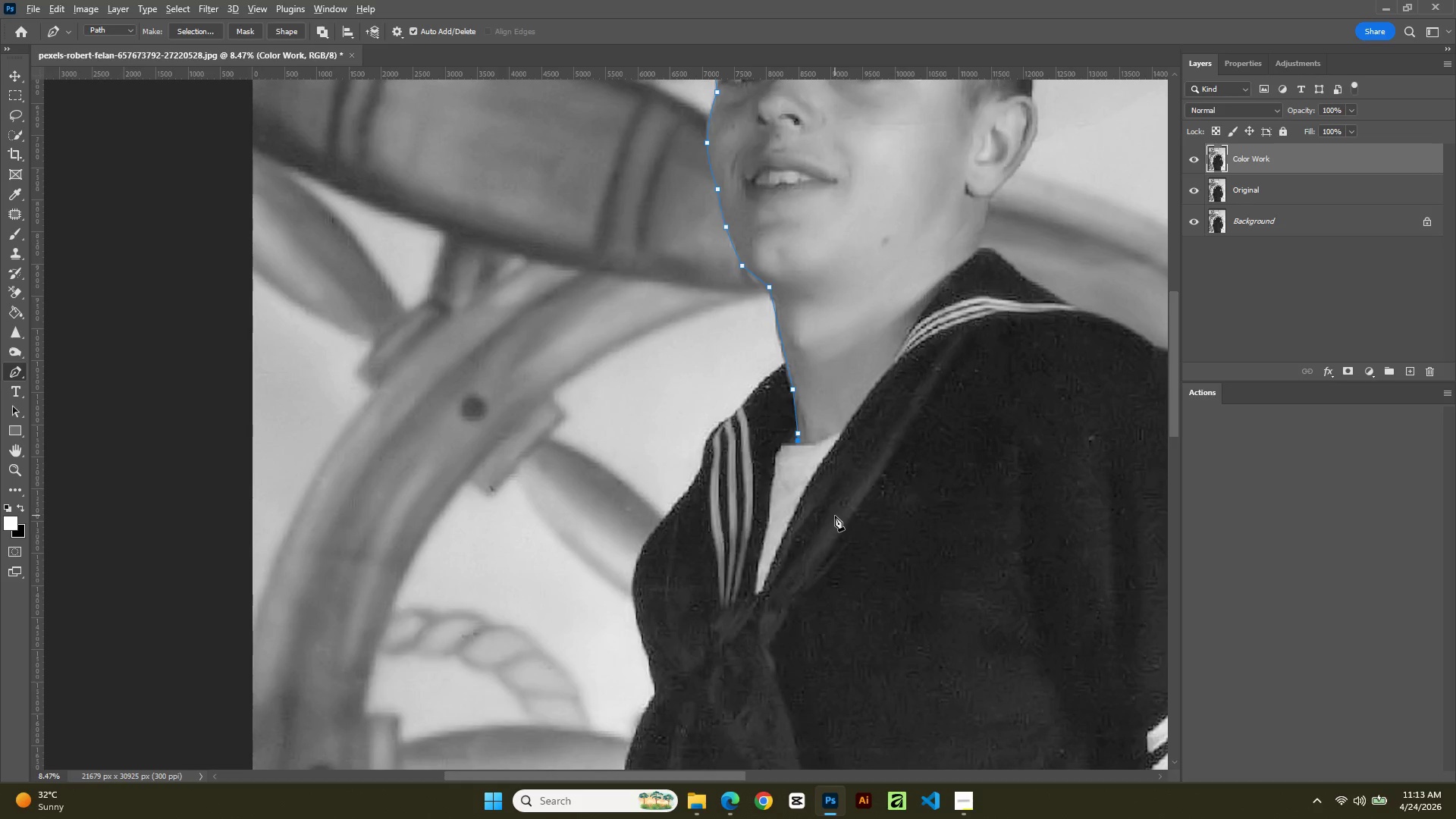 
scroll: coordinate [776, 523], scroll_direction: up, amount: 18.0
 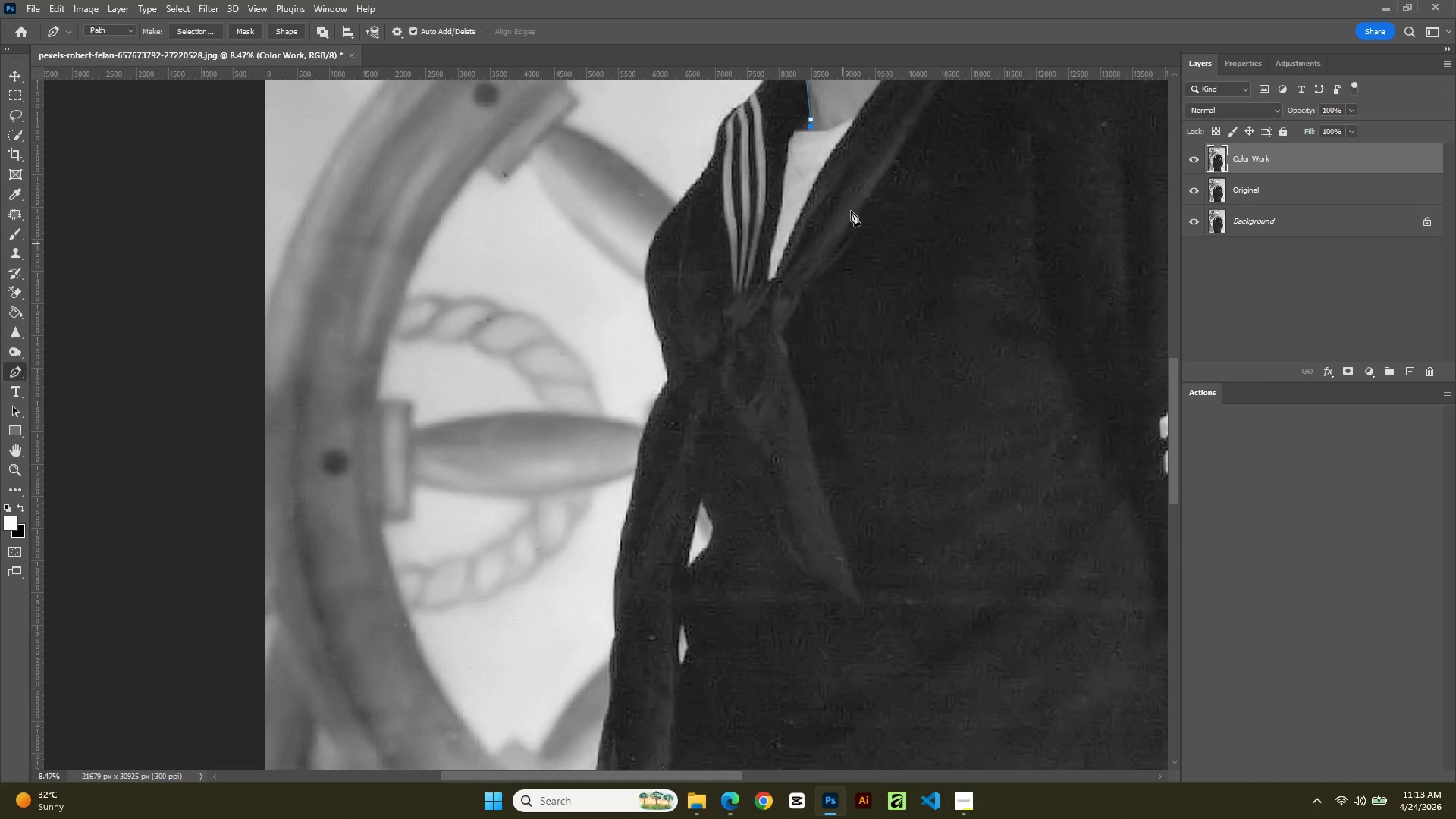 
left_click_drag(start_coordinate=[858, 193], to_coordinate=[845, 507])
 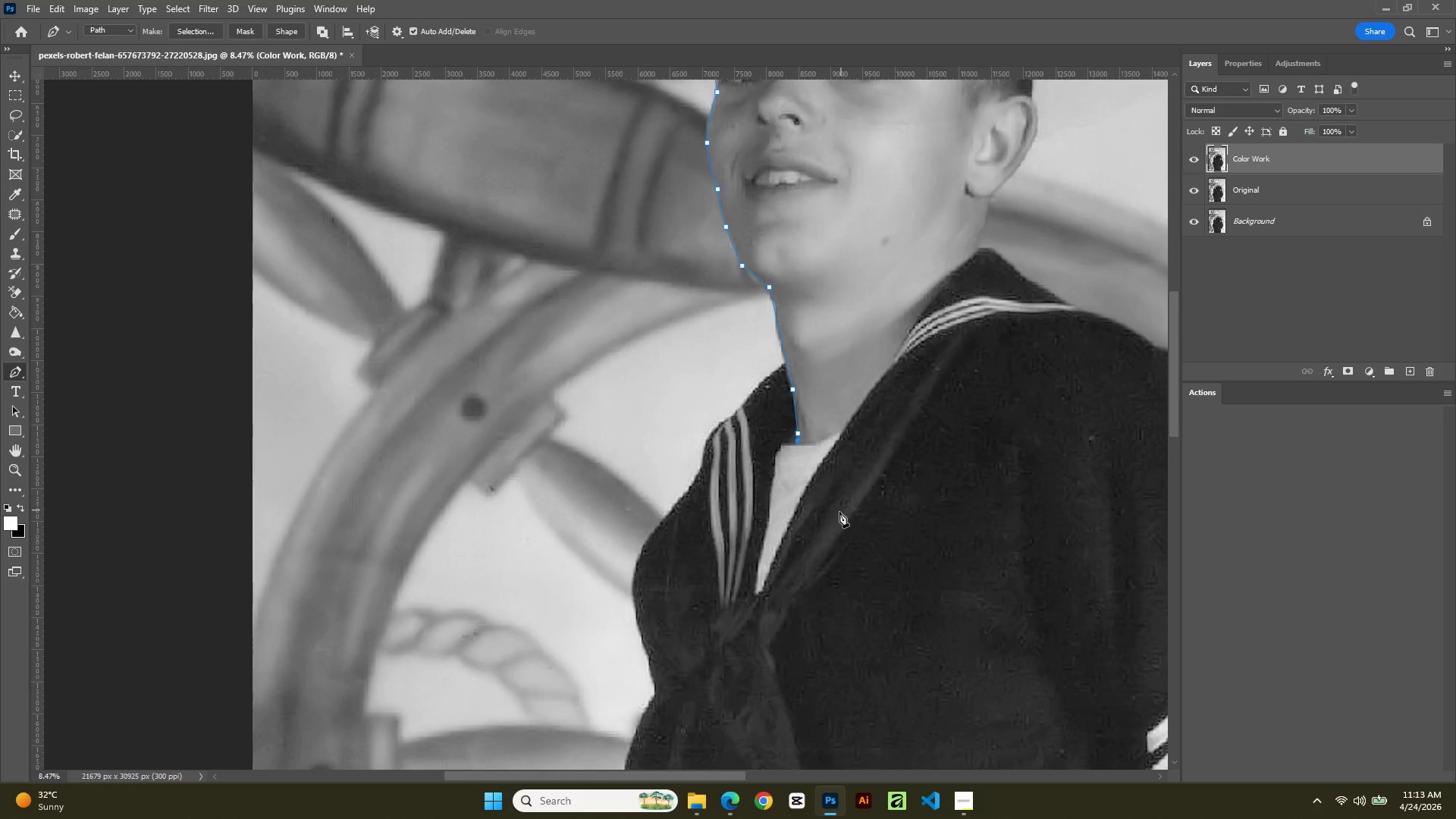 
hold_key(key=AltLeft, duration=1.03)
scroll: coordinate [835, 516], scroll_direction: up, amount: 7.0
 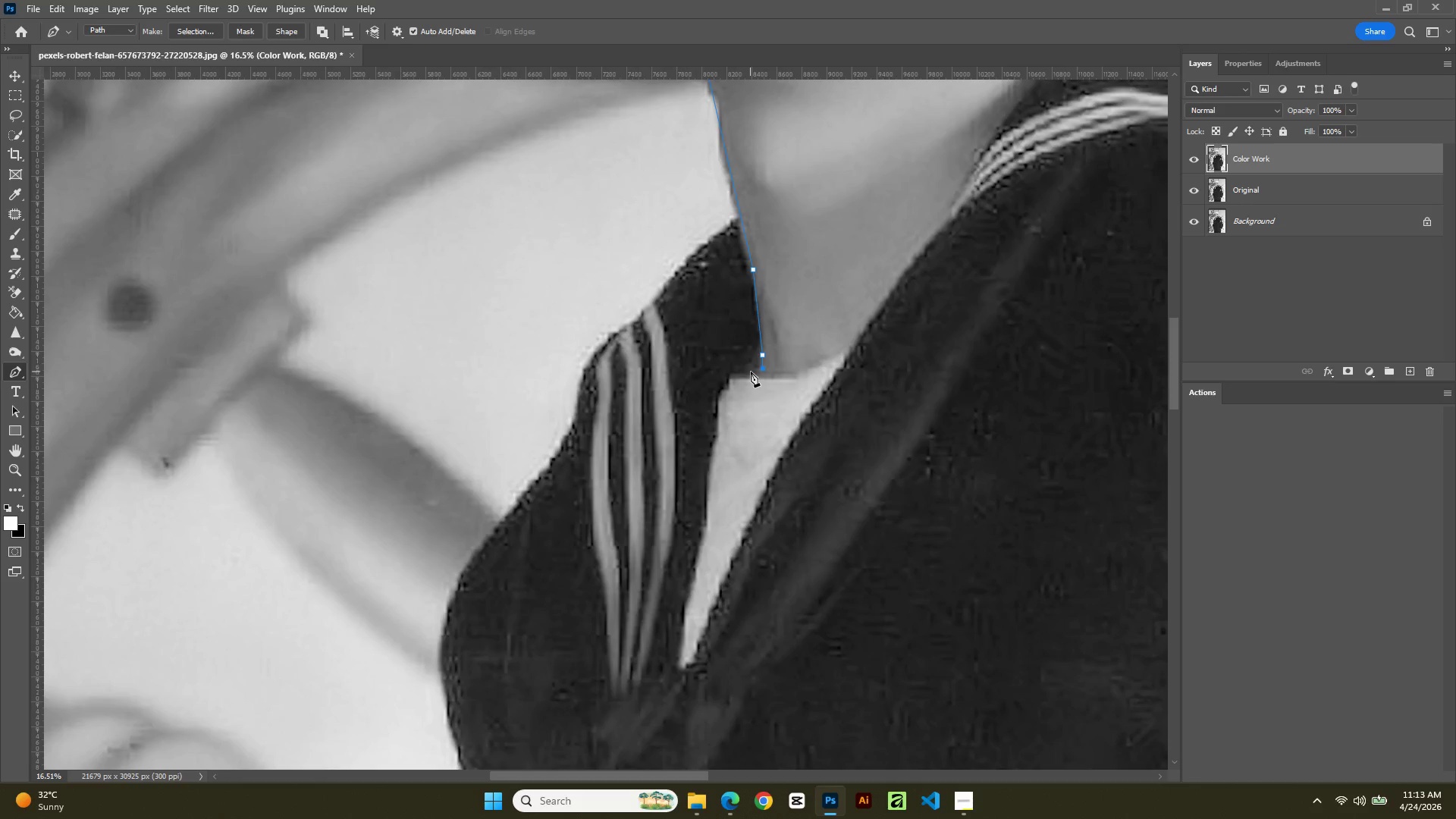 
left_click([752, 372])
 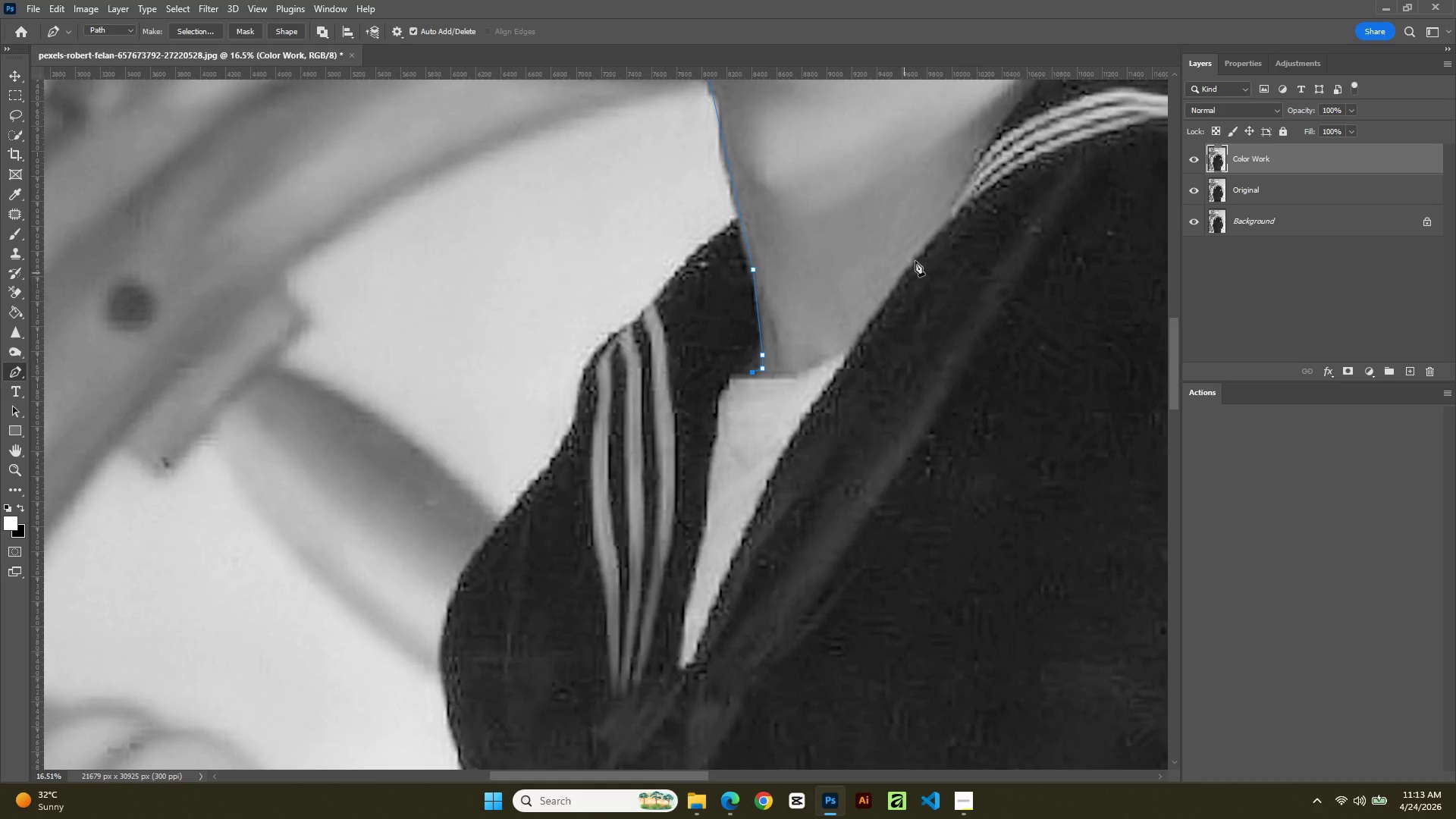 
left_click([939, 222])
 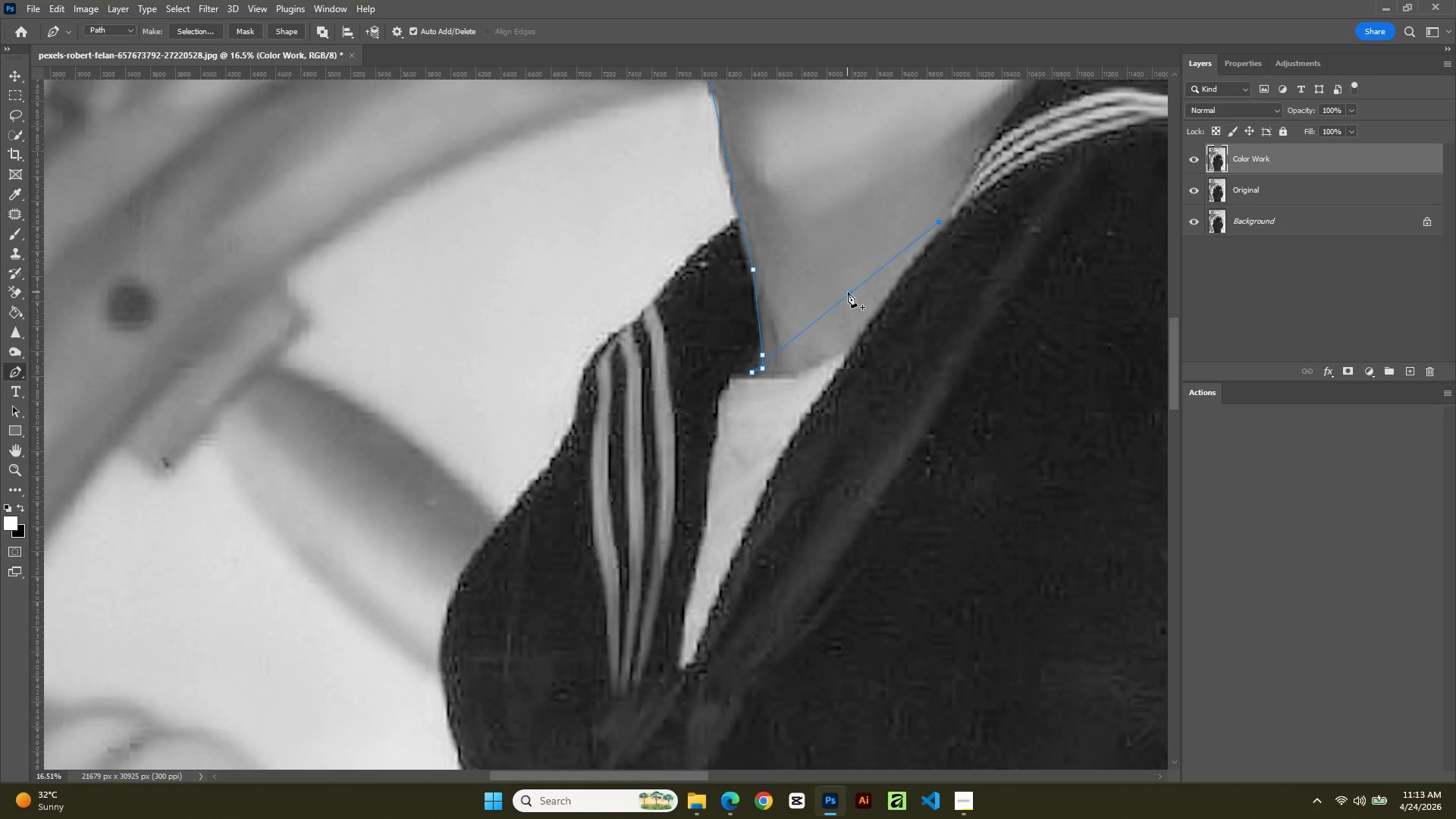 
left_click([849, 297])
 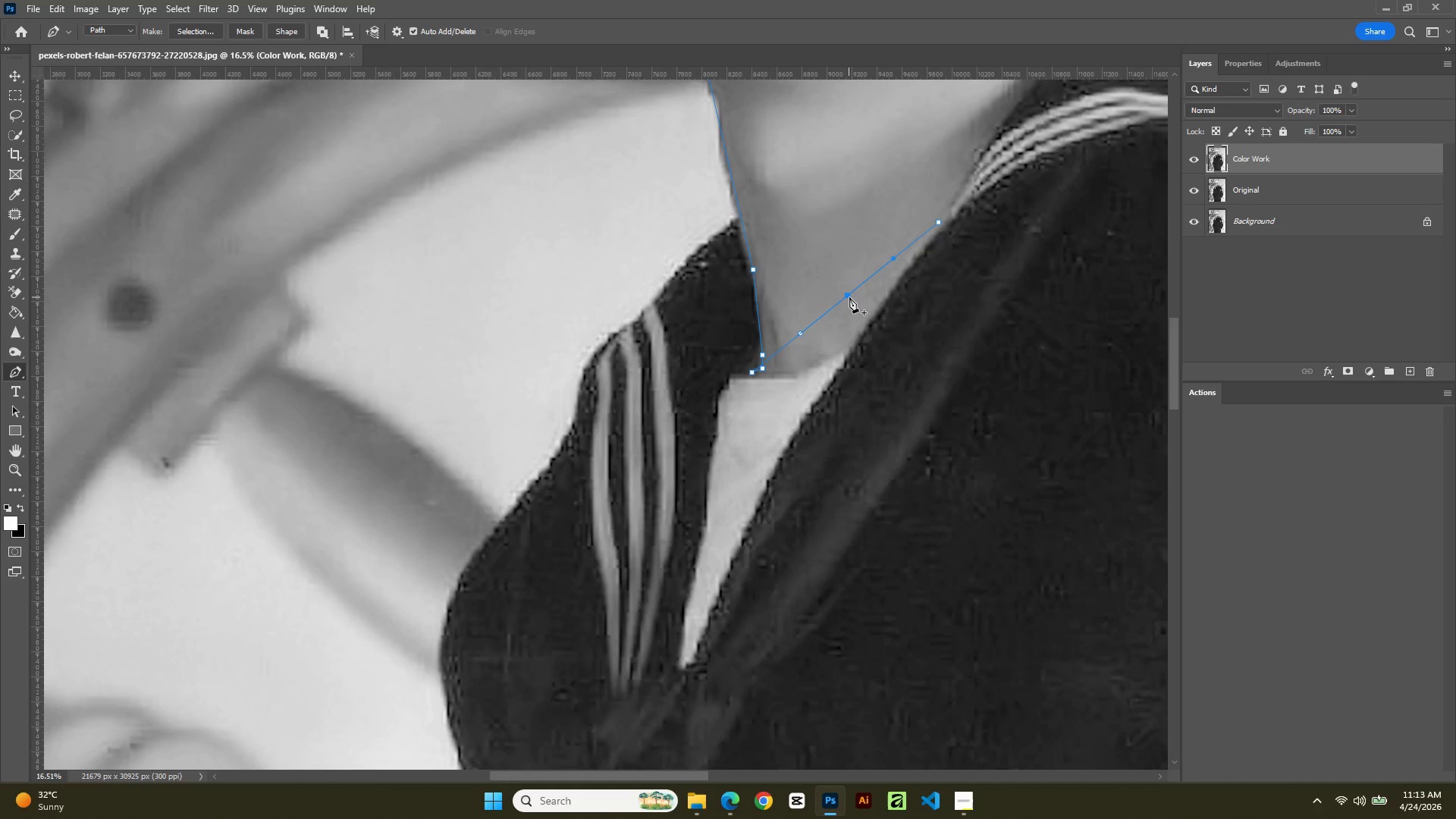 
hold_key(key=ControlLeft, duration=2.81)
left_click_drag(start_coordinate=[849, 297], to_coordinate=[850, 337])
 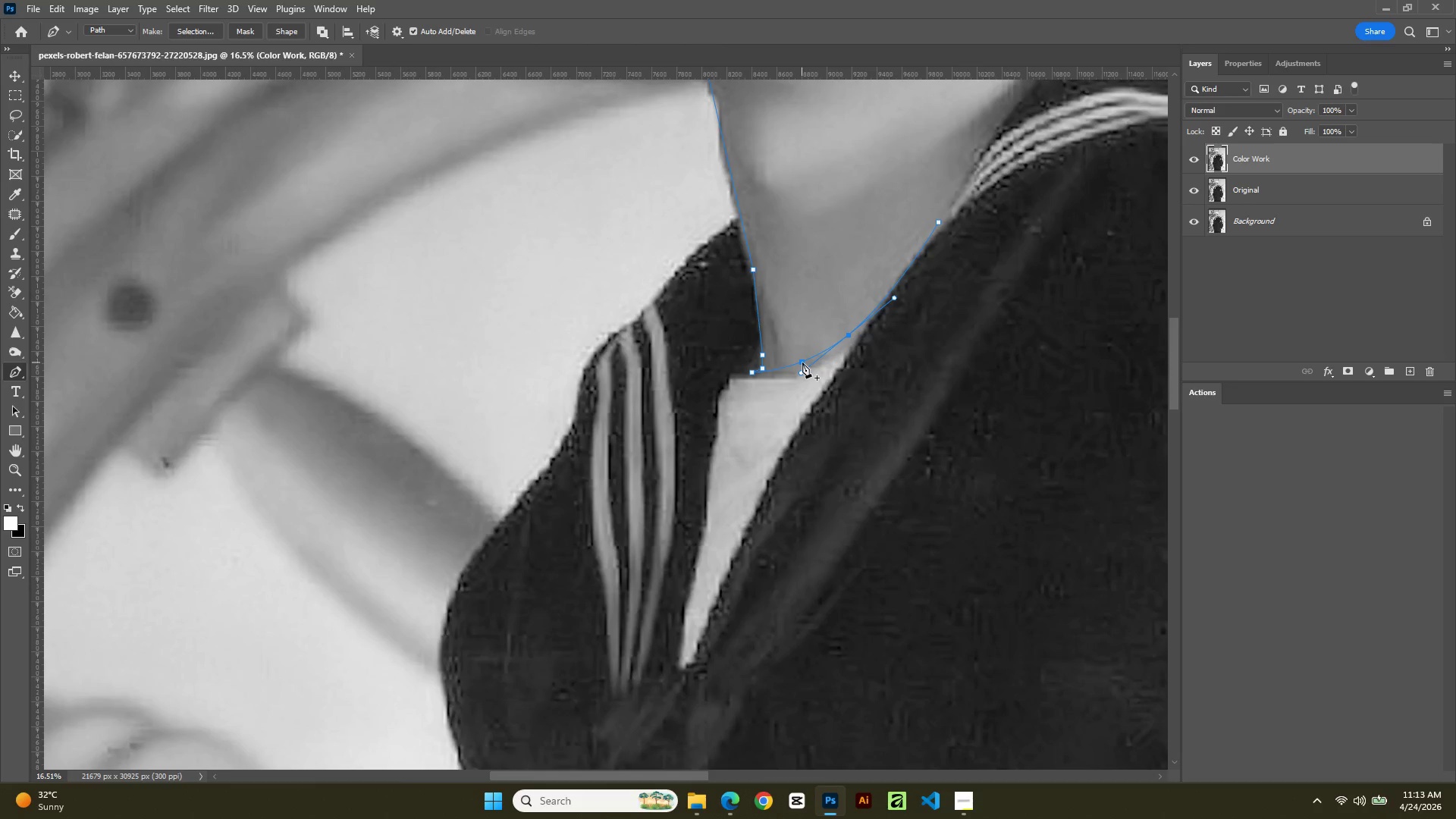 
hold_key(key=ControlLeft, duration=2.31)
 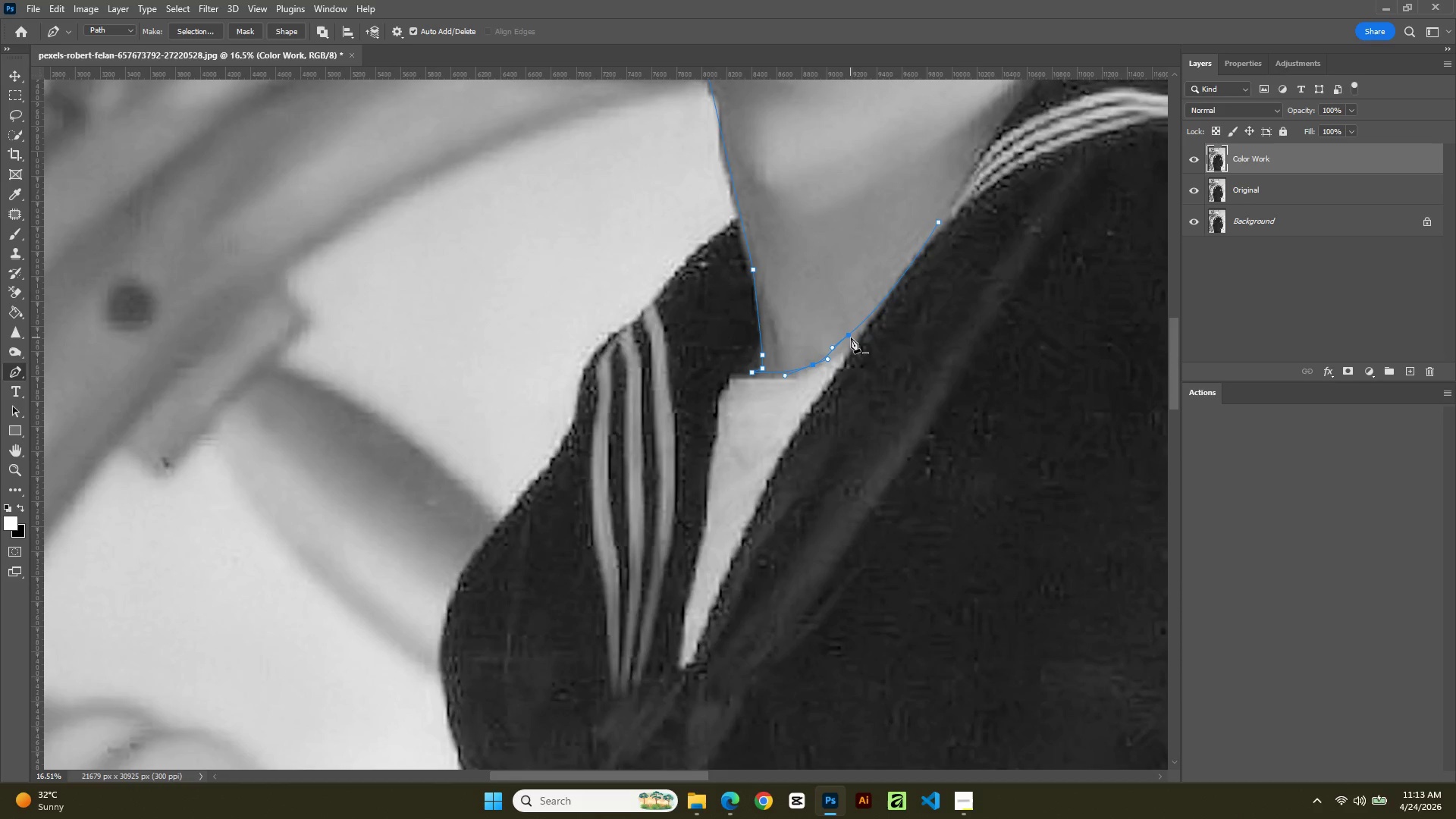 
left_click([849, 337])
 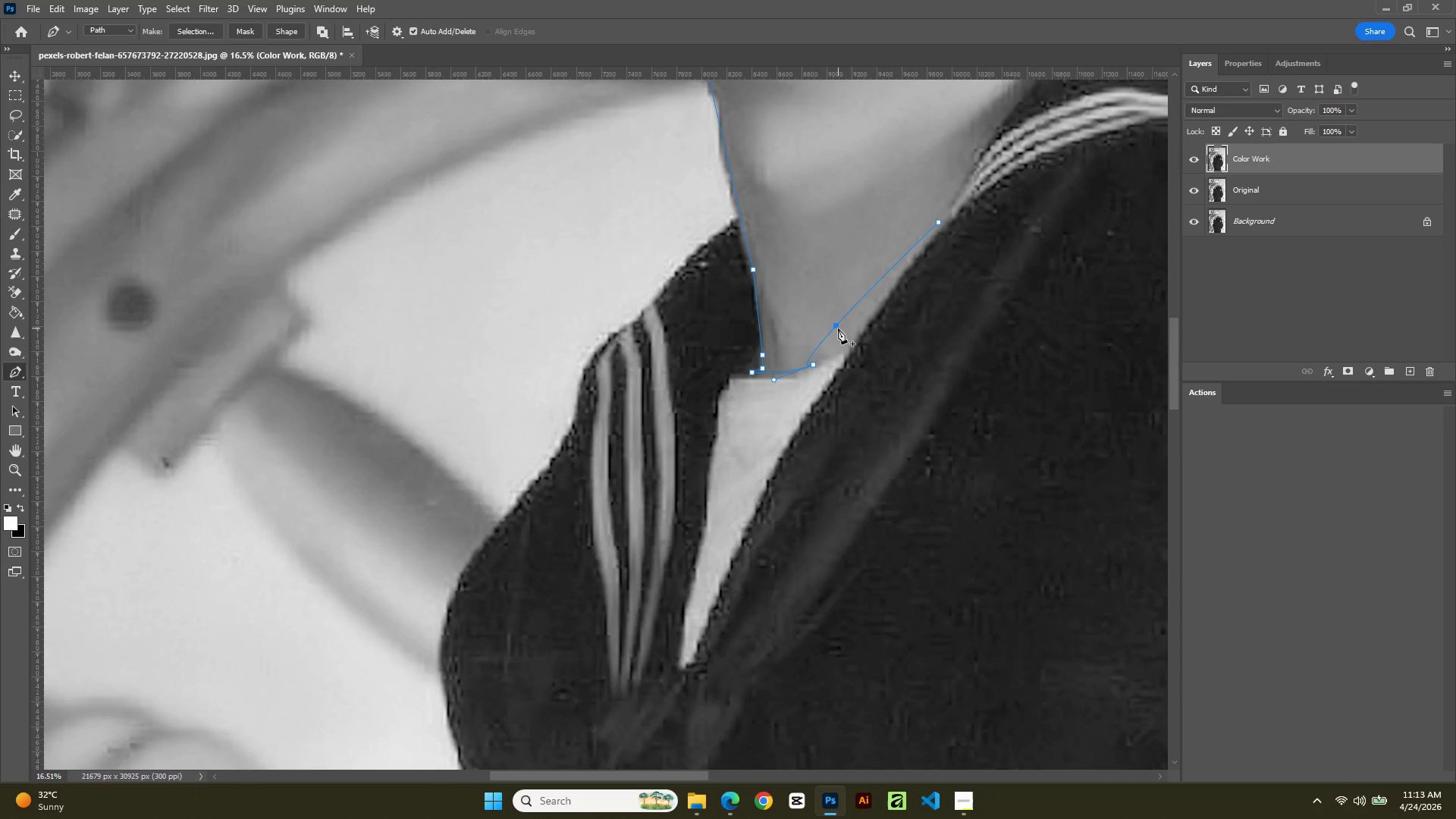 
left_click([836, 328])
 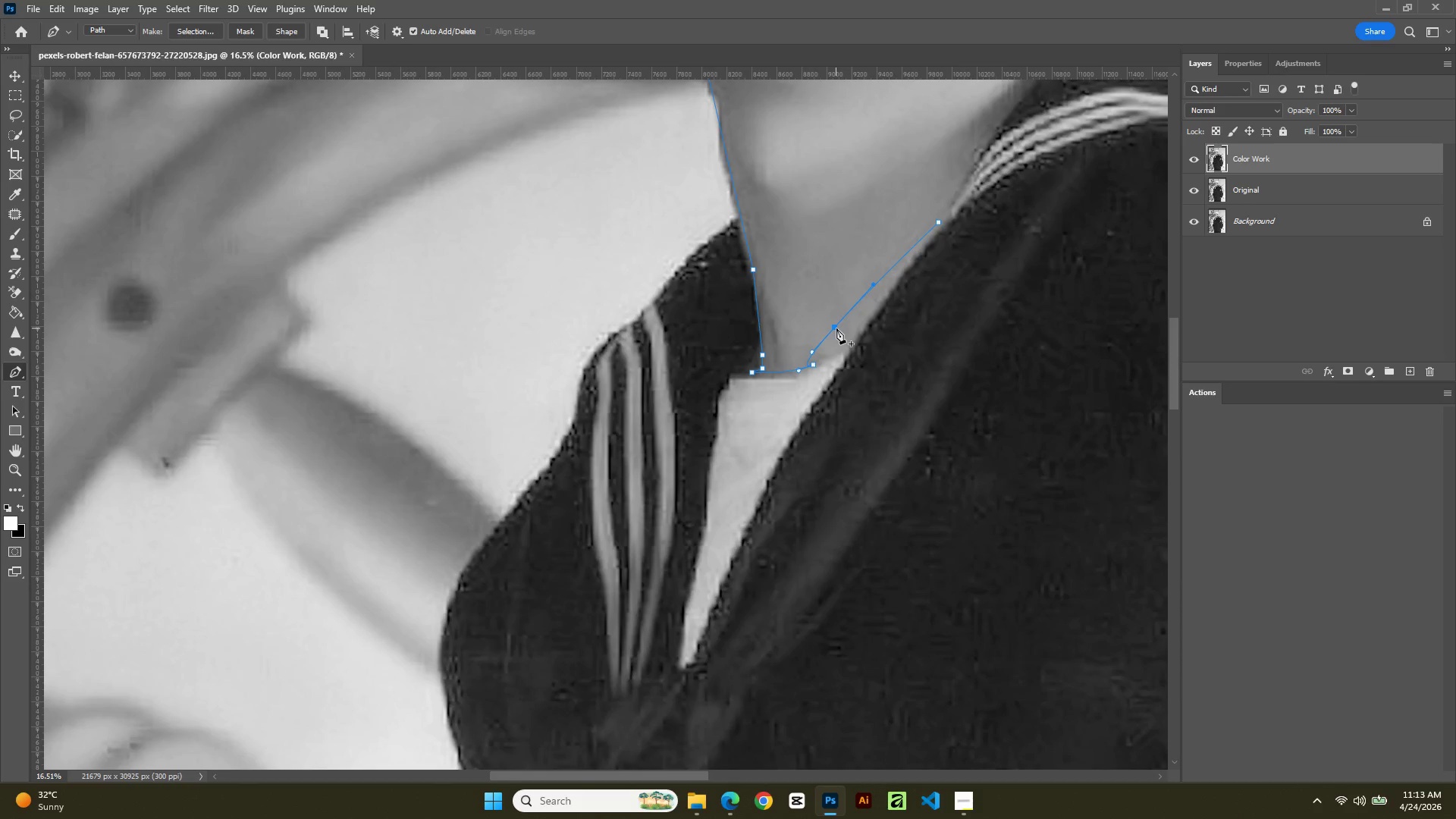 
hold_key(key=ControlLeft, duration=2.0)
left_click_drag(start_coordinate=[836, 328], to_coordinate=[857, 339])
 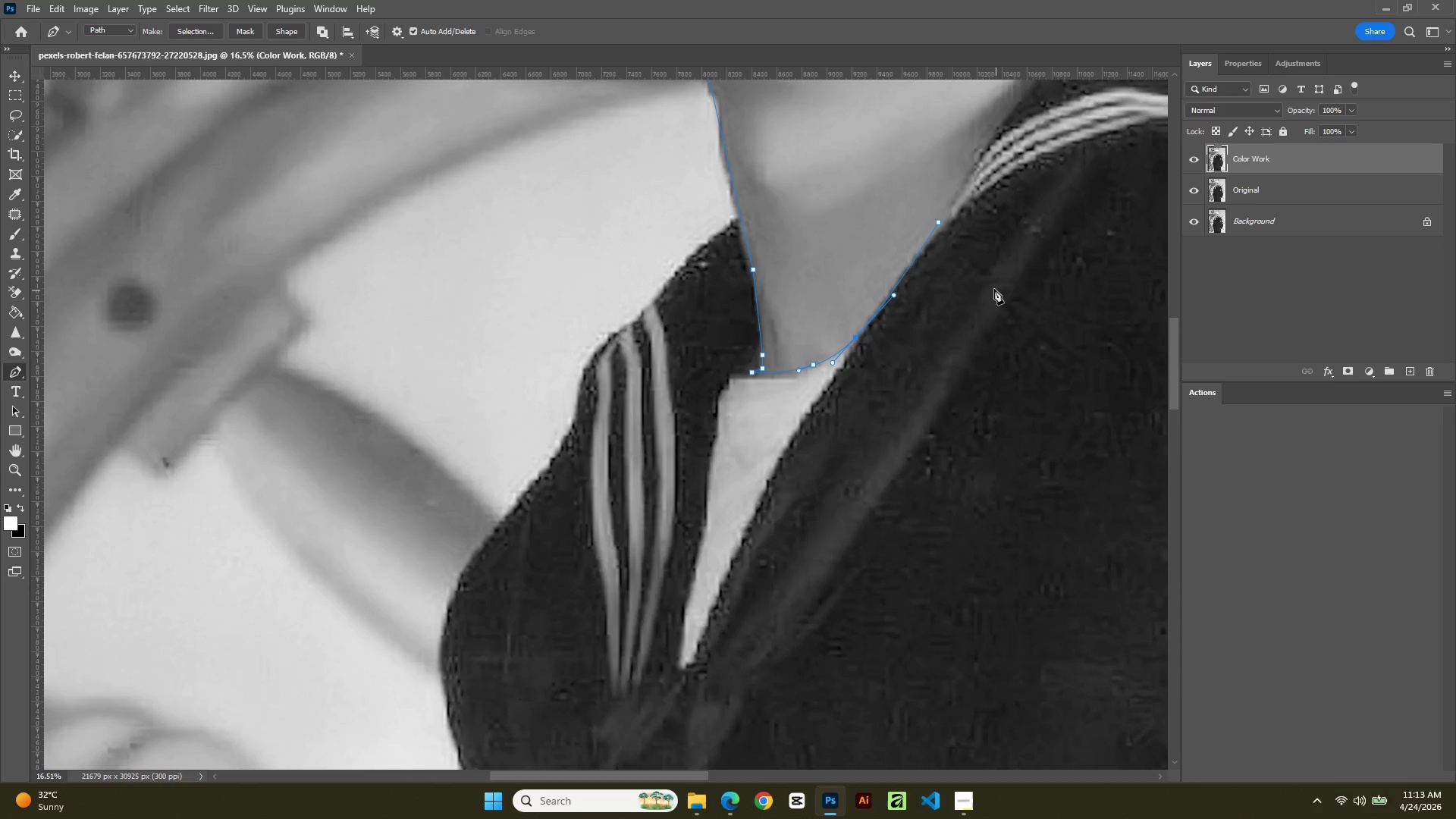 
hold_key(key=Space, duration=0.92)
 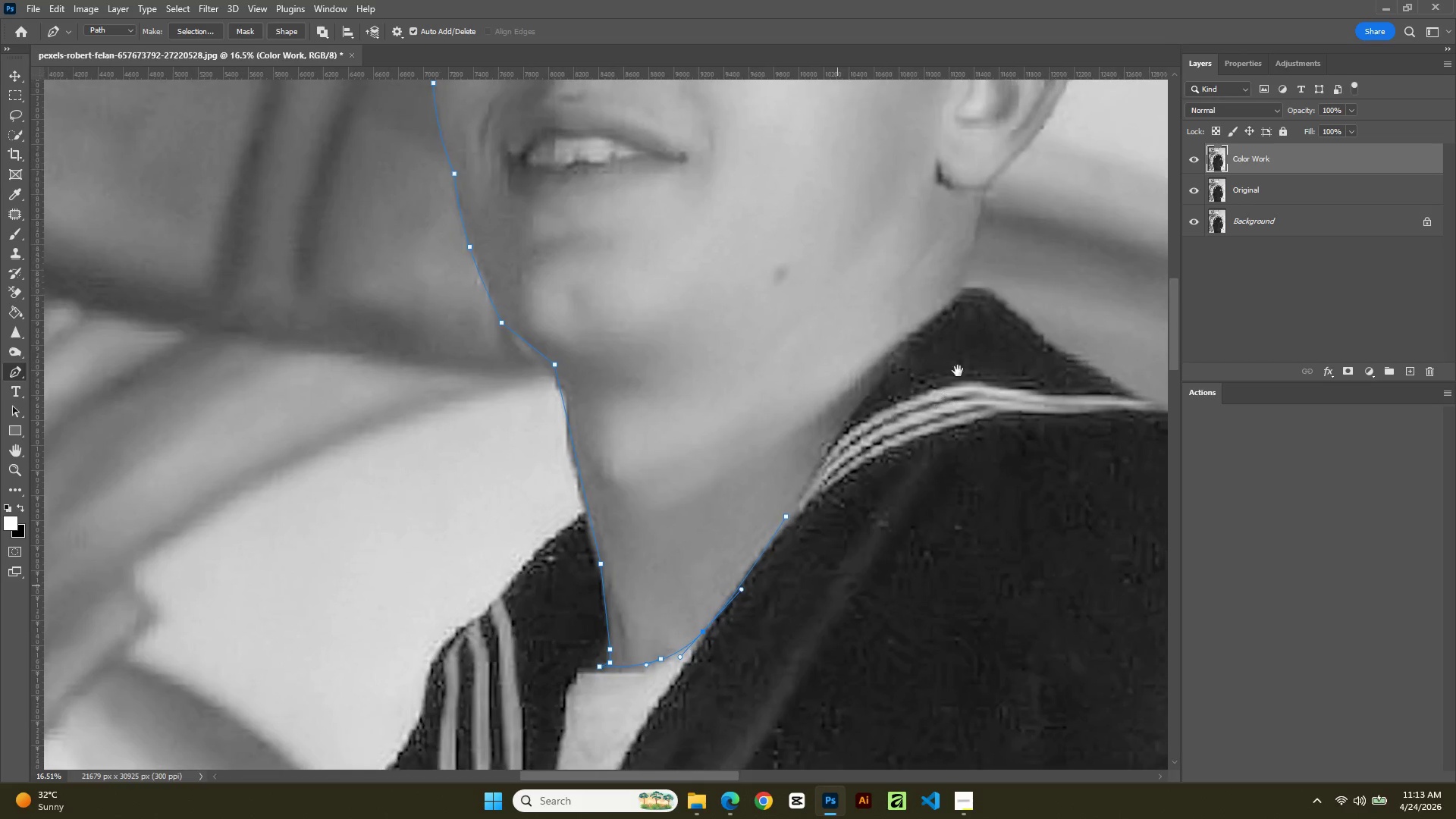 
left_click_drag(start_coordinate=[993, 289], to_coordinate=[886, 499])
 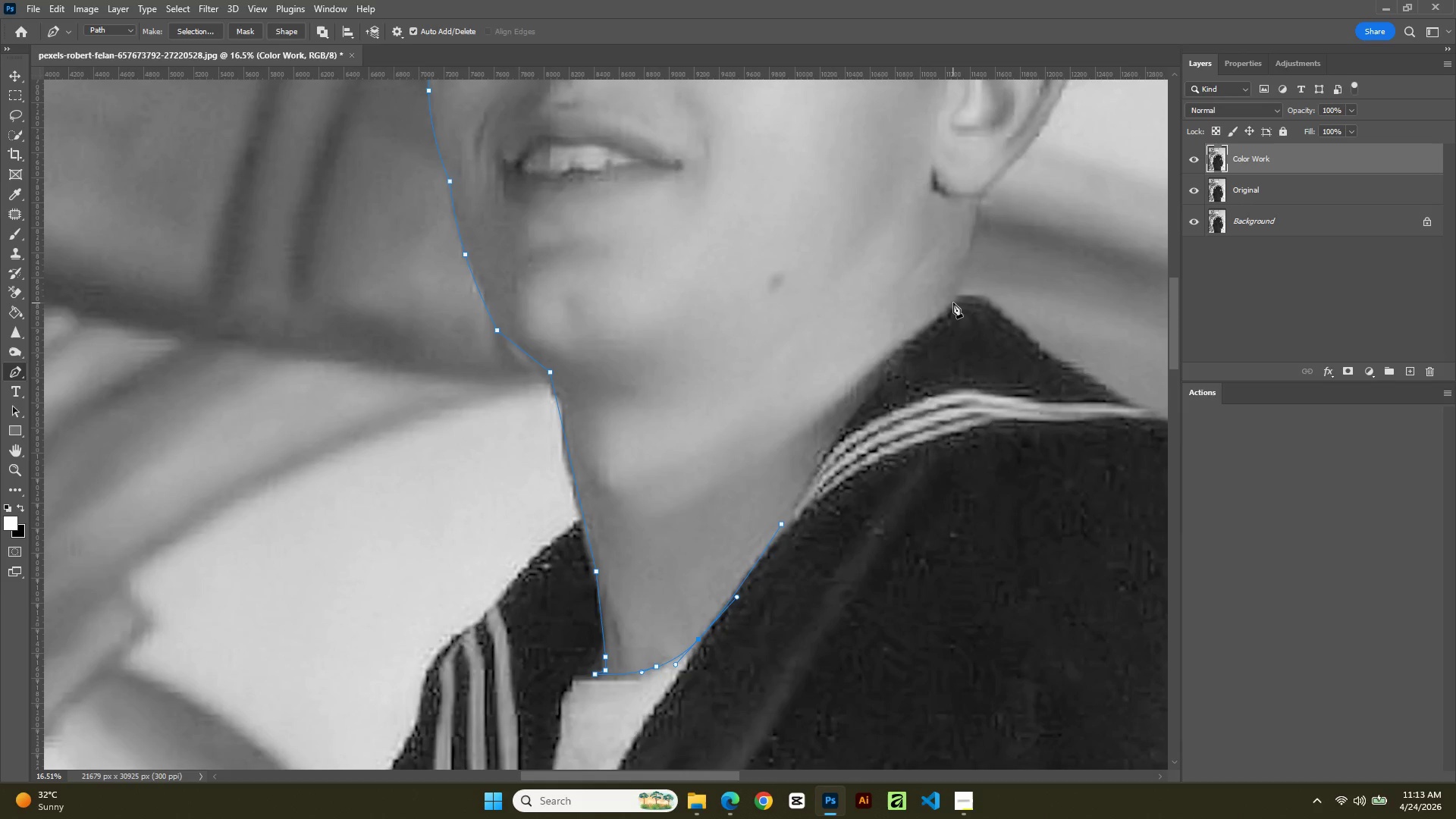 
left_click([953, 303])
 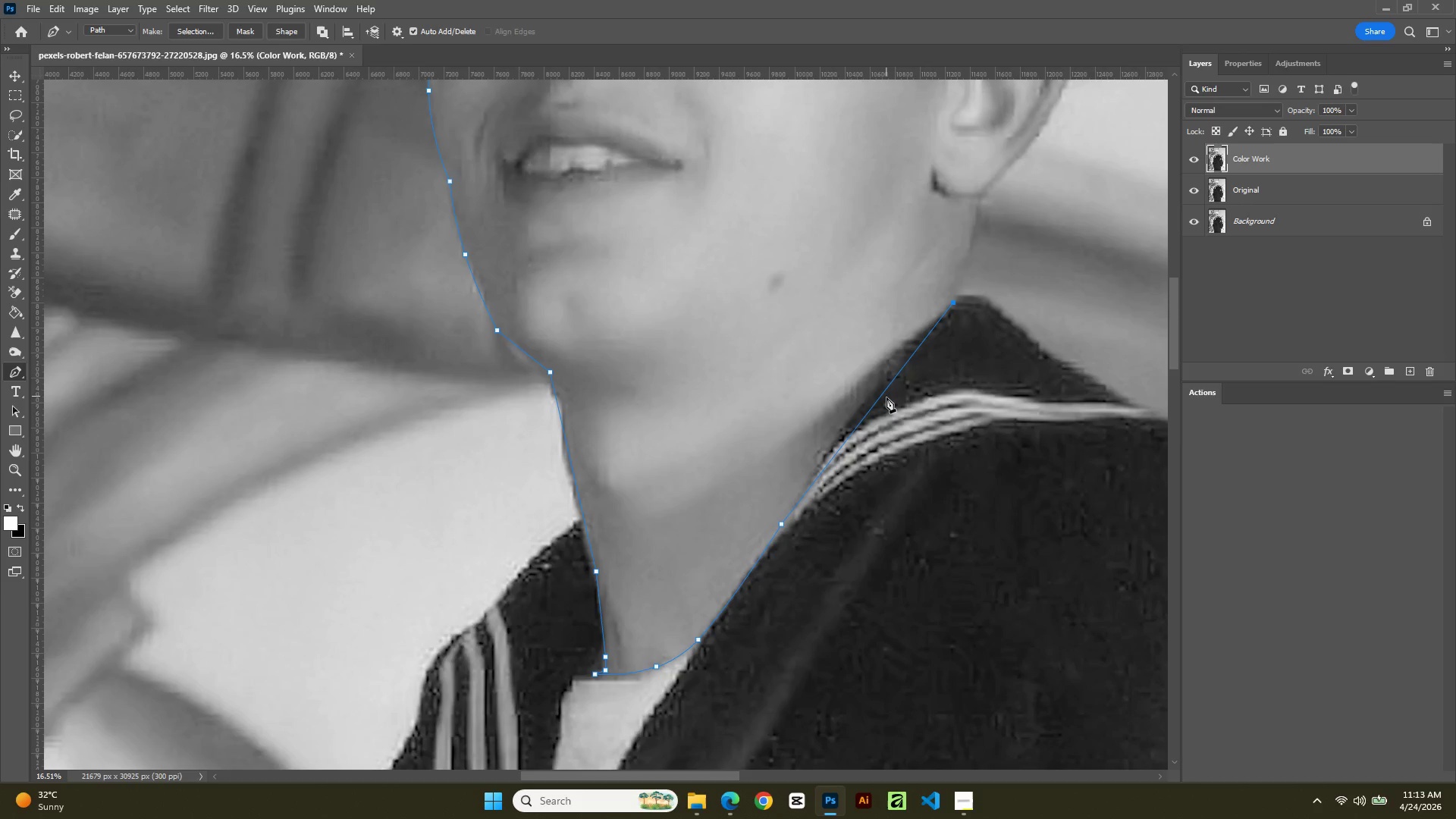 
left_click([886, 397])
 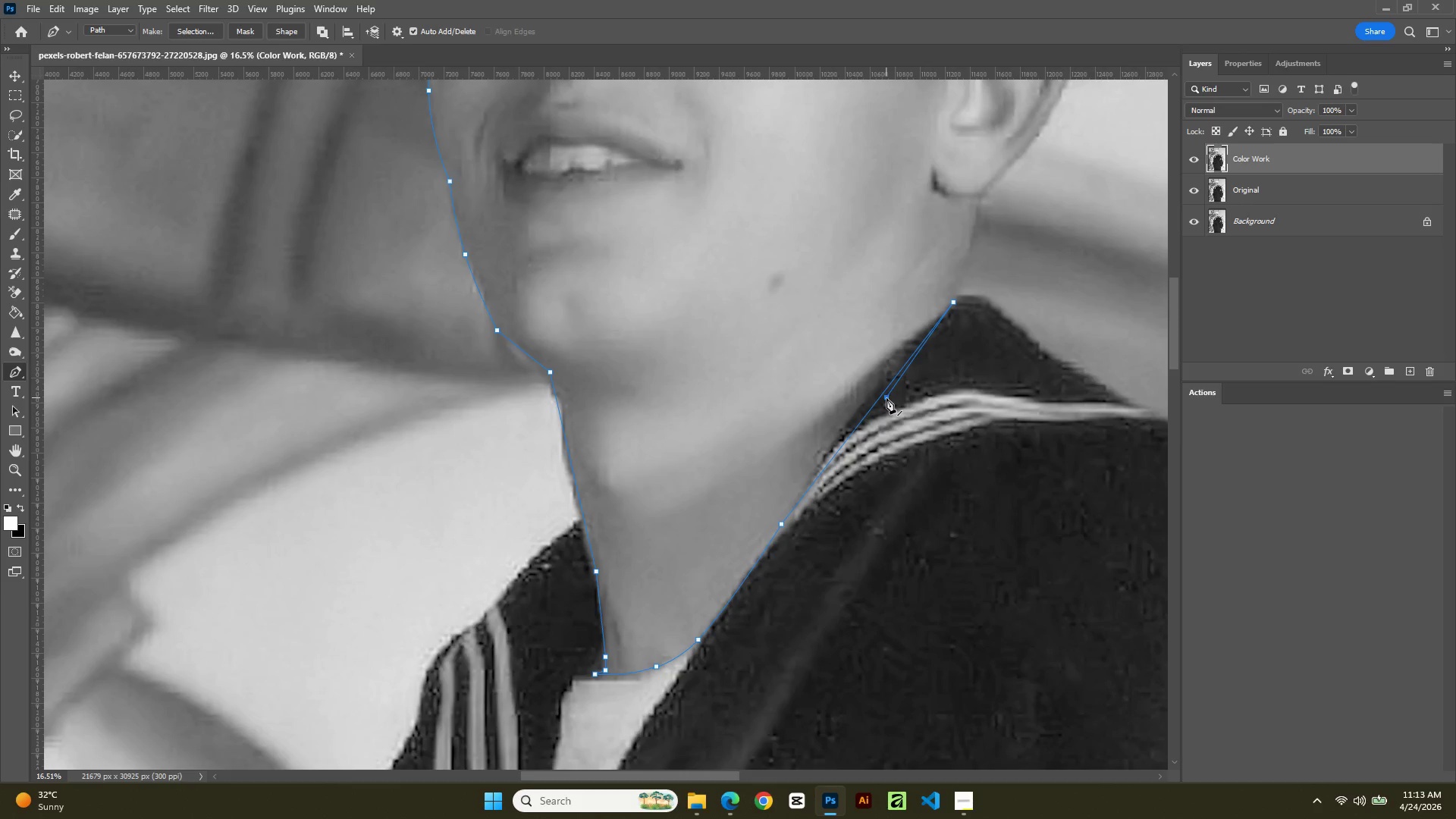 
key(Control+Z)
 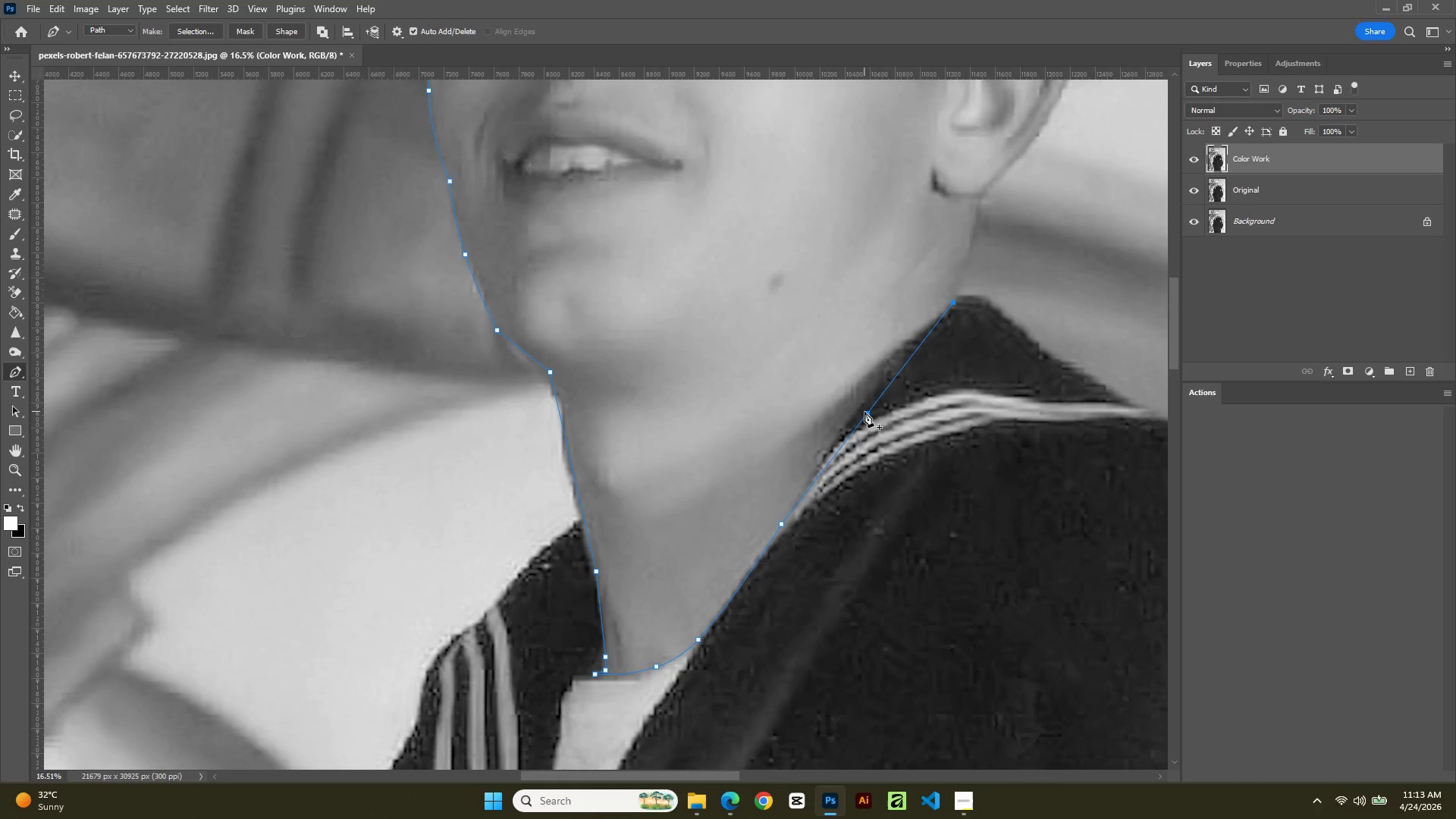 
hold_key(key=ControlLeft, duration=1.3)
left_click_drag(start_coordinate=[864, 413], to_coordinate=[861, 399])
 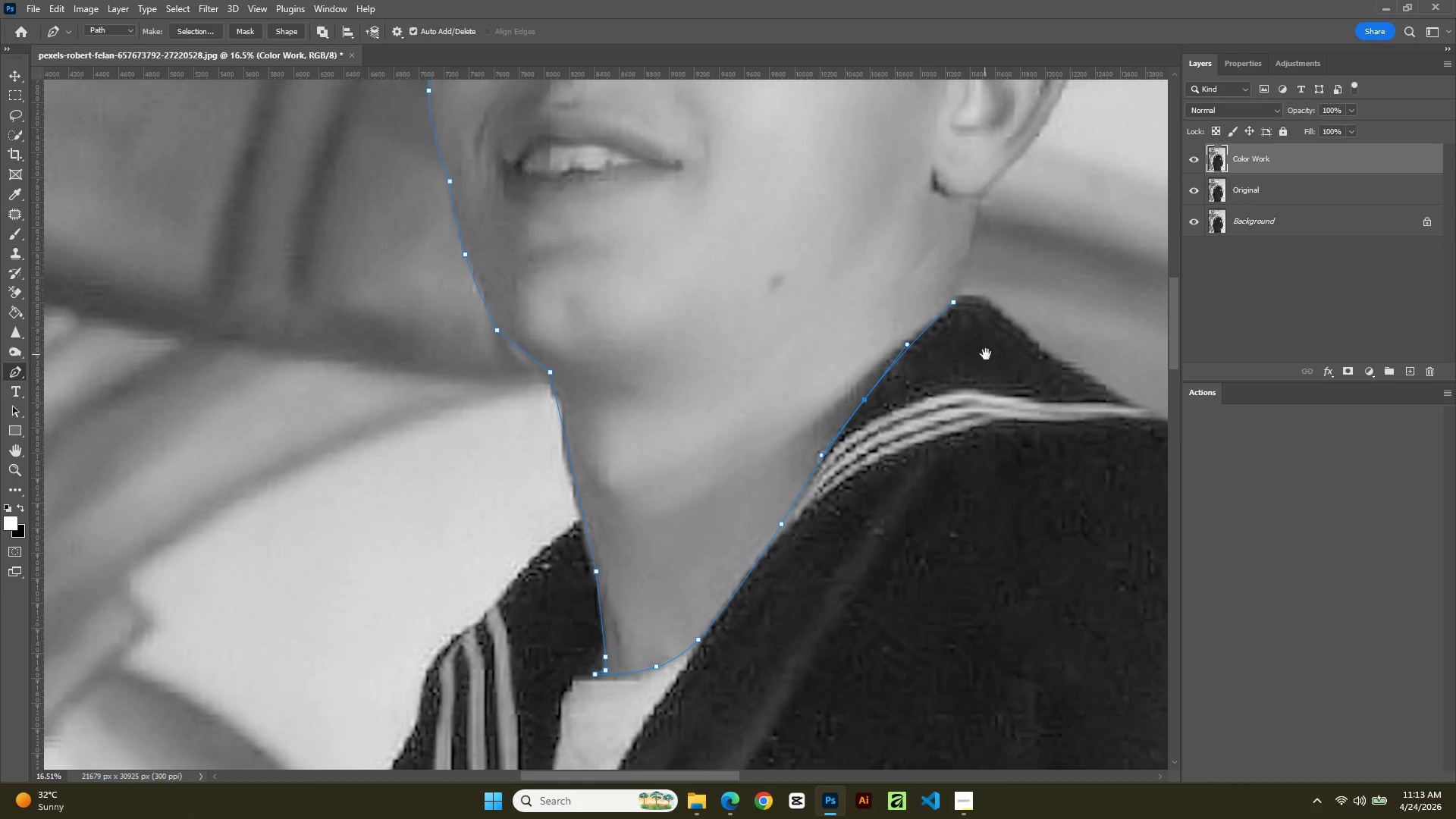 
hold_key(key=Space, duration=0.77)
 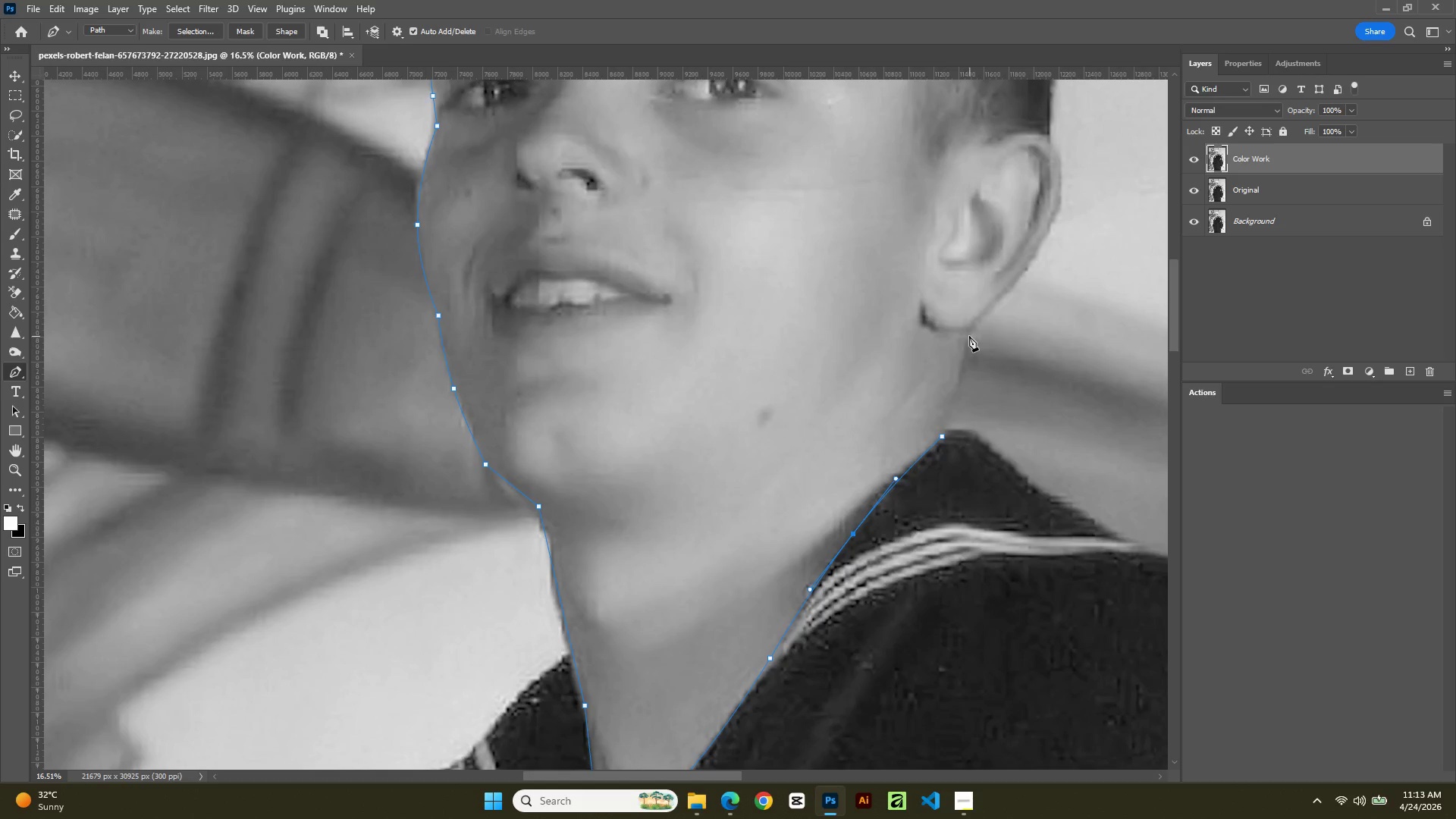 
left_click_drag(start_coordinate=[986, 354], to_coordinate=[974, 488])
 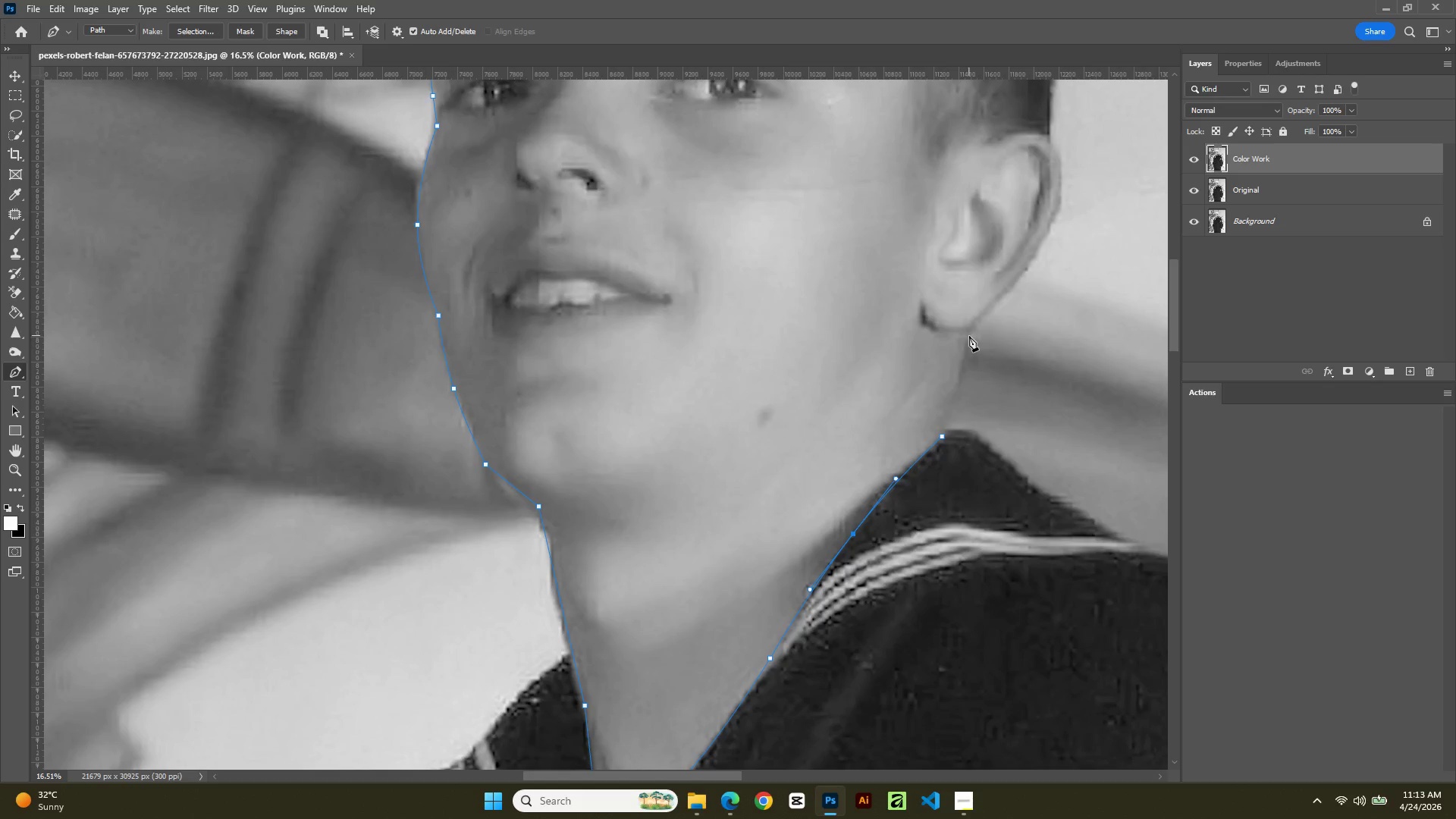 
left_click([969, 336])
 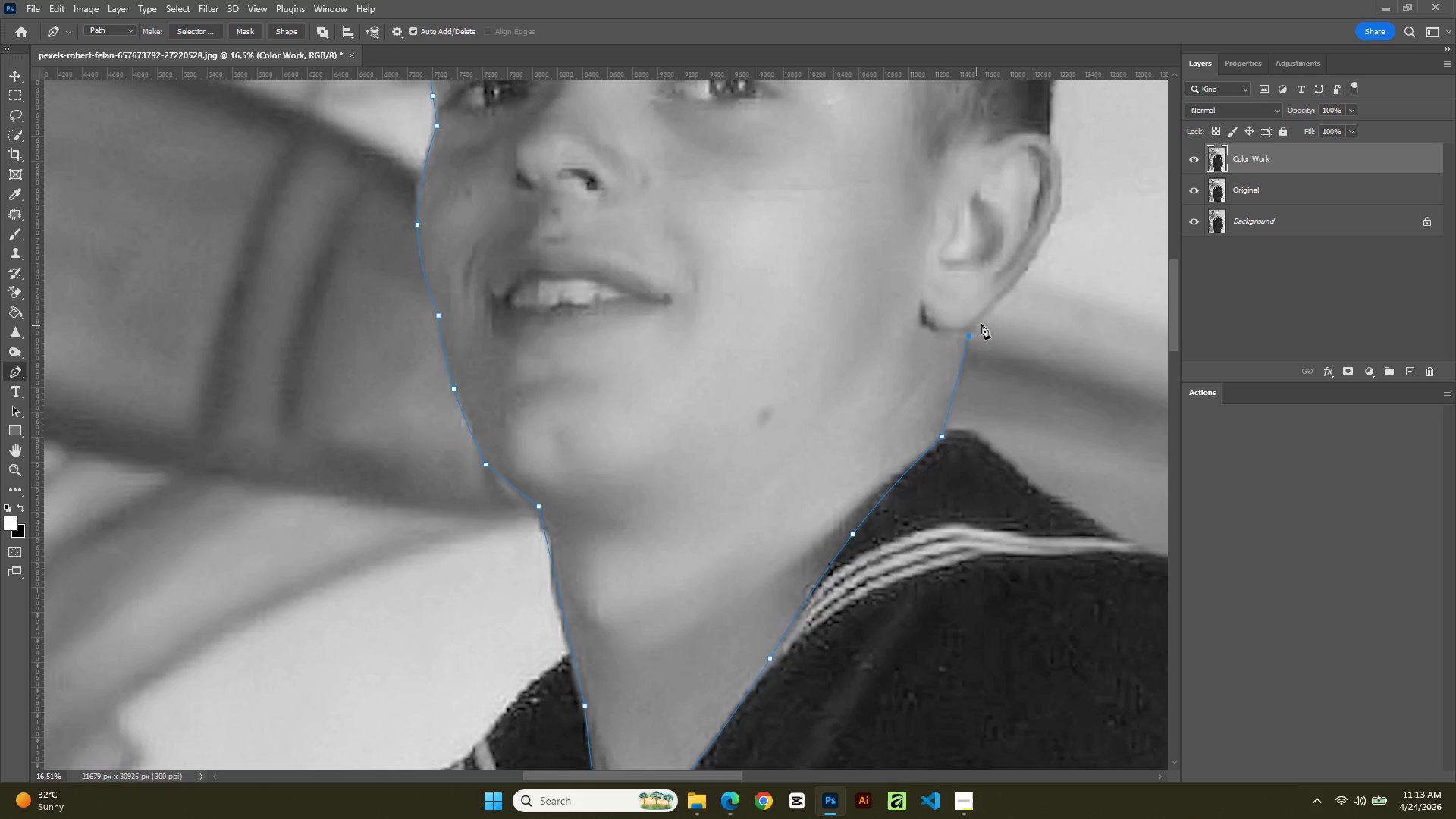 
left_click([984, 319])
 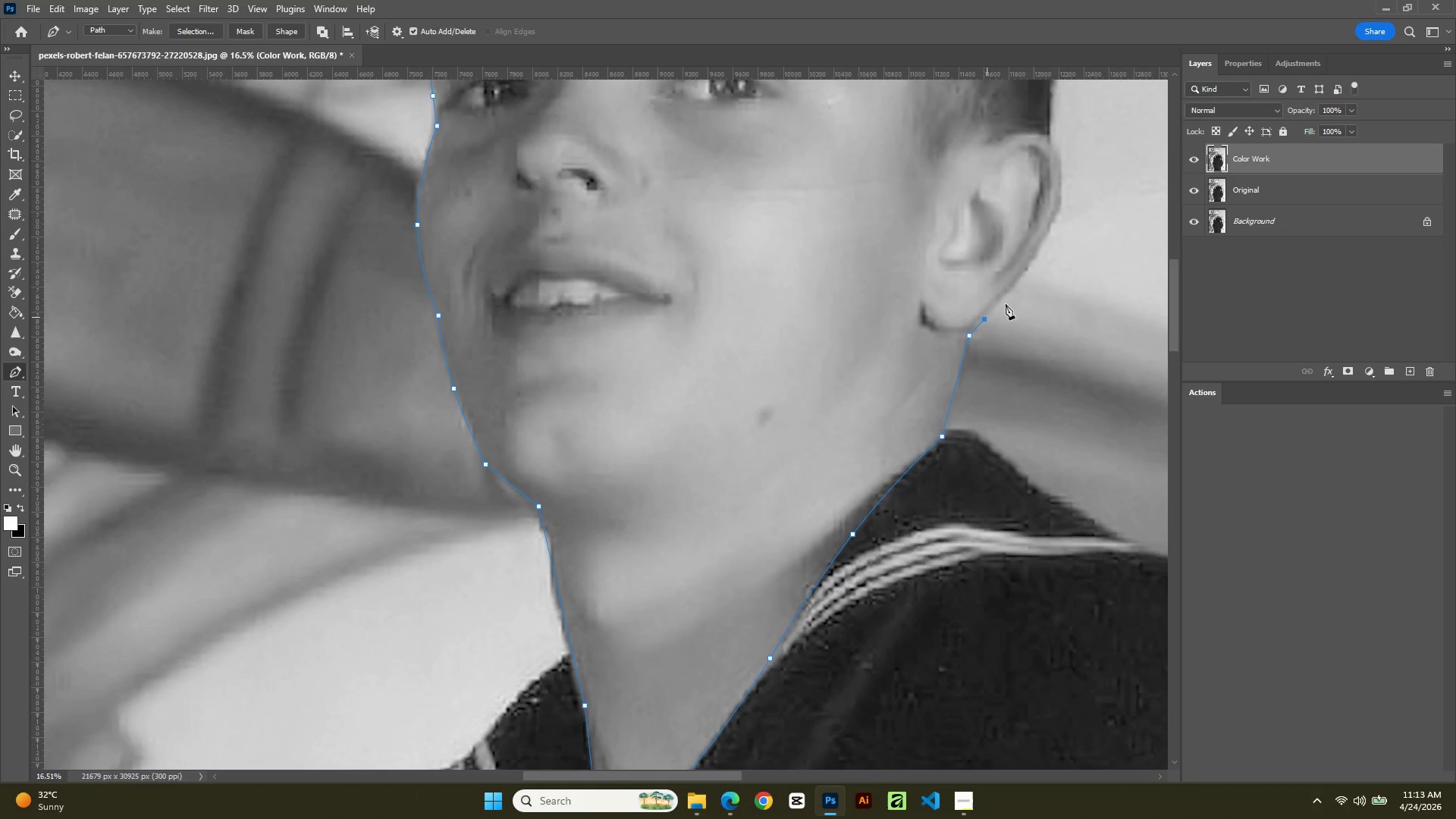 
hold_key(key=Space, duration=0.64)
 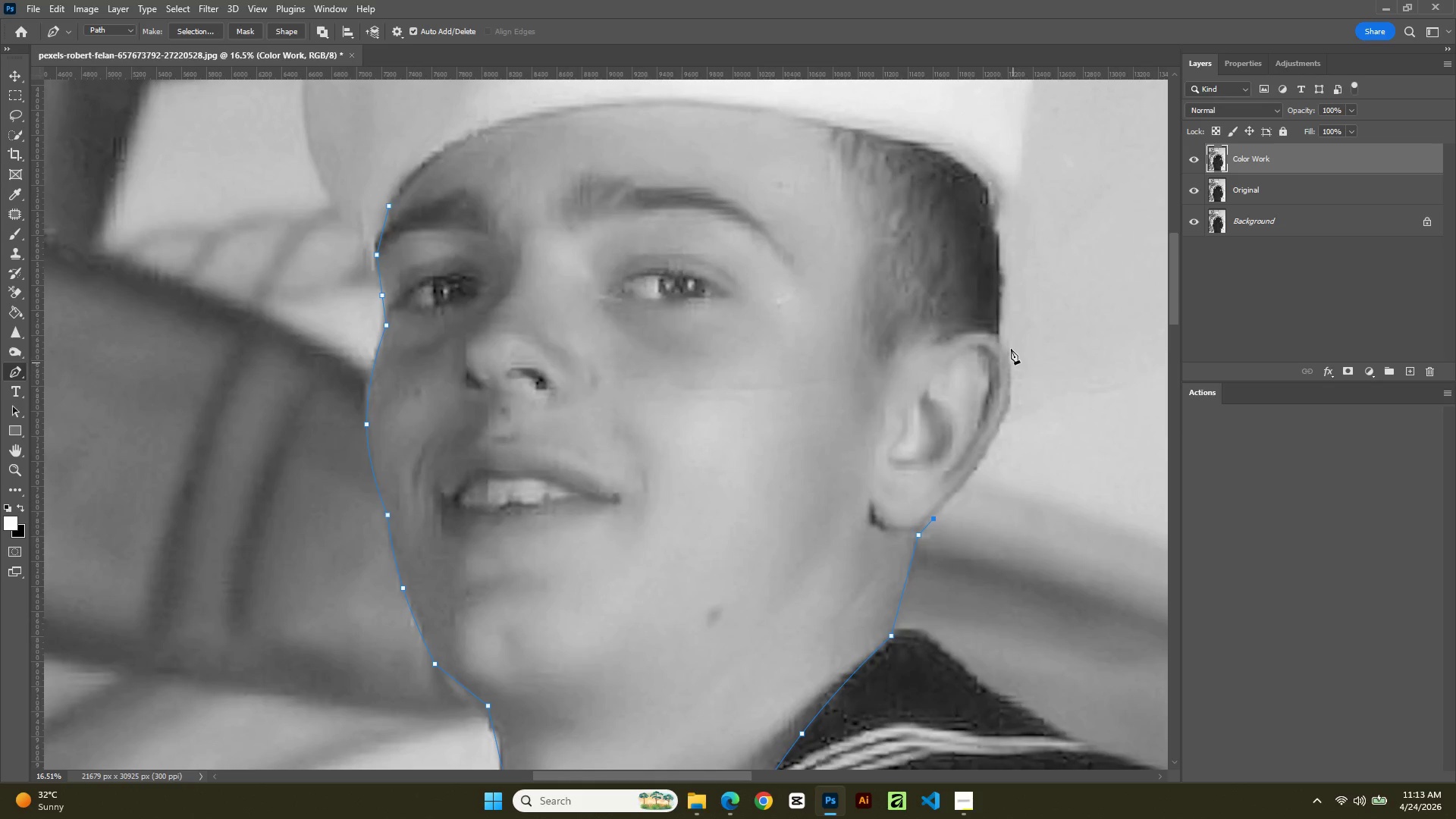 
left_click_drag(start_coordinate=[1032, 270], to_coordinate=[981, 469])
 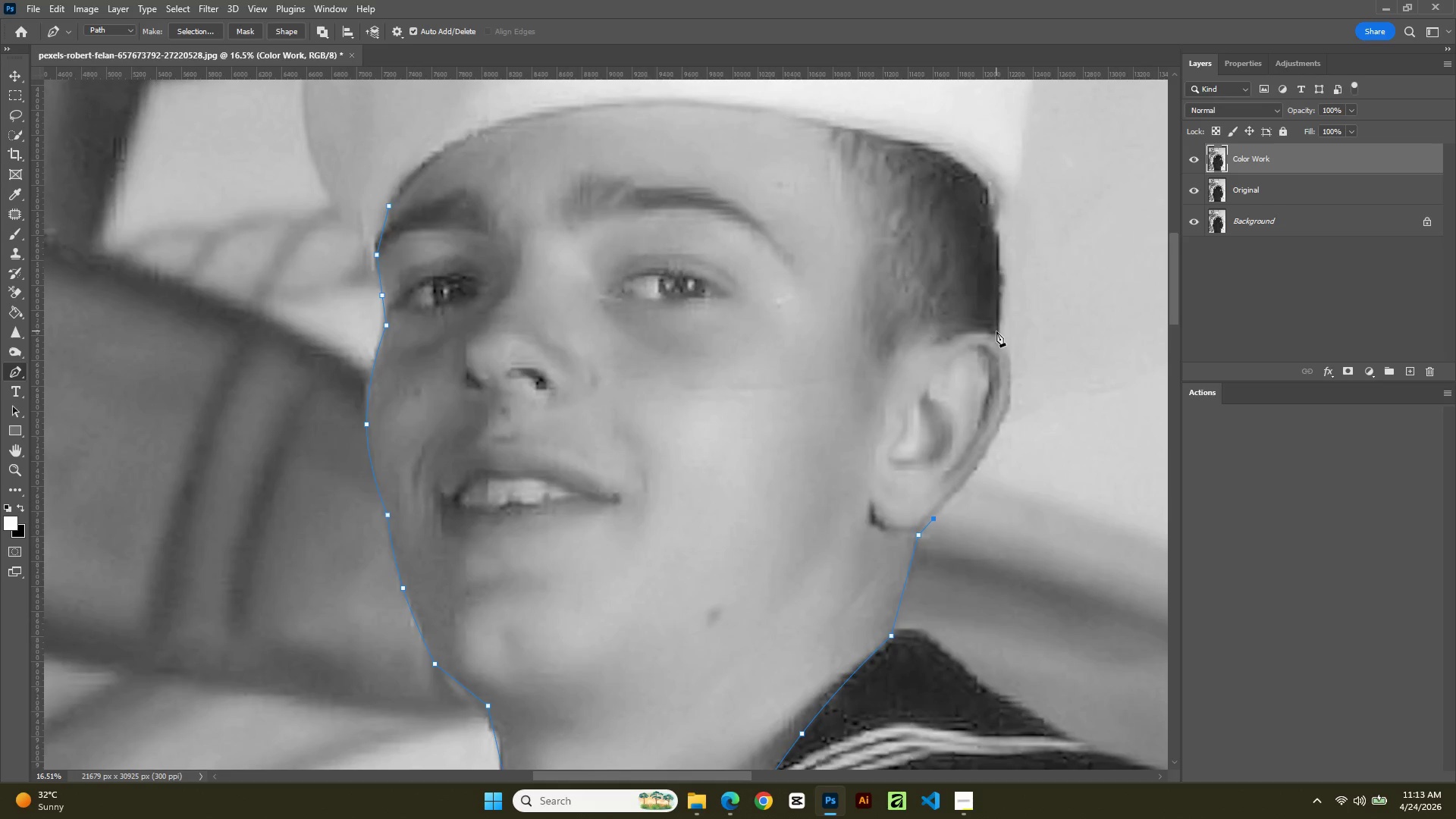 
left_click([997, 332])
 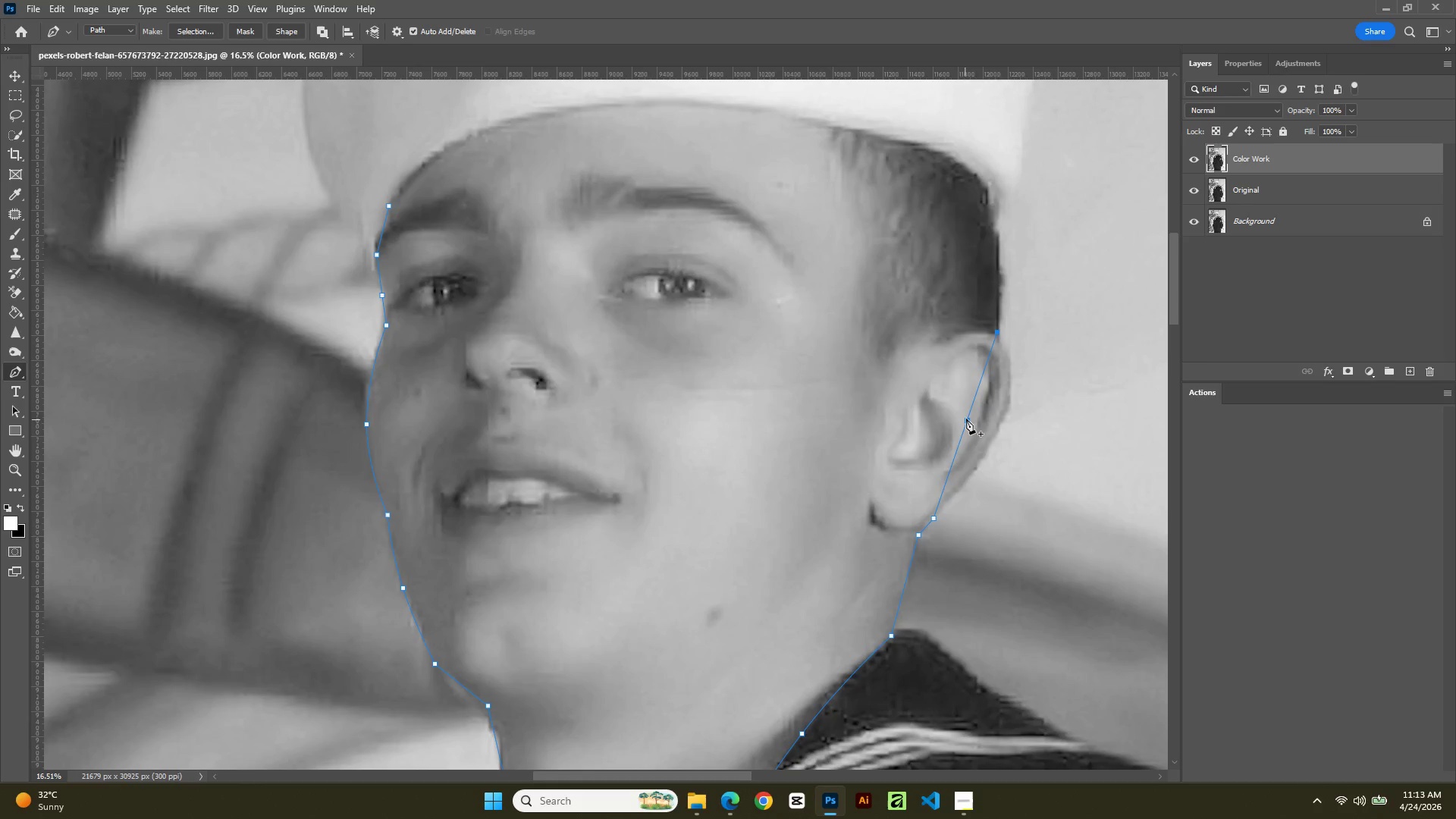 
left_click([968, 413])
 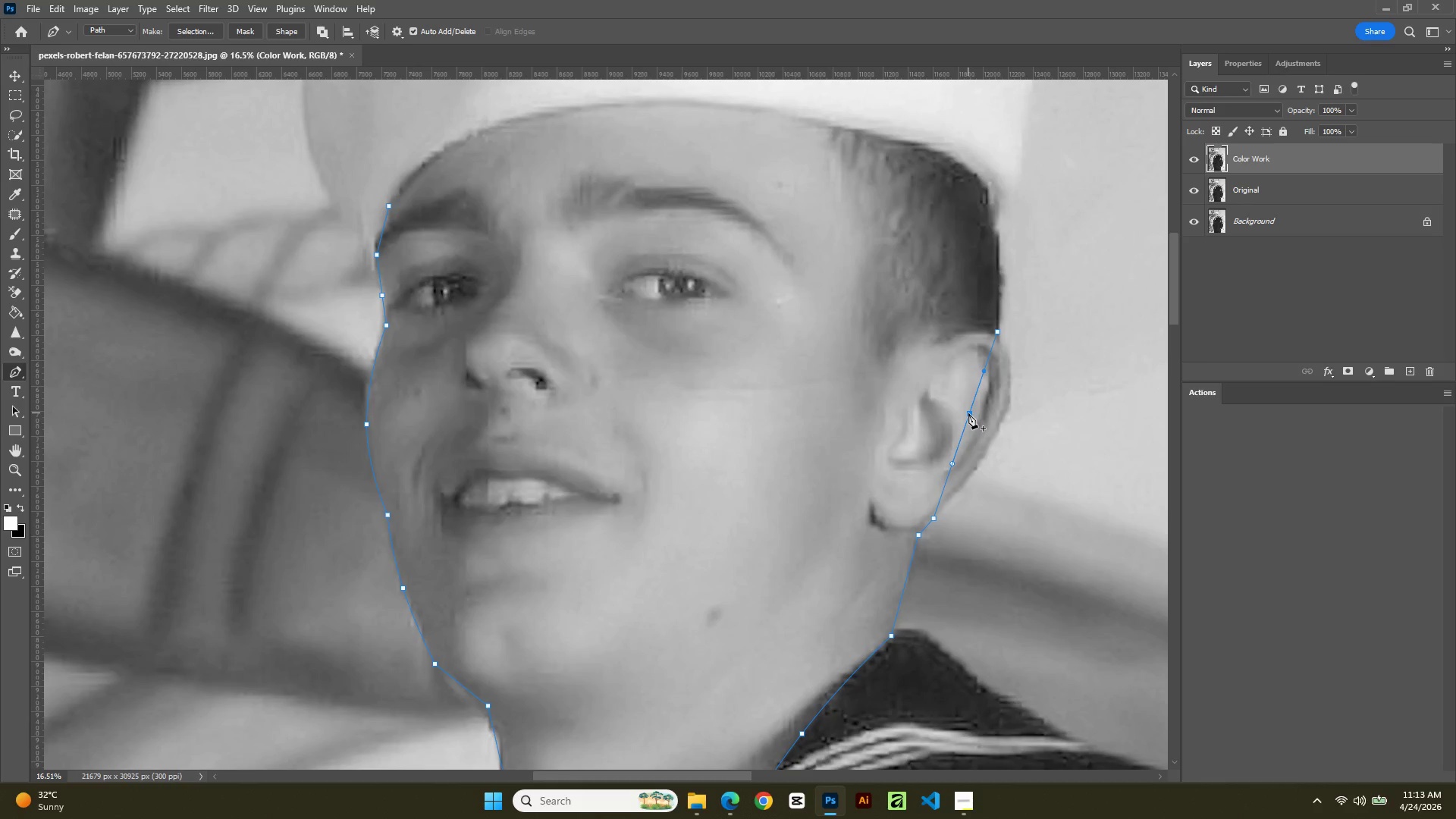 
hold_key(key=ControlLeft, duration=3.64)
left_click_drag(start_coordinate=[968, 413], to_coordinate=[1006, 407])
 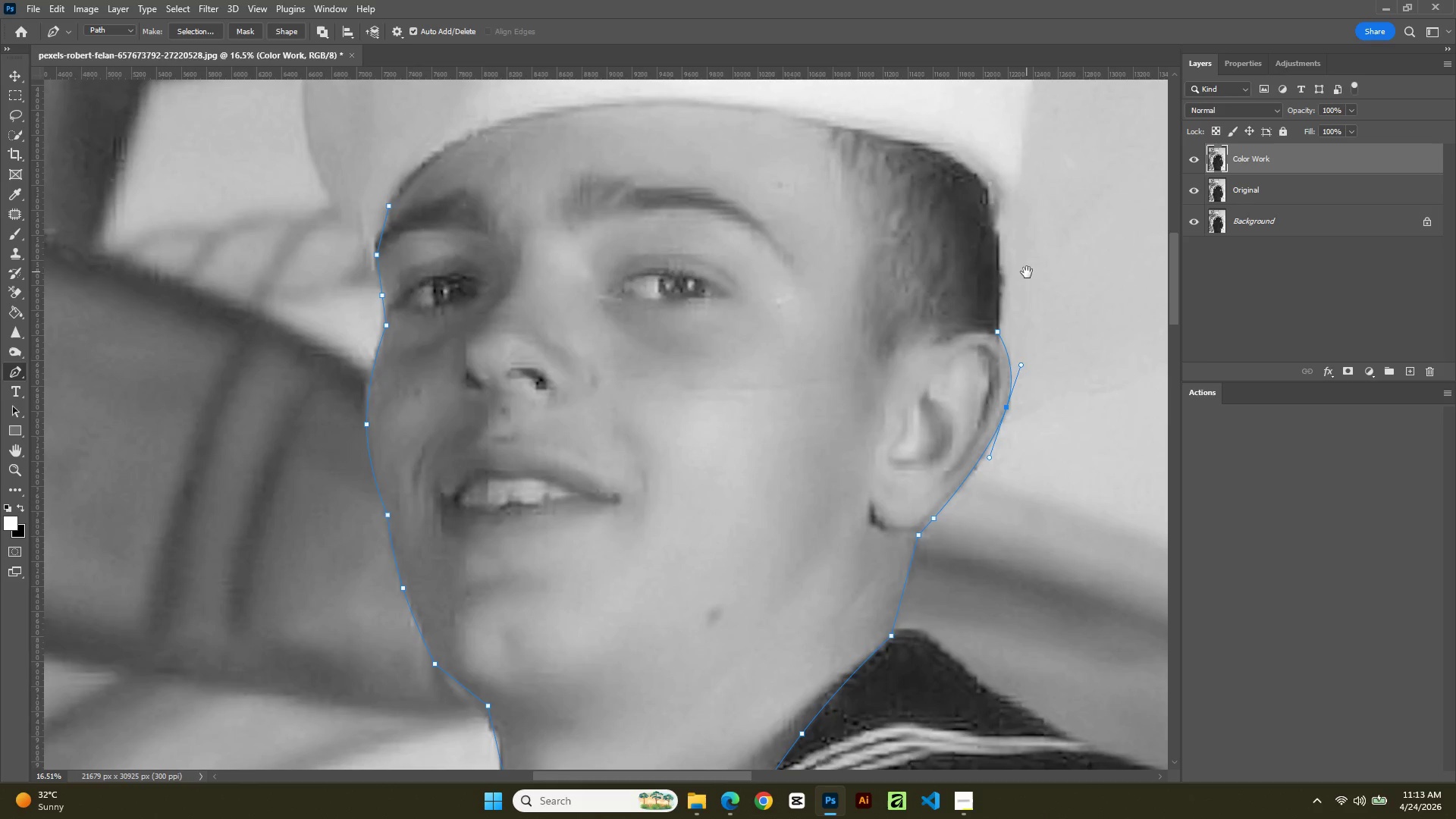 
hold_key(key=Space, duration=0.61)
 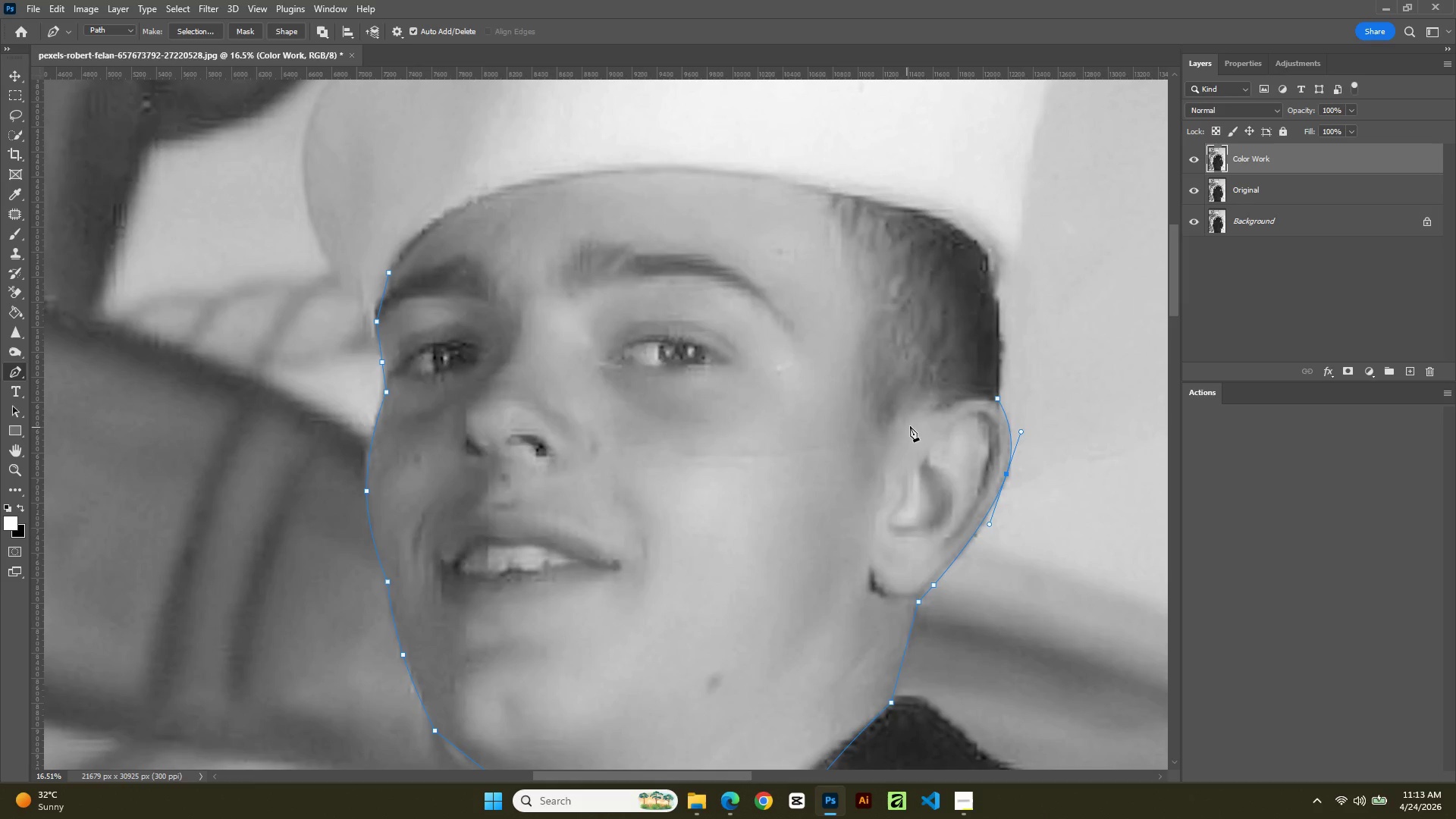 
left_click_drag(start_coordinate=[1025, 276], to_coordinate=[1025, 343])
 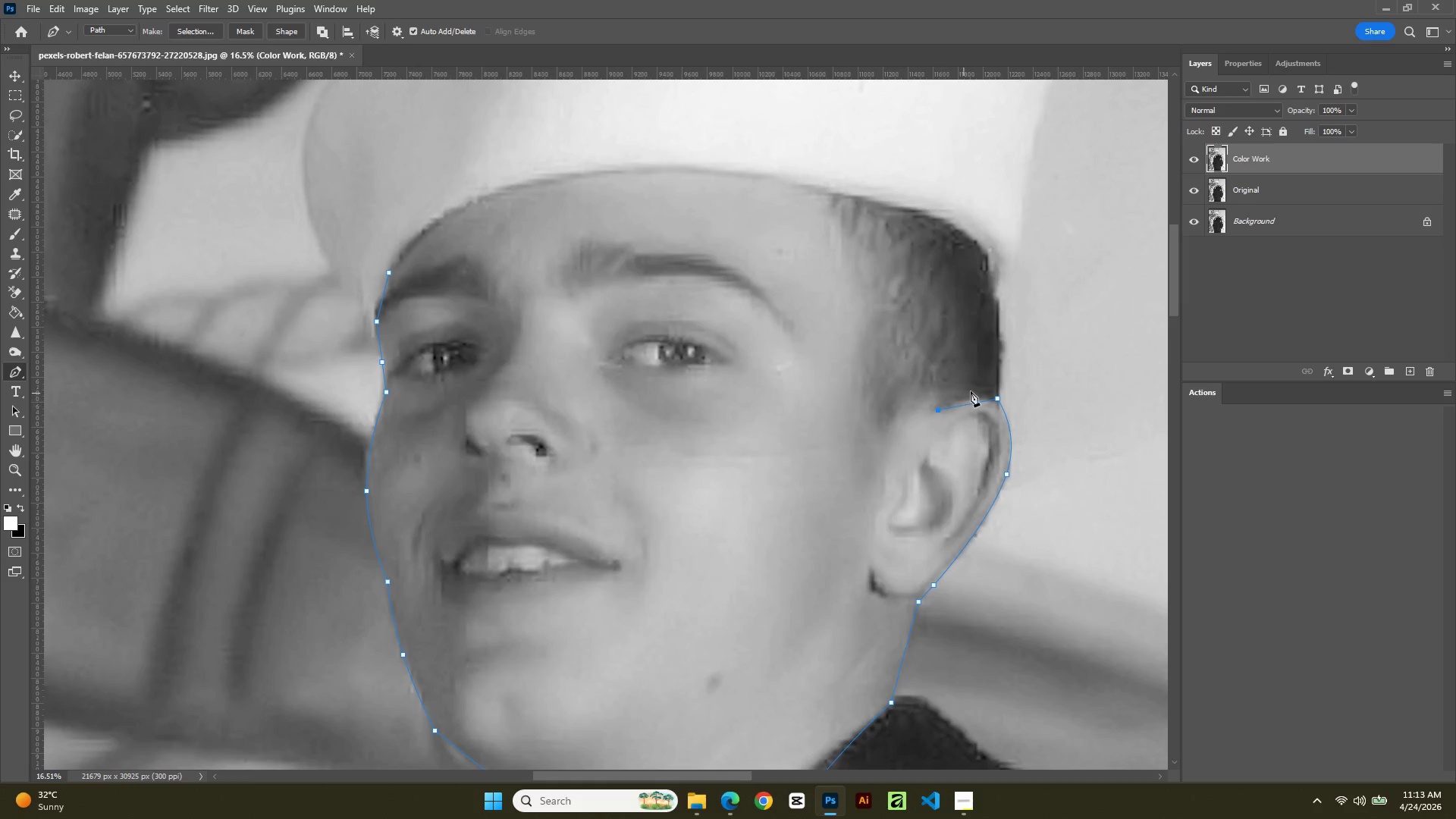 
left_click([964, 407])
 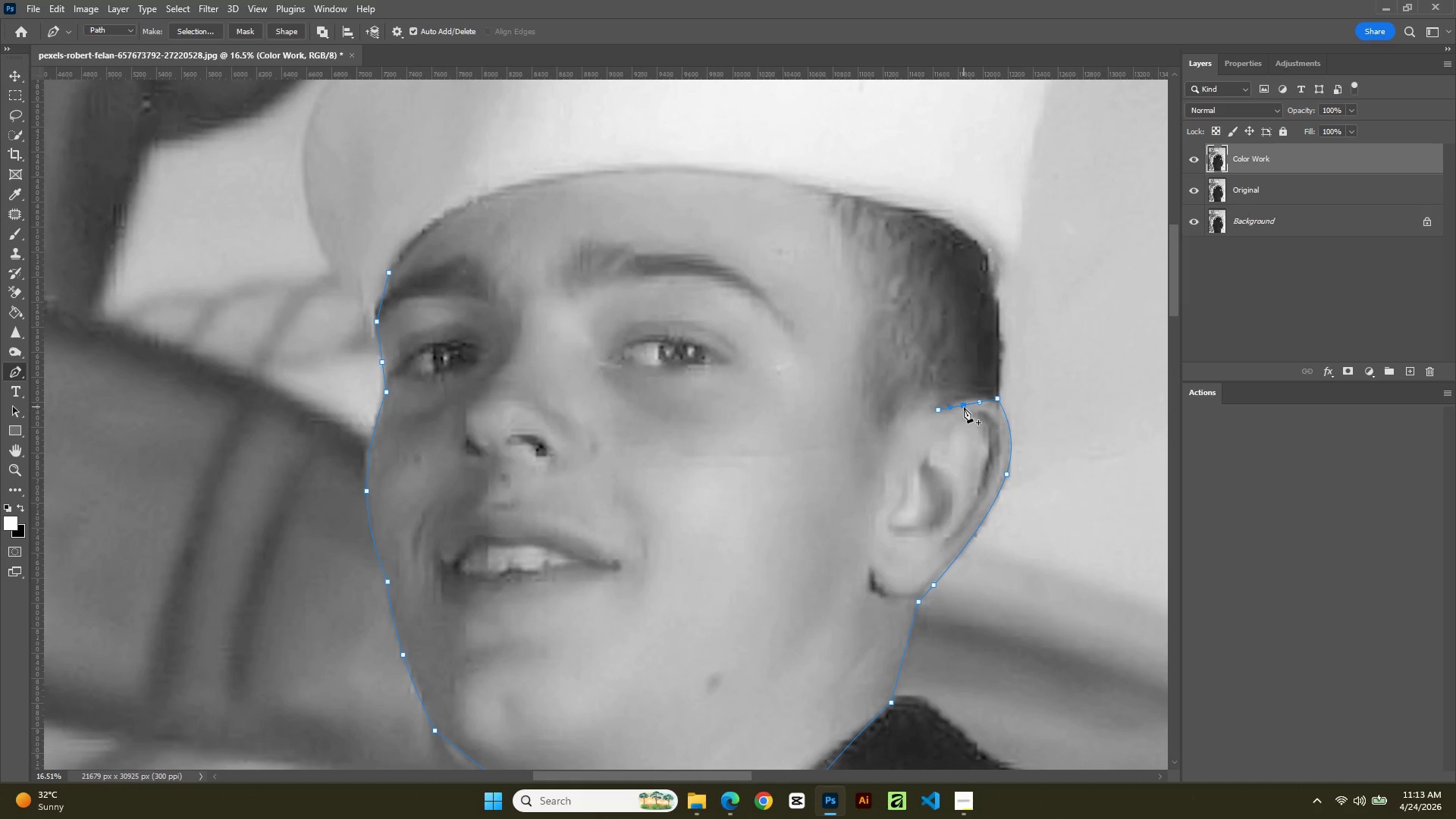 
hold_key(key=ControlLeft, duration=1.89)
left_click_drag(start_coordinate=[964, 407], to_coordinate=[964, 401])
 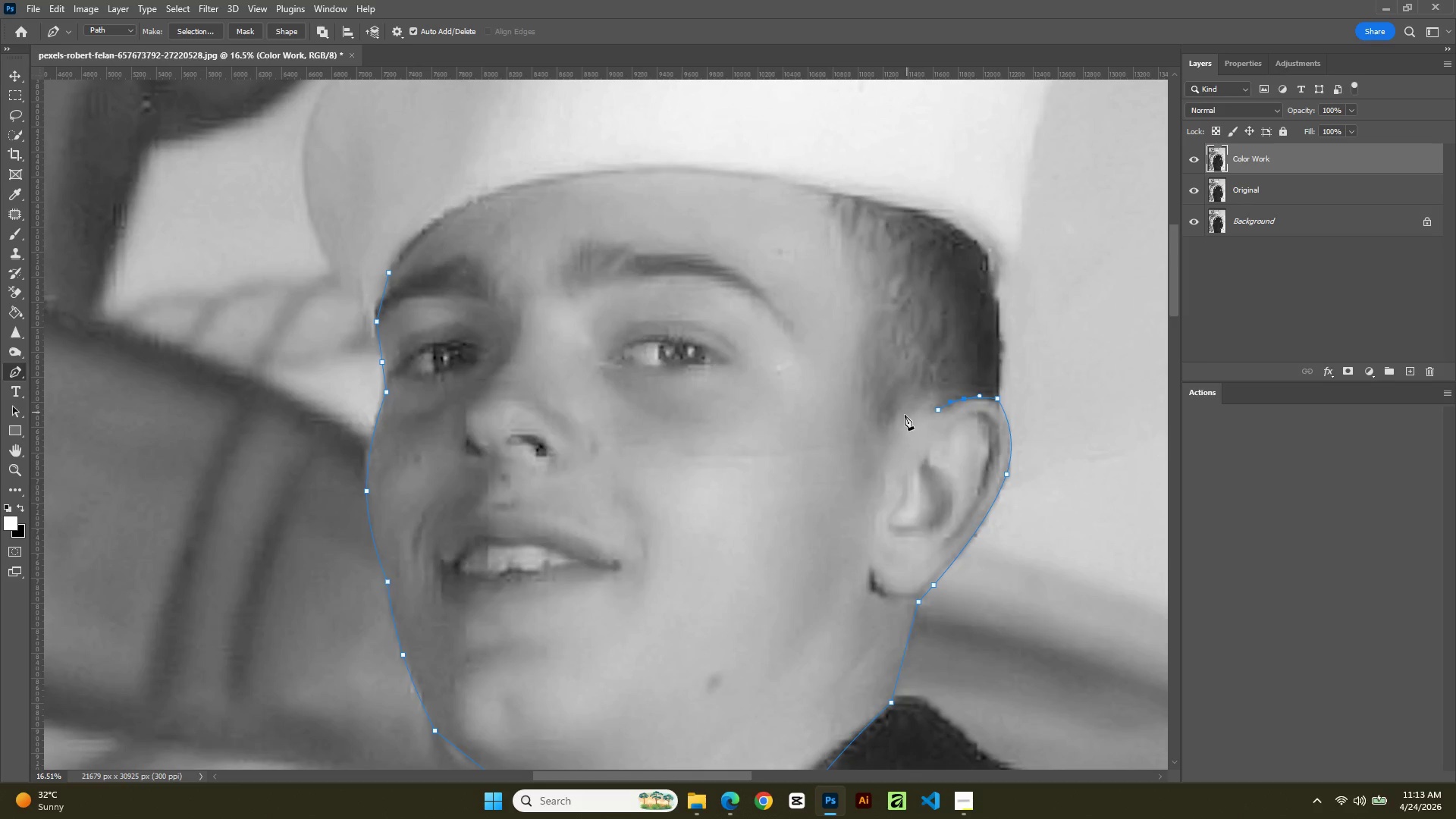 
left_click([904, 416])
 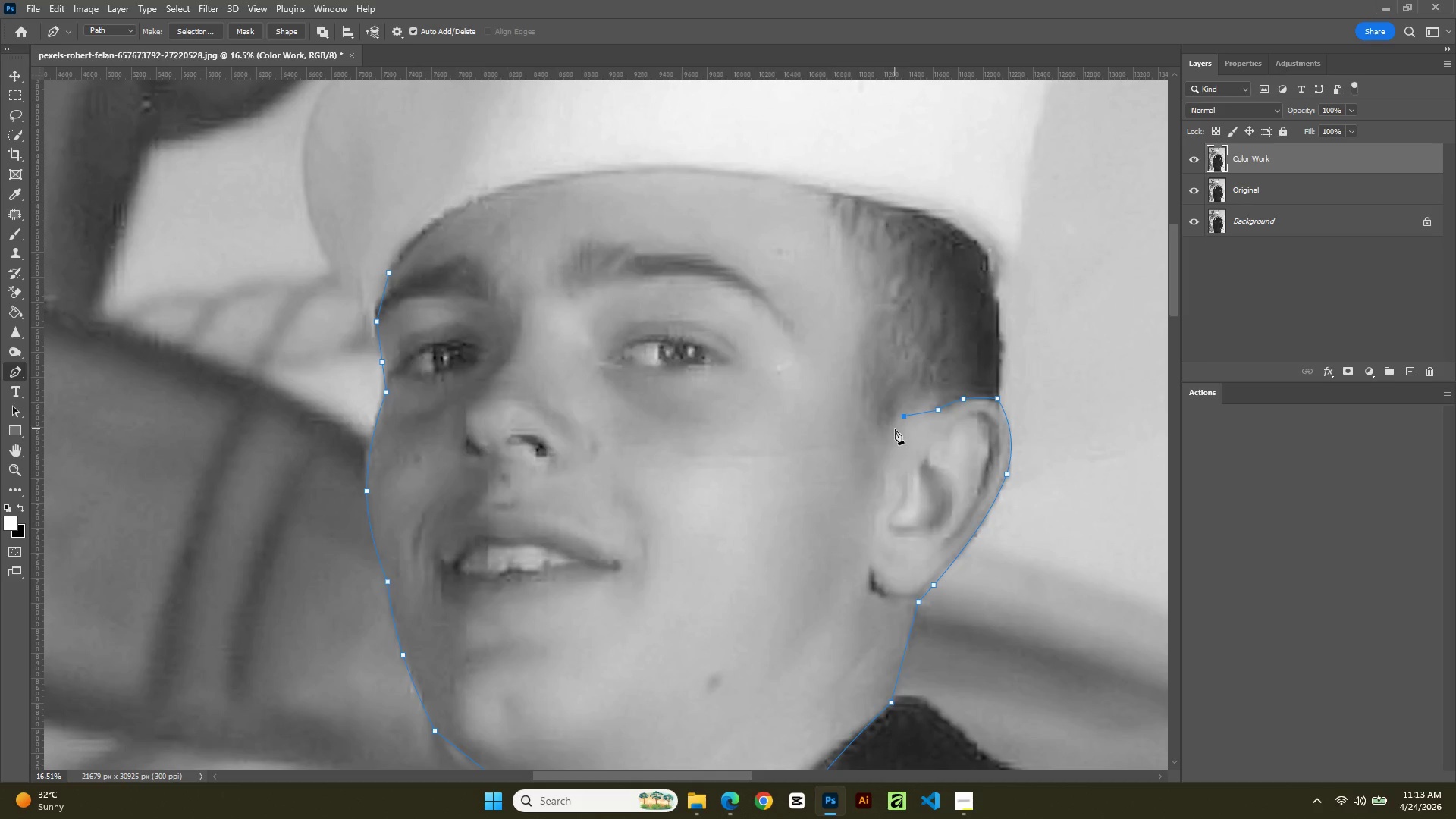 
key(Control+Z)
 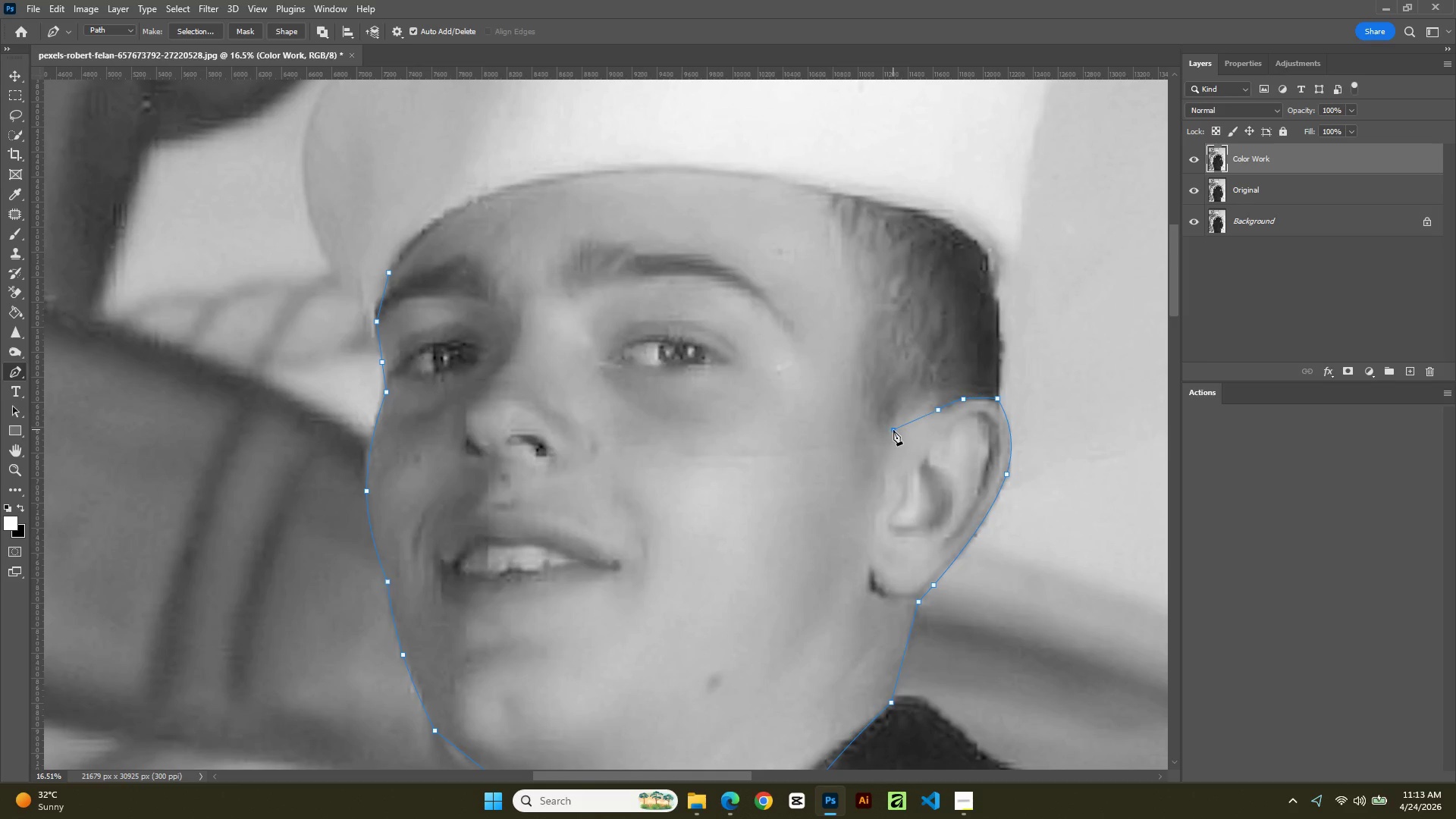 
left_click([893, 430])
 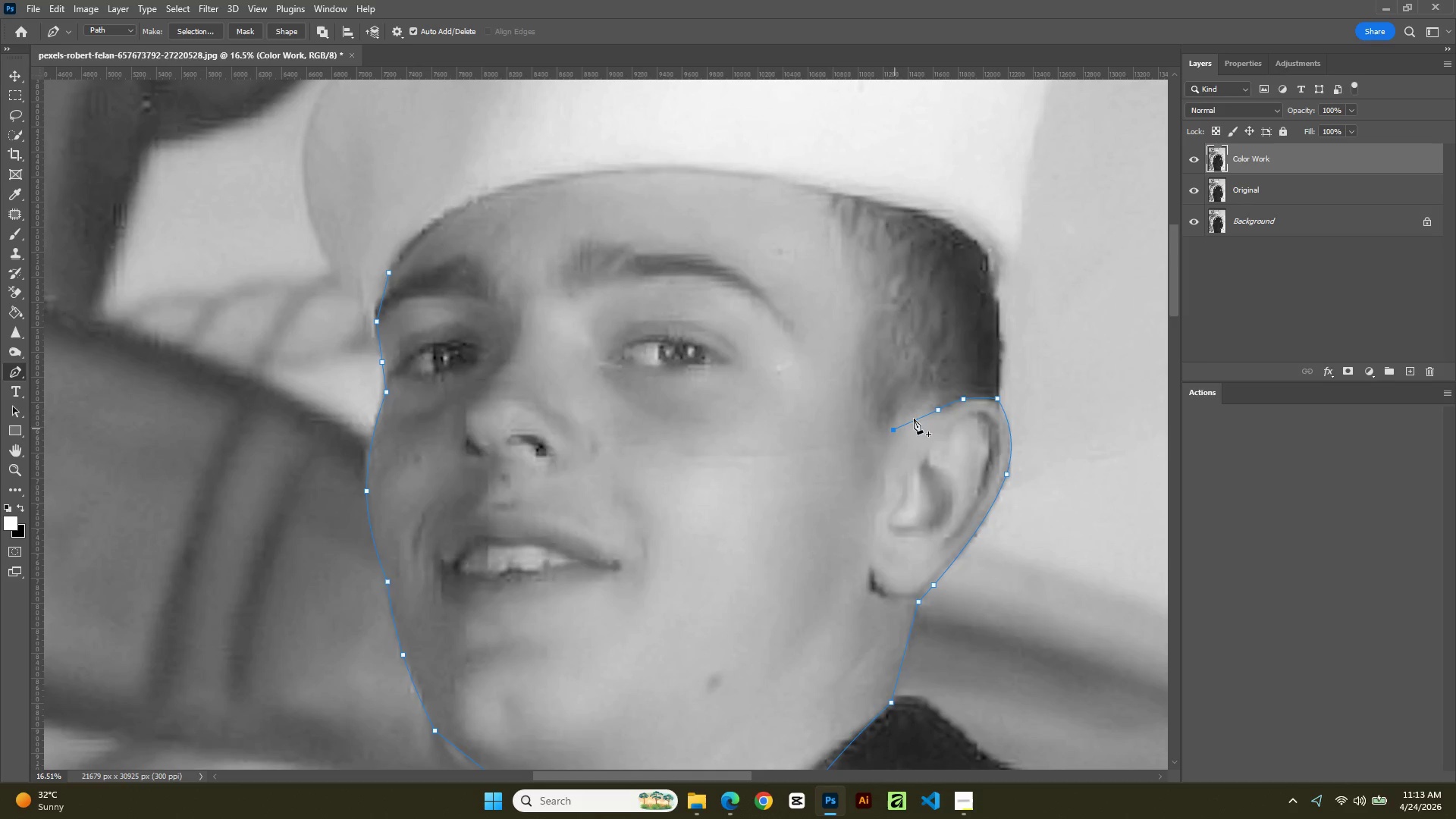 
key(Control+Z)
 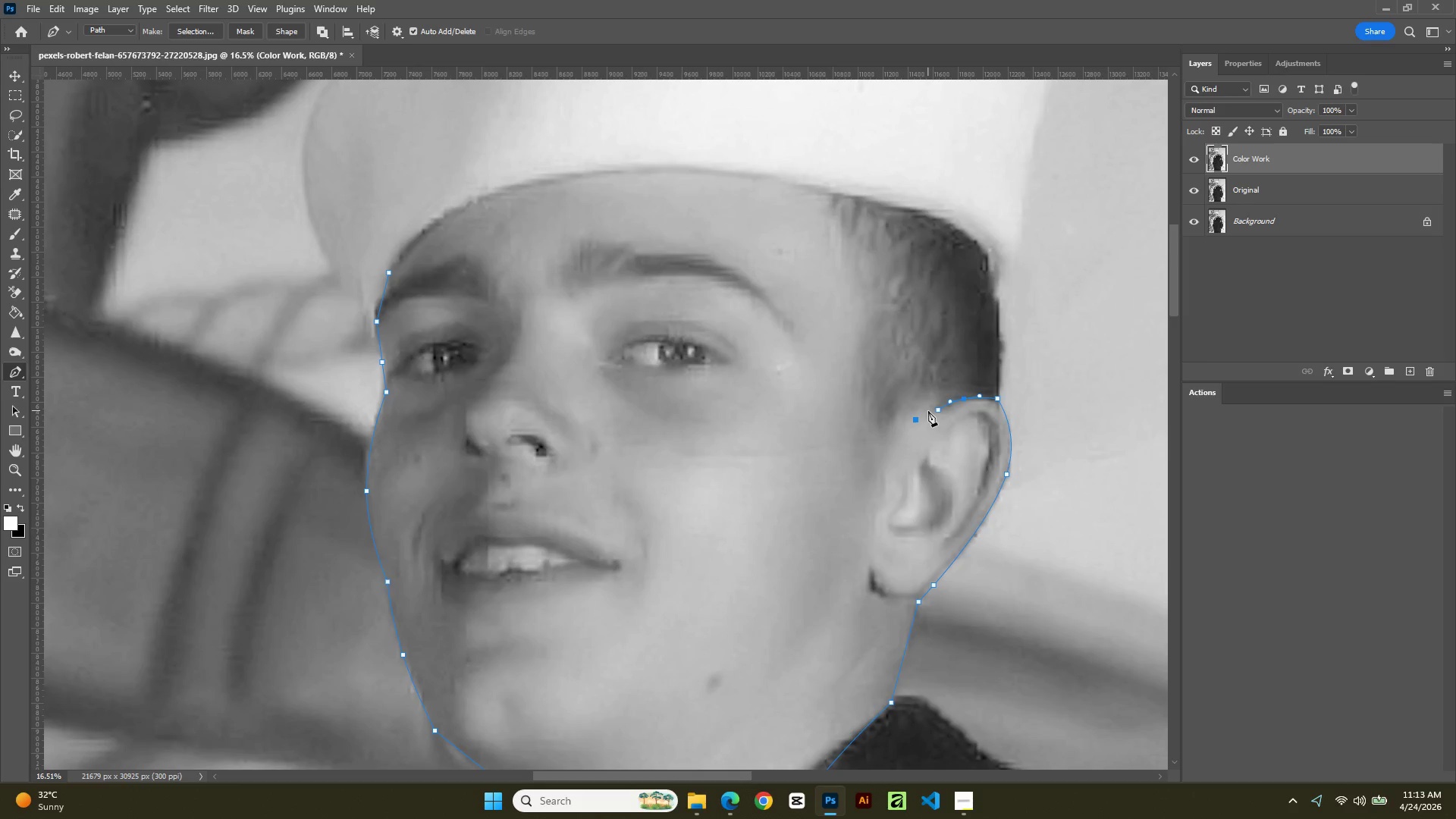 
left_click([928, 411])
 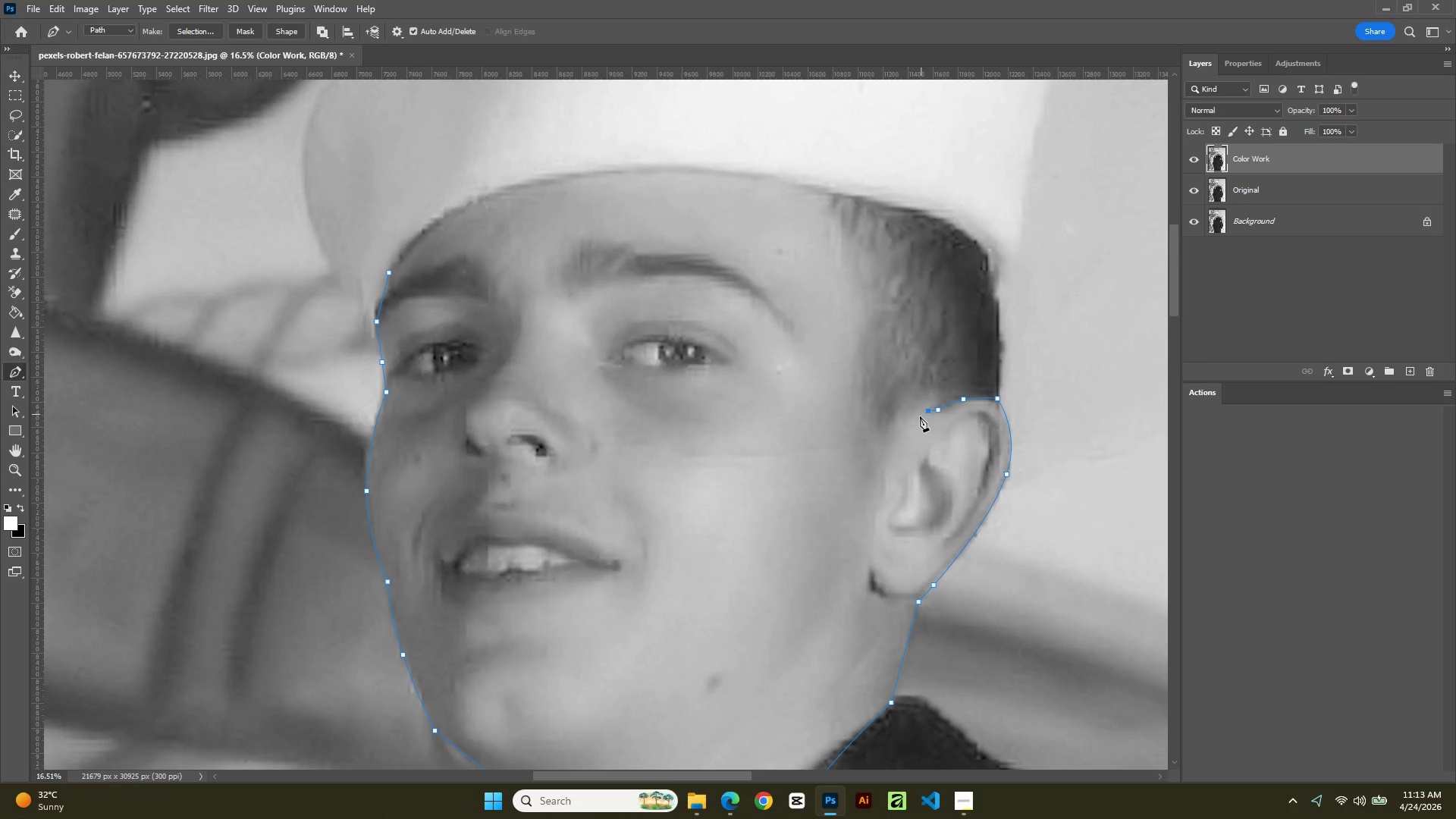 
left_click_drag(start_coordinate=[918, 417], to_coordinate=[913, 420])
 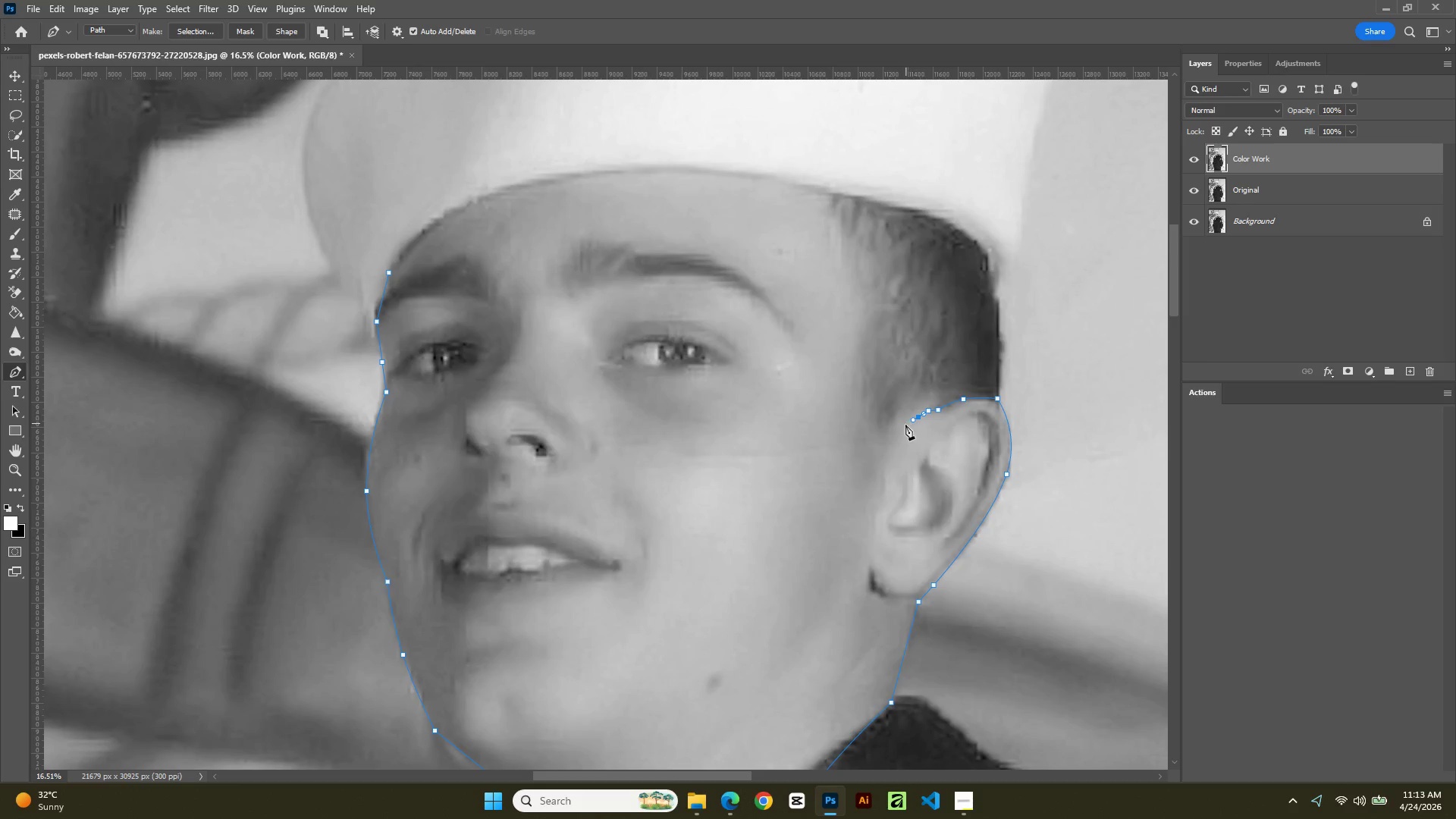 
left_click_drag(start_coordinate=[905, 425], to_coordinate=[899, 428])
 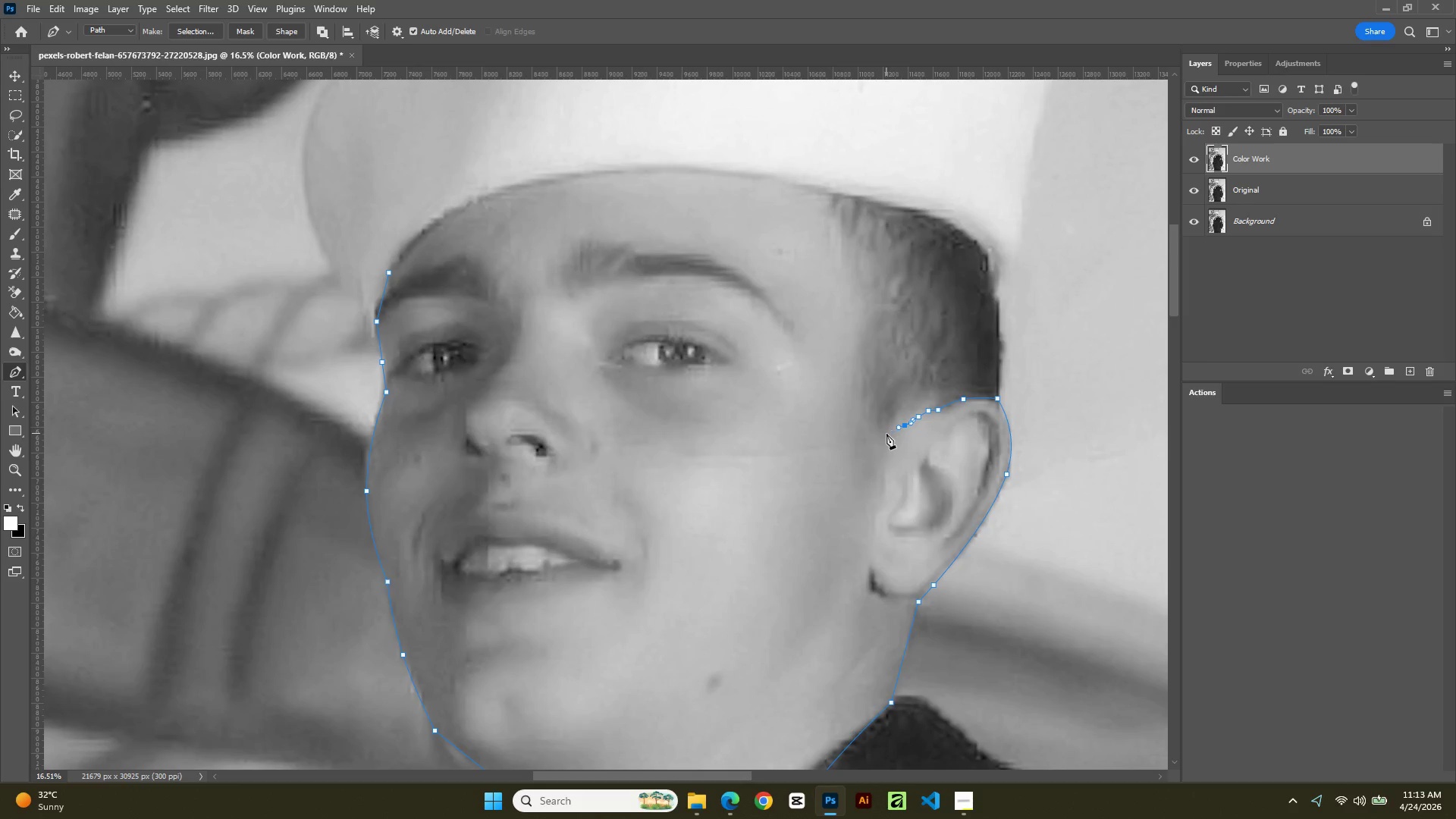 
left_click([886, 434])
 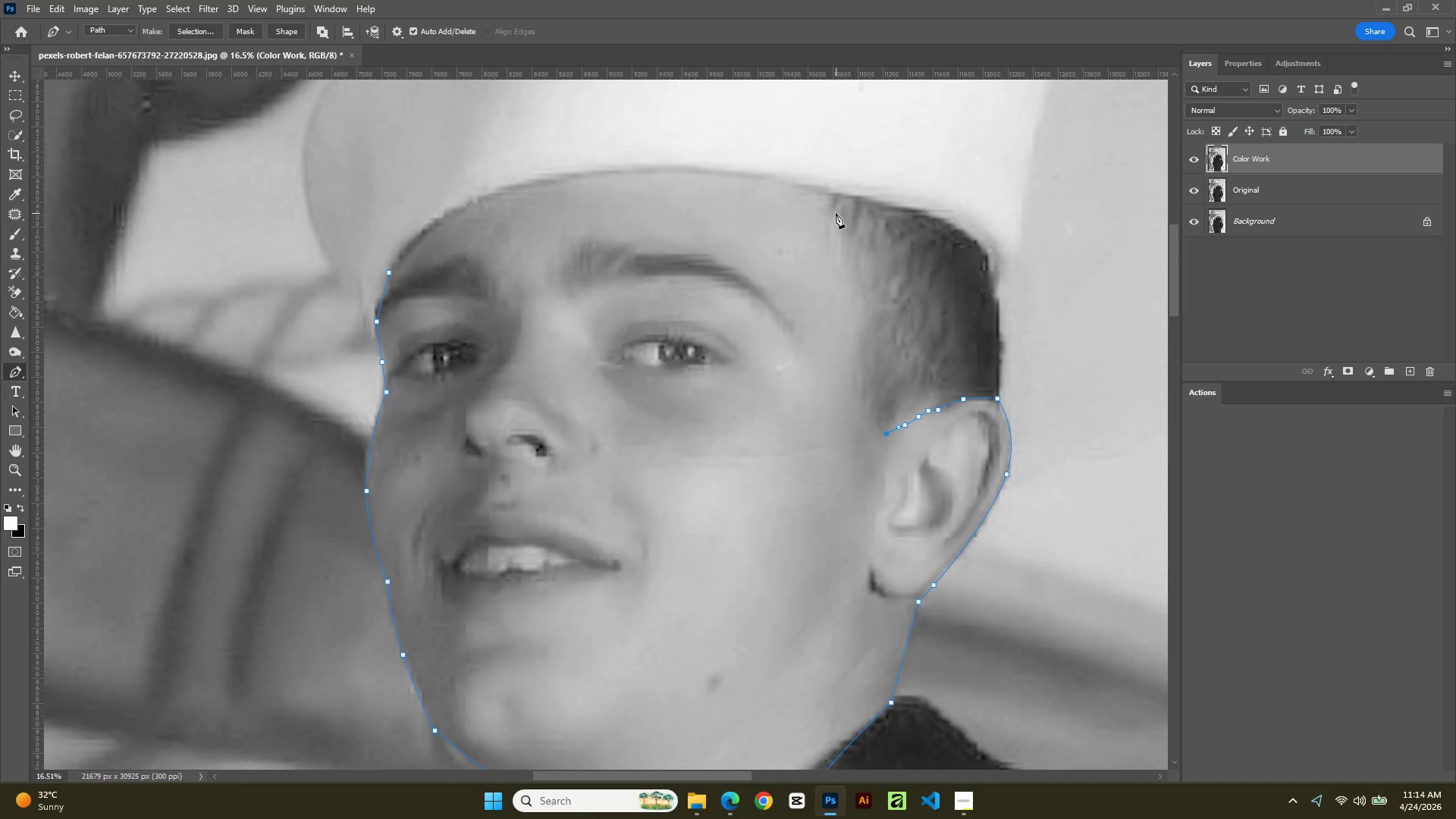 
left_click([830, 199])
 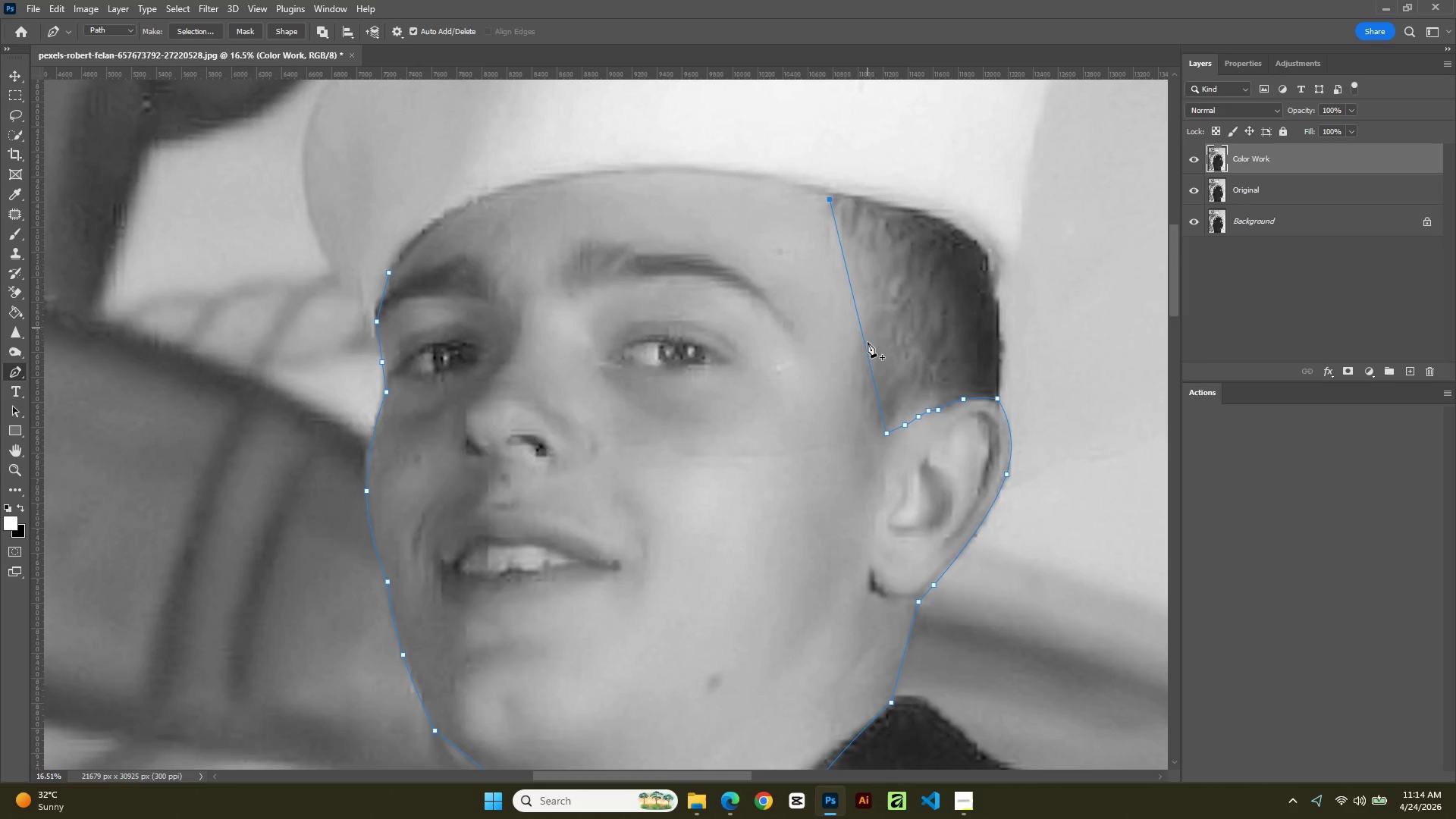 
key(Control+Z)
 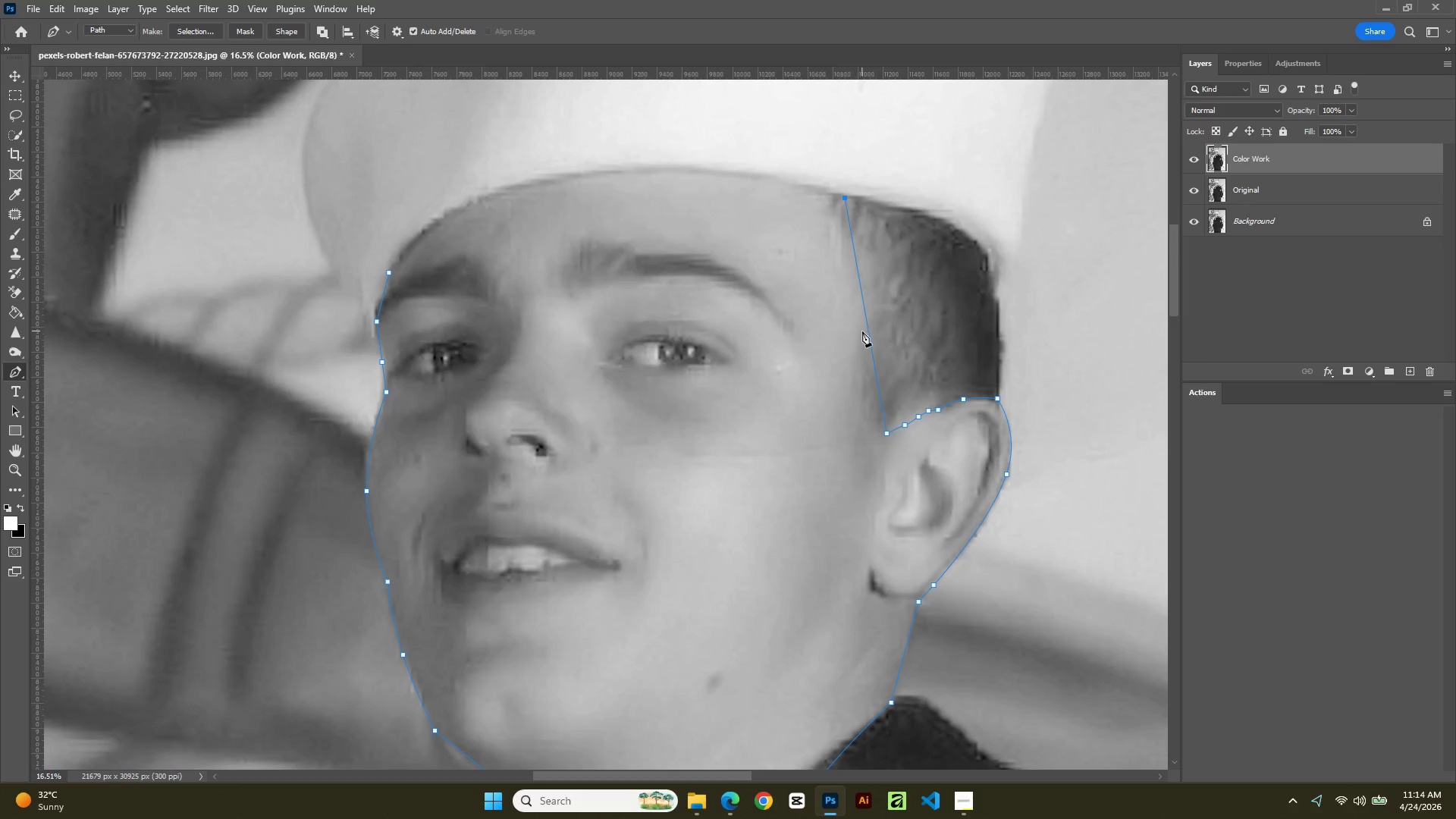 
left_click([858, 270])
 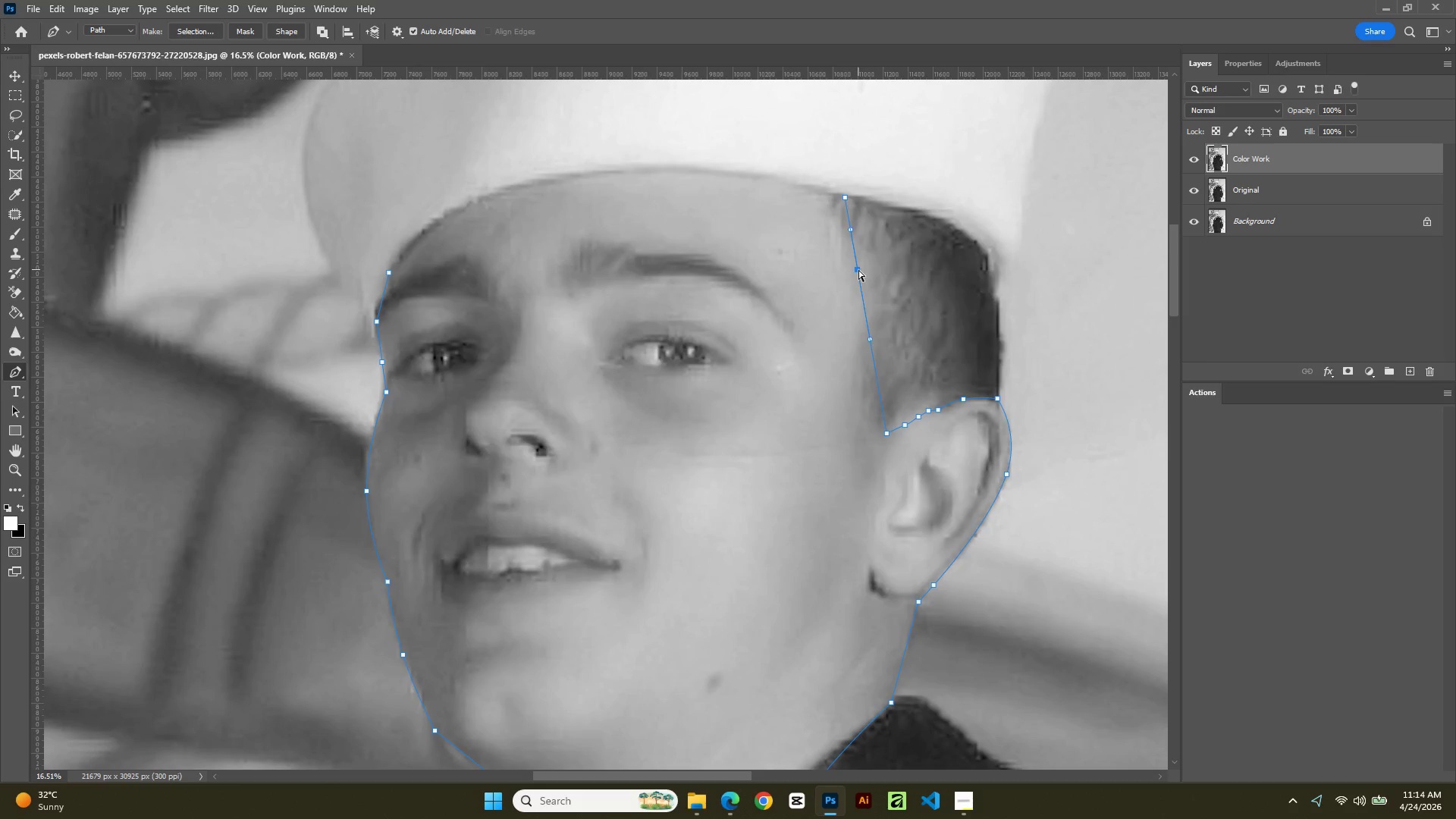 
hold_key(key=ControlLeft, duration=1.7)
left_click_drag(start_coordinate=[858, 270], to_coordinate=[877, 275])
 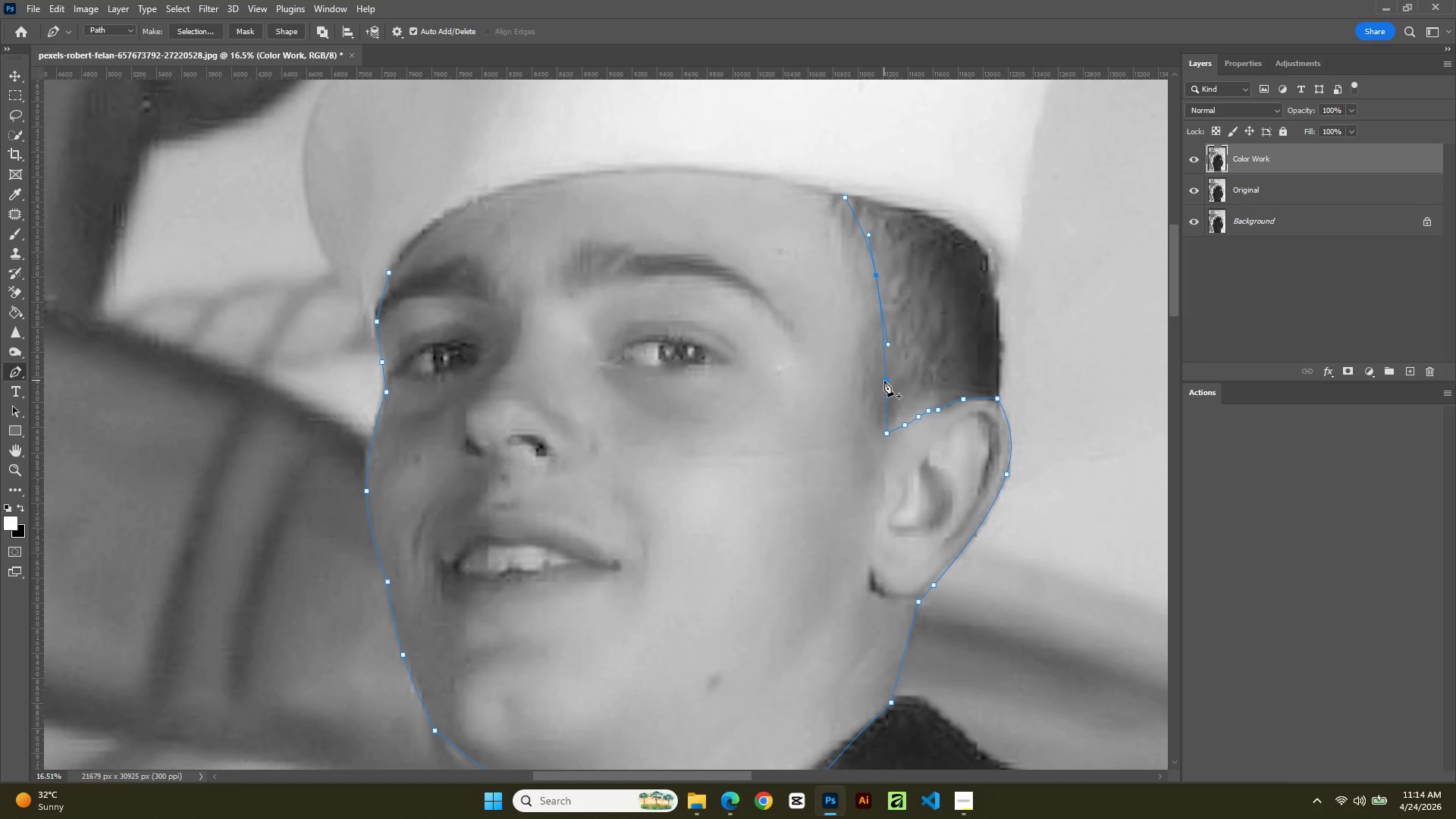 
left_click([883, 378])
 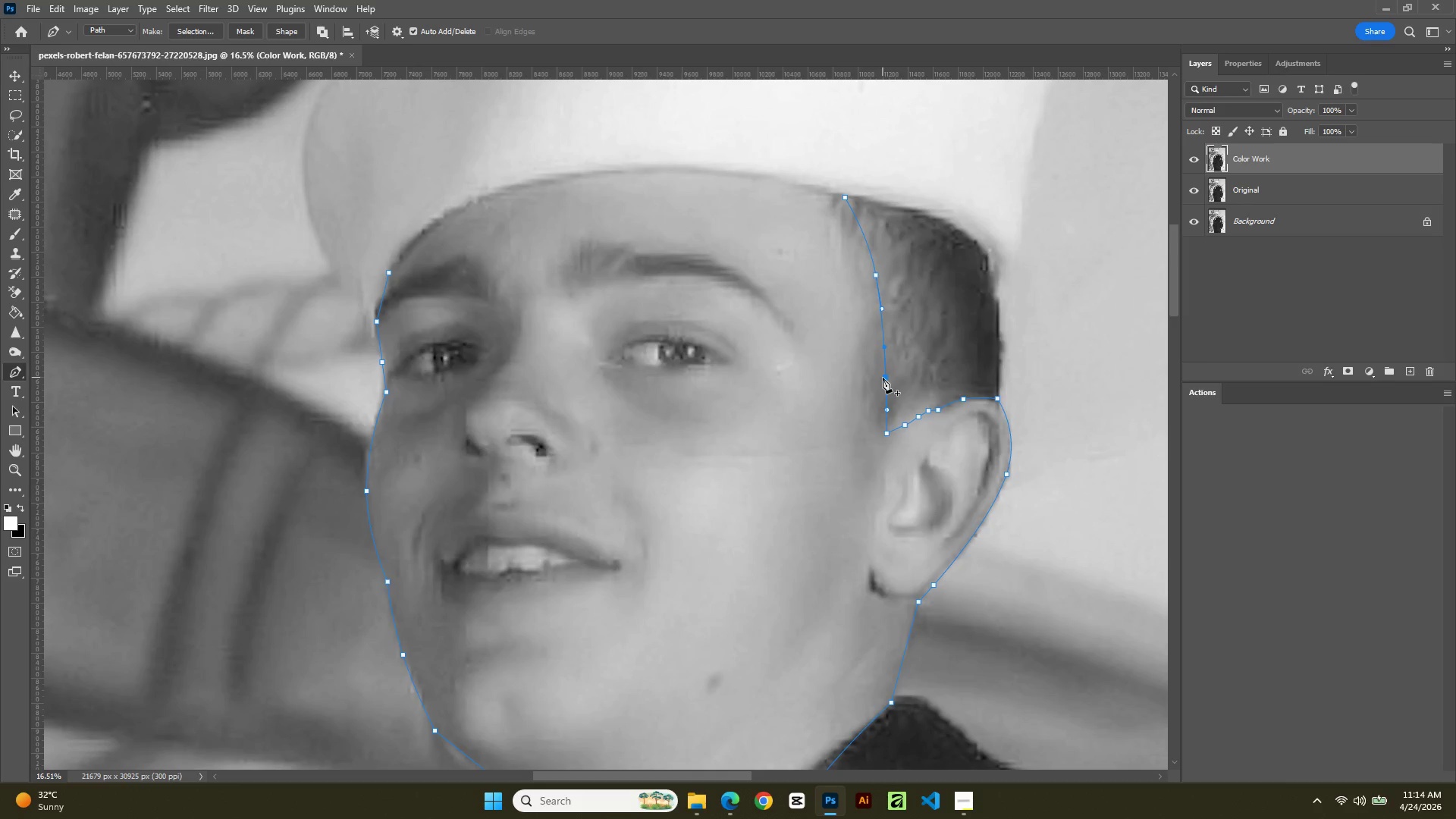 
hold_key(key=ControlLeft, duration=1.73)
left_click_drag(start_coordinate=[883, 378], to_coordinate=[862, 381])
 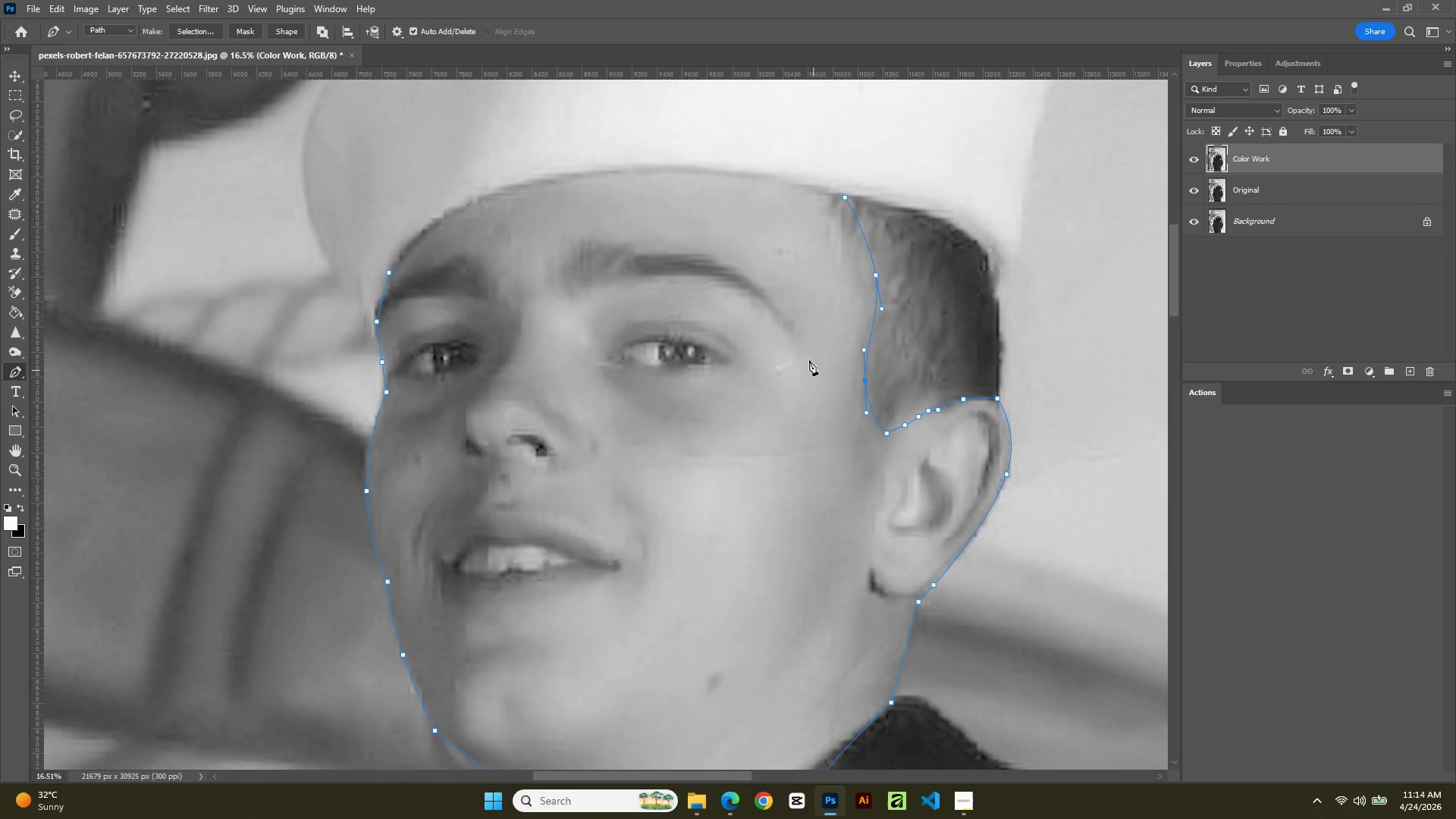 
hold_key(key=Space, duration=0.56)
 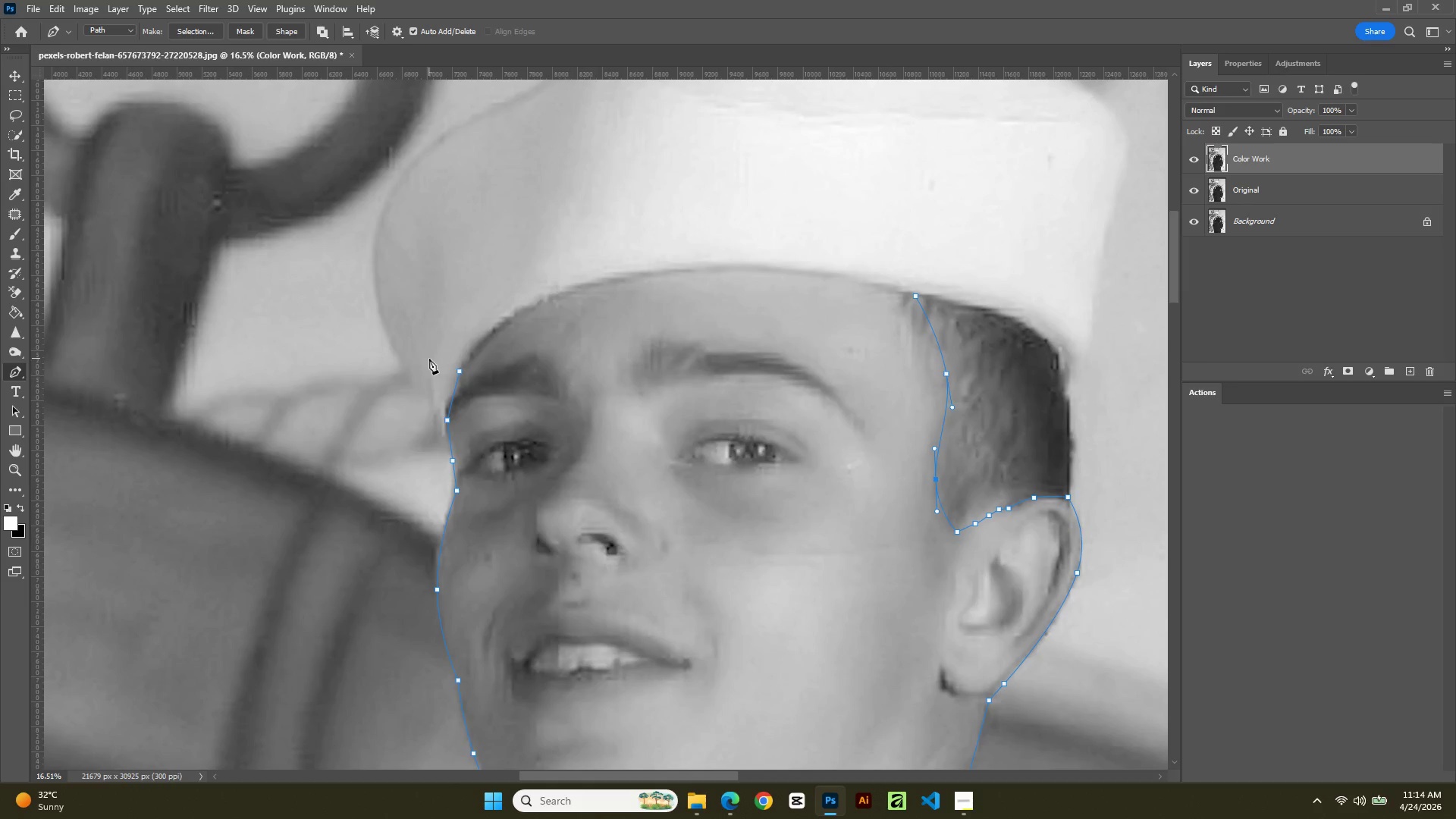 
left_click_drag(start_coordinate=[808, 358], to_coordinate=[878, 457])
 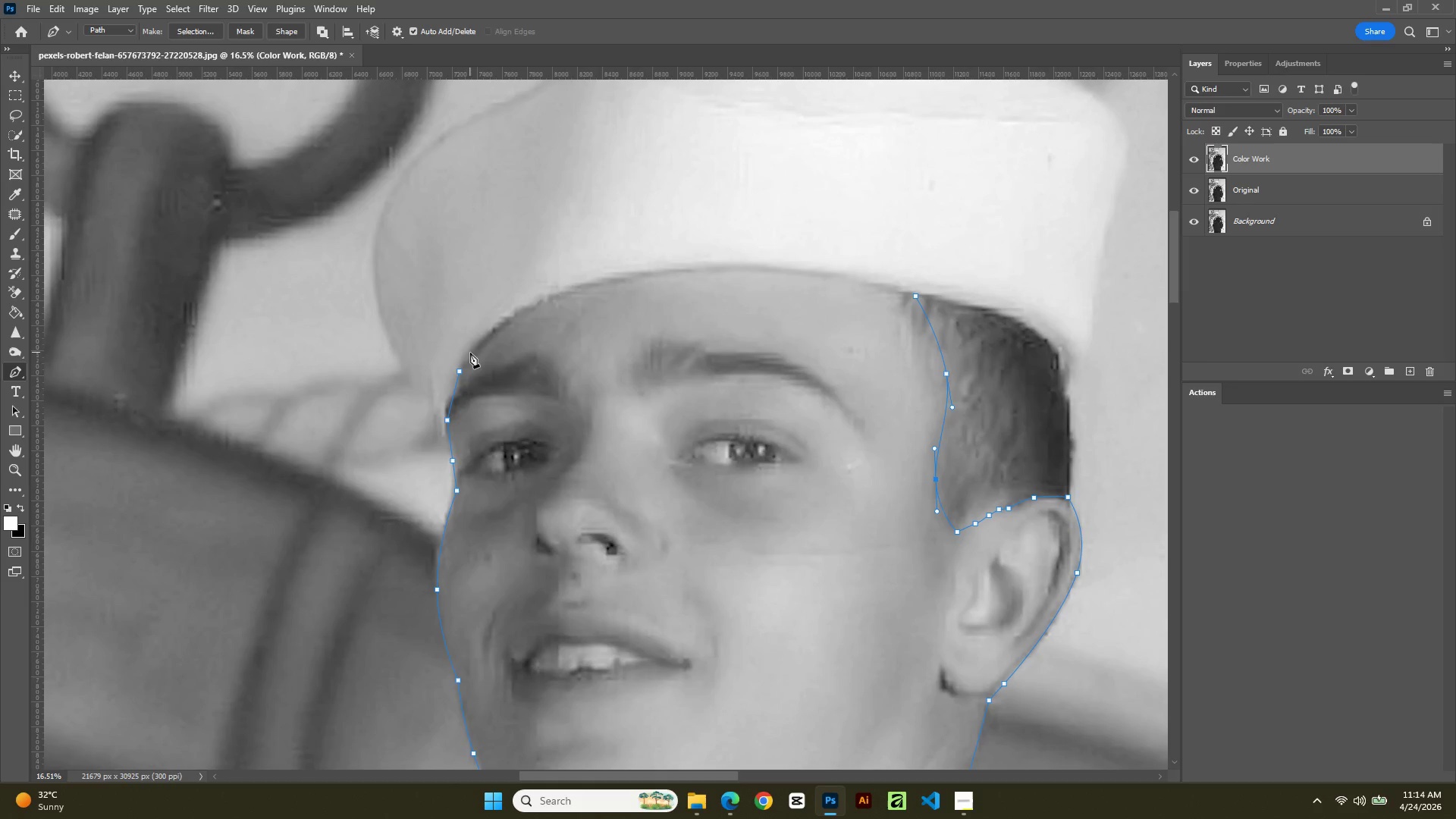 
left_click([470, 356])
 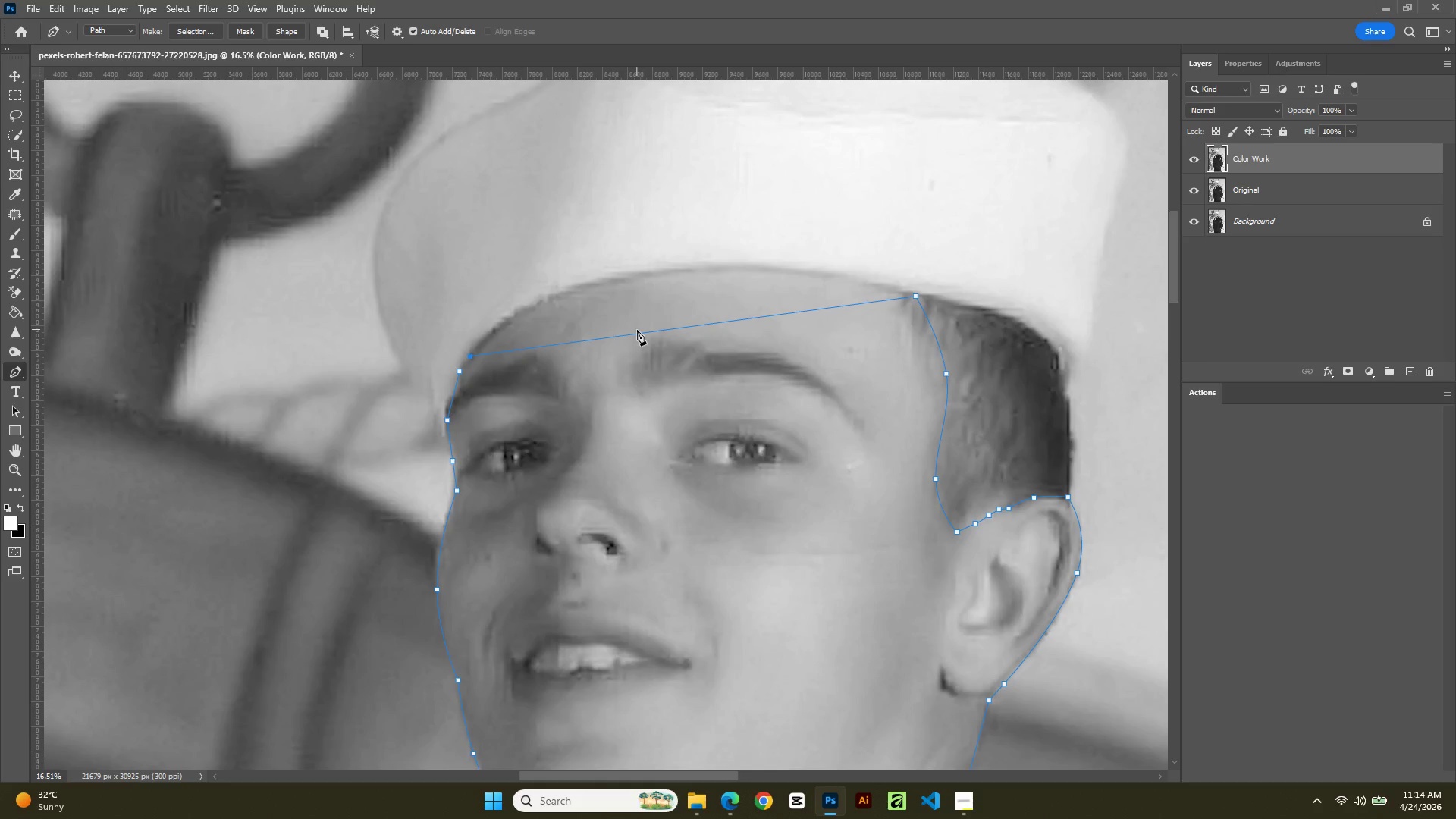 
left_click([639, 334])
 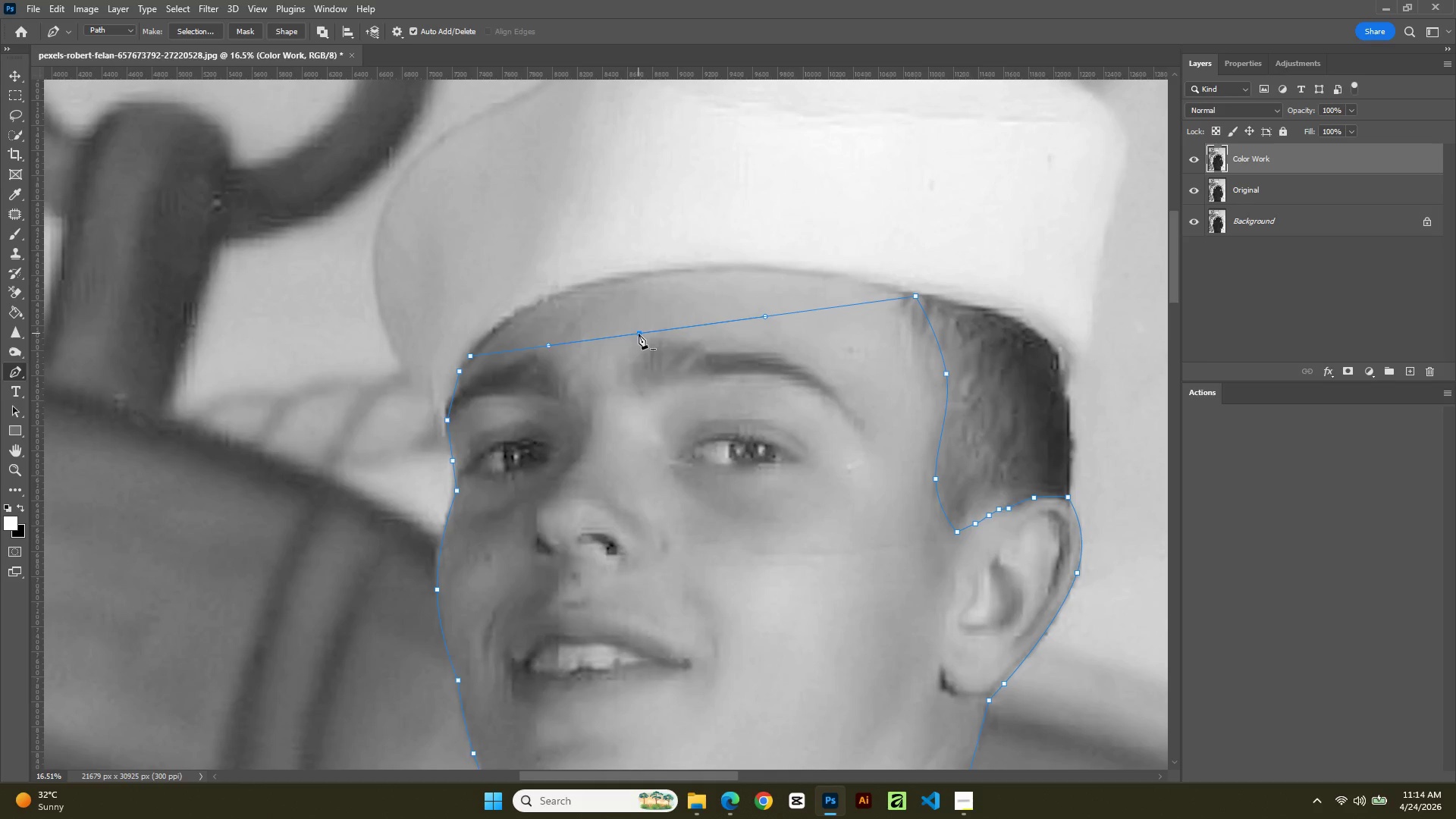 
hold_key(key=ControlLeft, duration=1.75)
left_click_drag(start_coordinate=[639, 334], to_coordinate=[629, 275])
 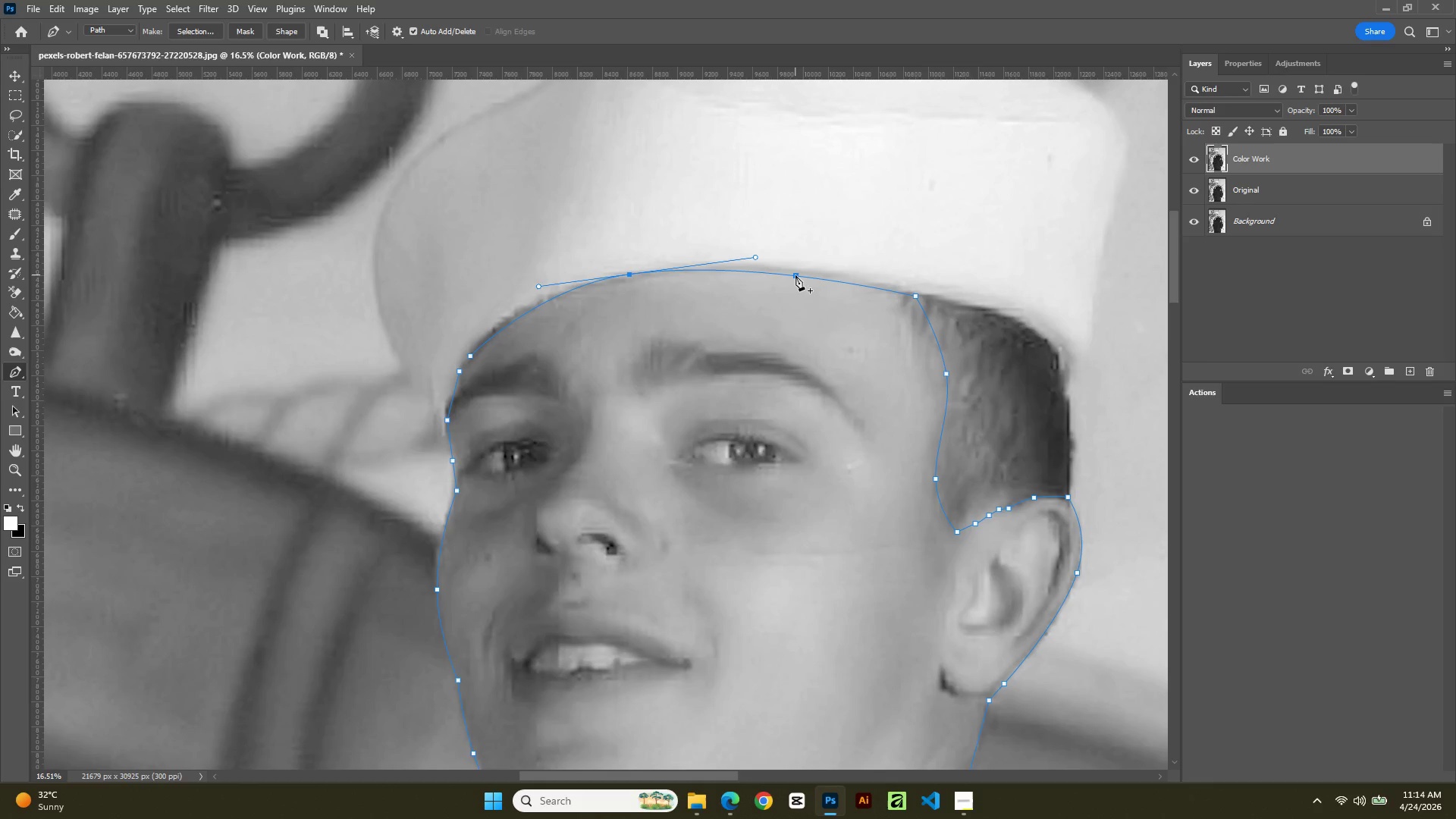 
left_click([795, 278])
 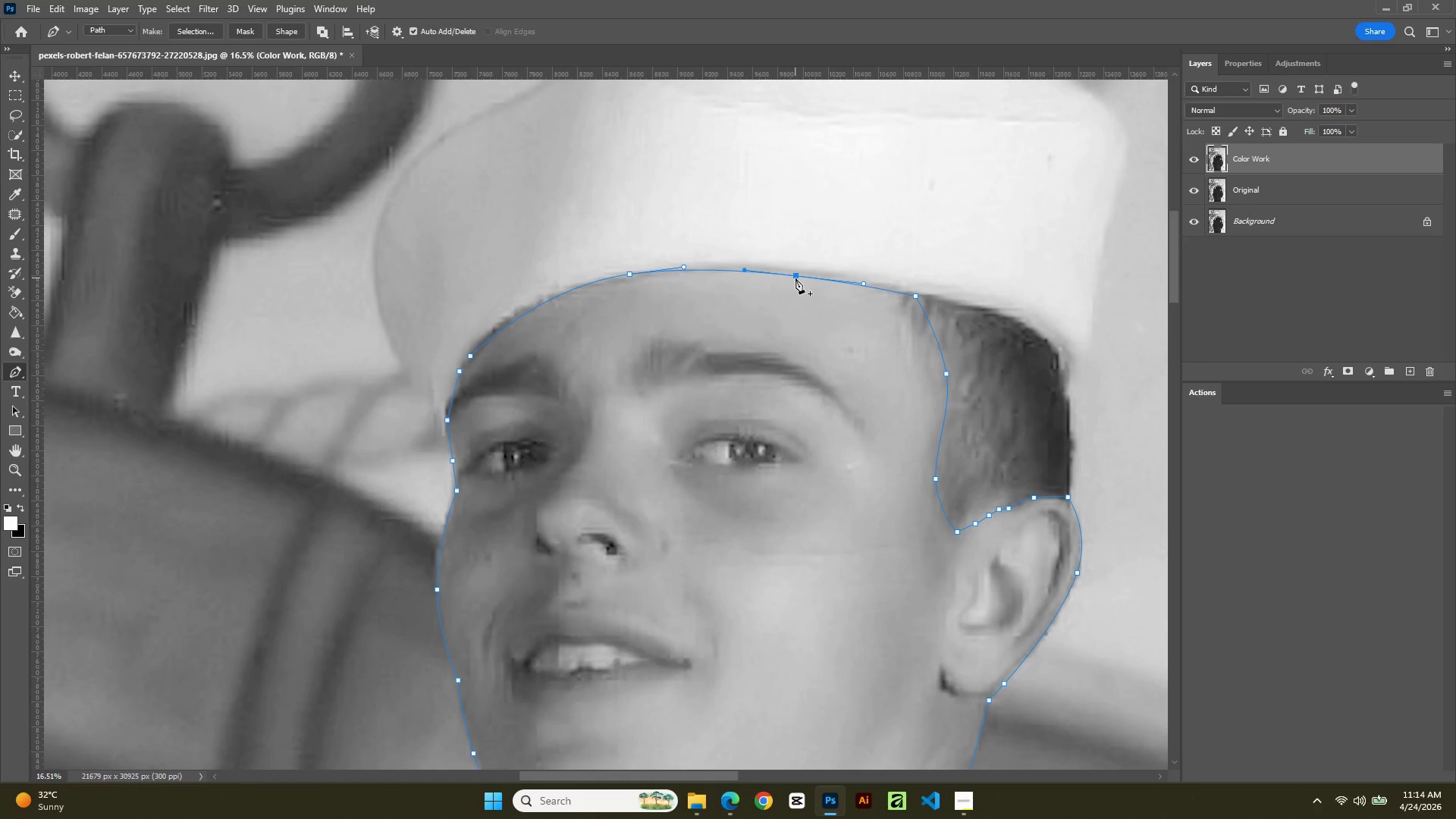 
hold_key(key=ControlLeft, duration=1.66)
left_click_drag(start_coordinate=[795, 278], to_coordinate=[799, 271])
 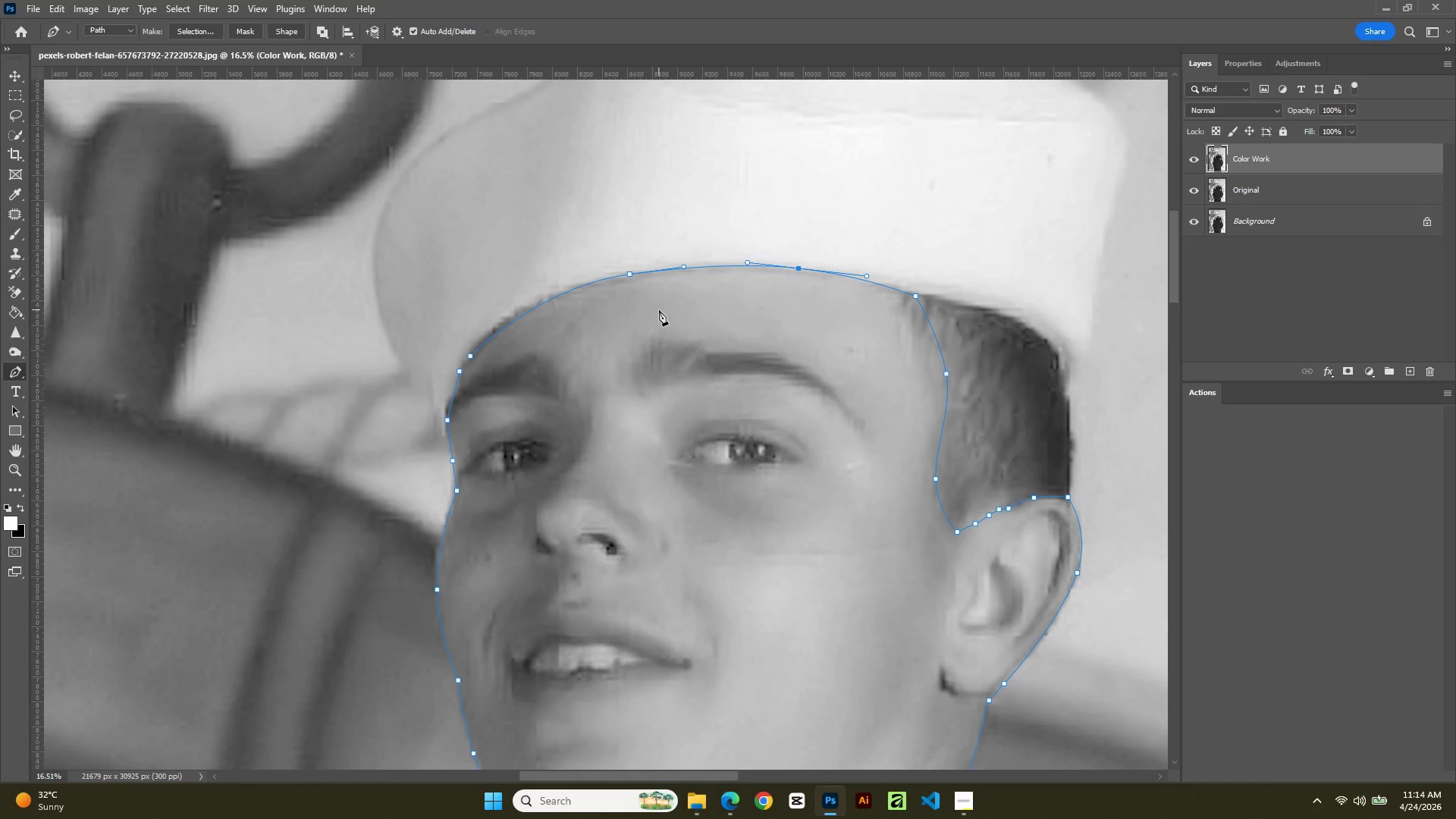 
right_click([659, 310])
 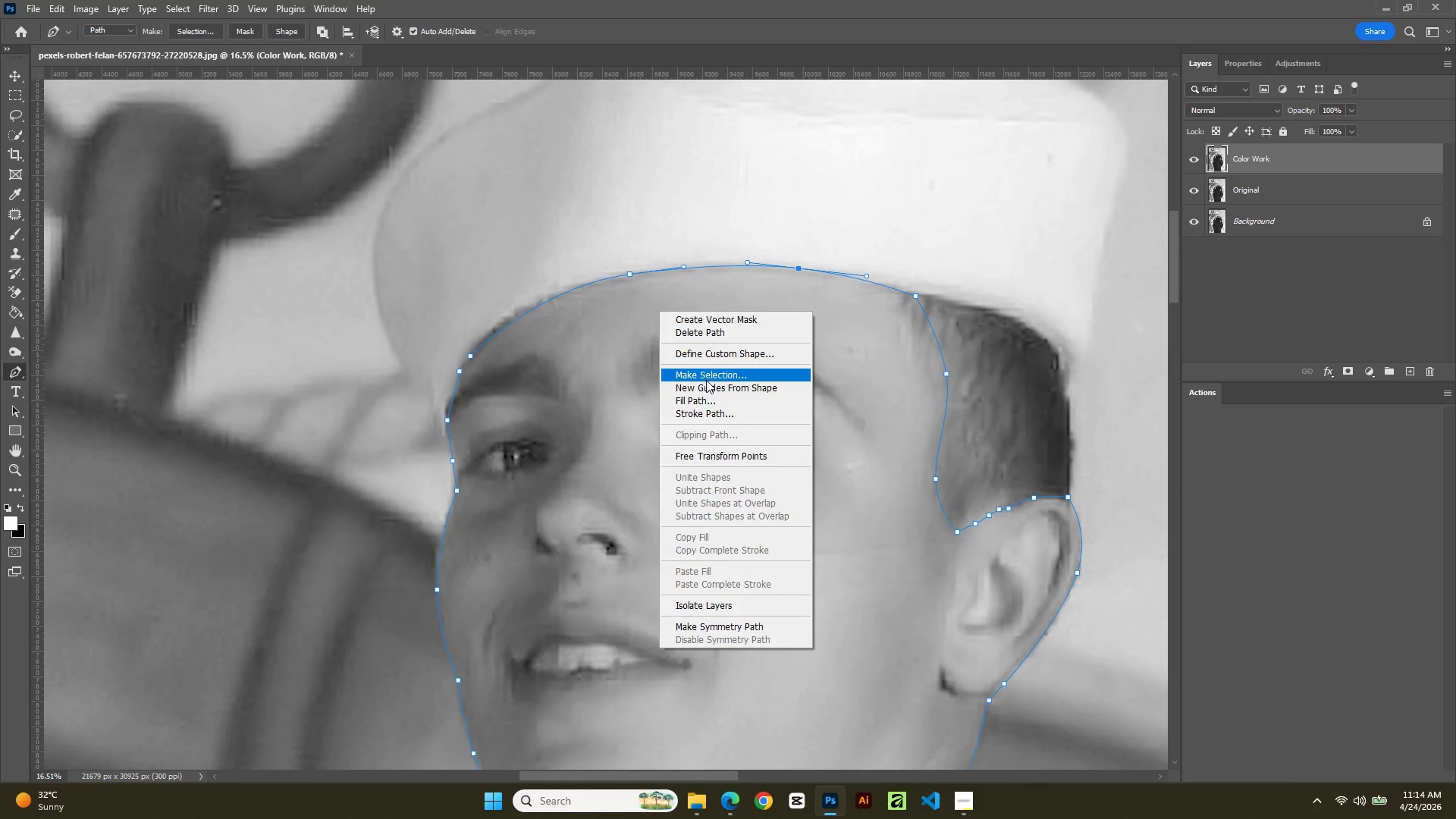 
left_click([706, 380])
 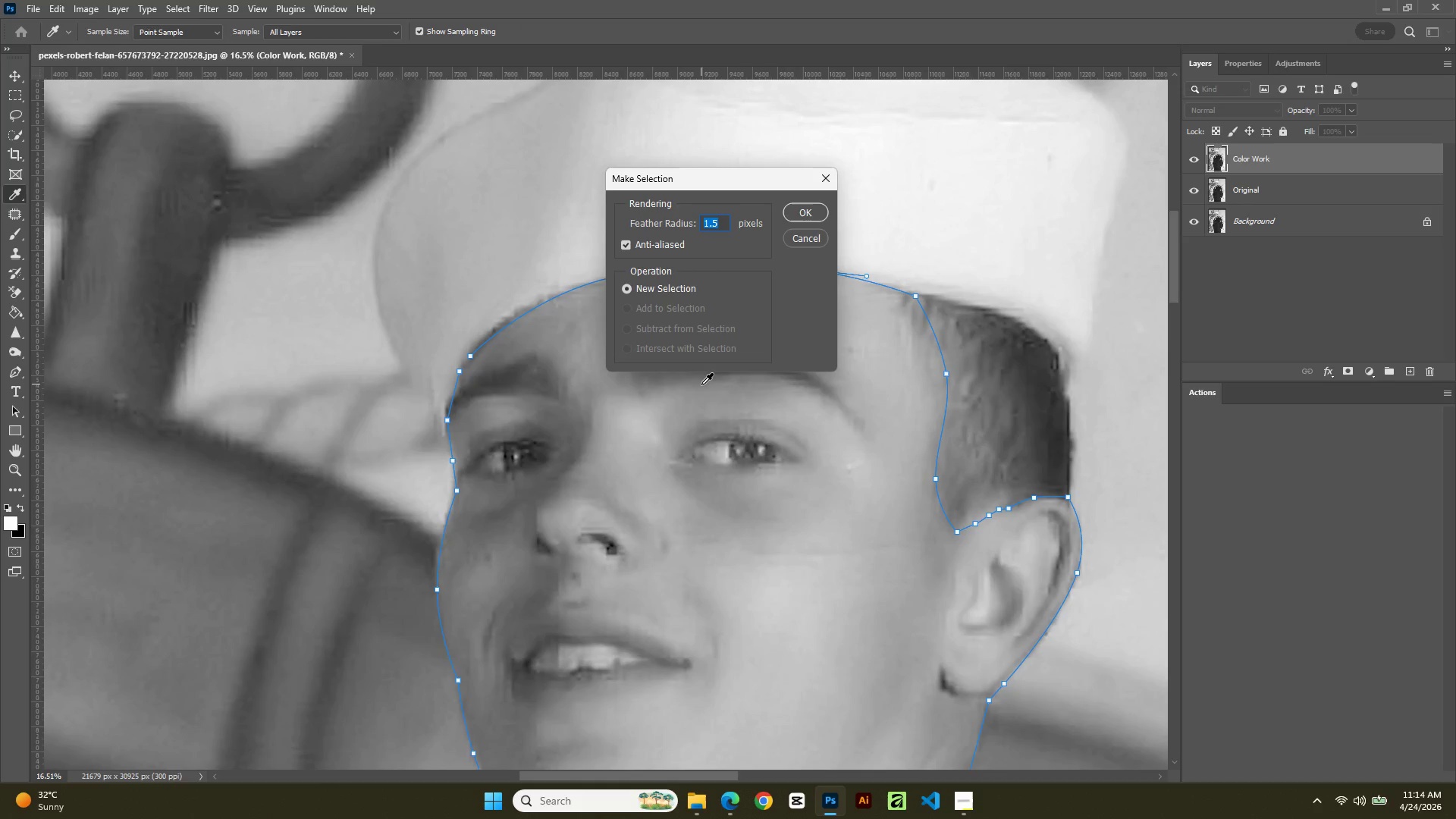 
key(NumpadEnter)
 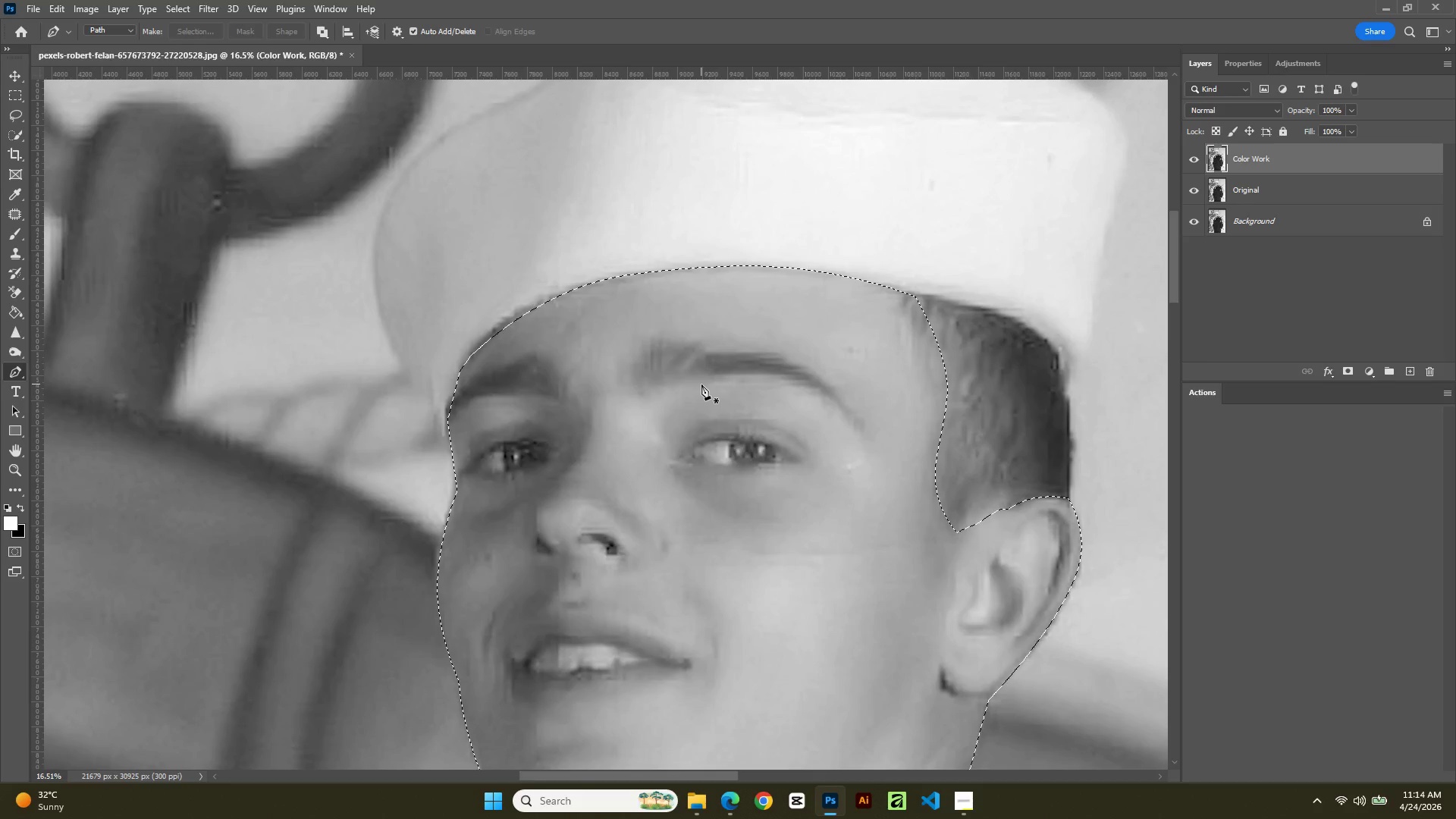 
hold_key(key=AltLeft, duration=0.91)
 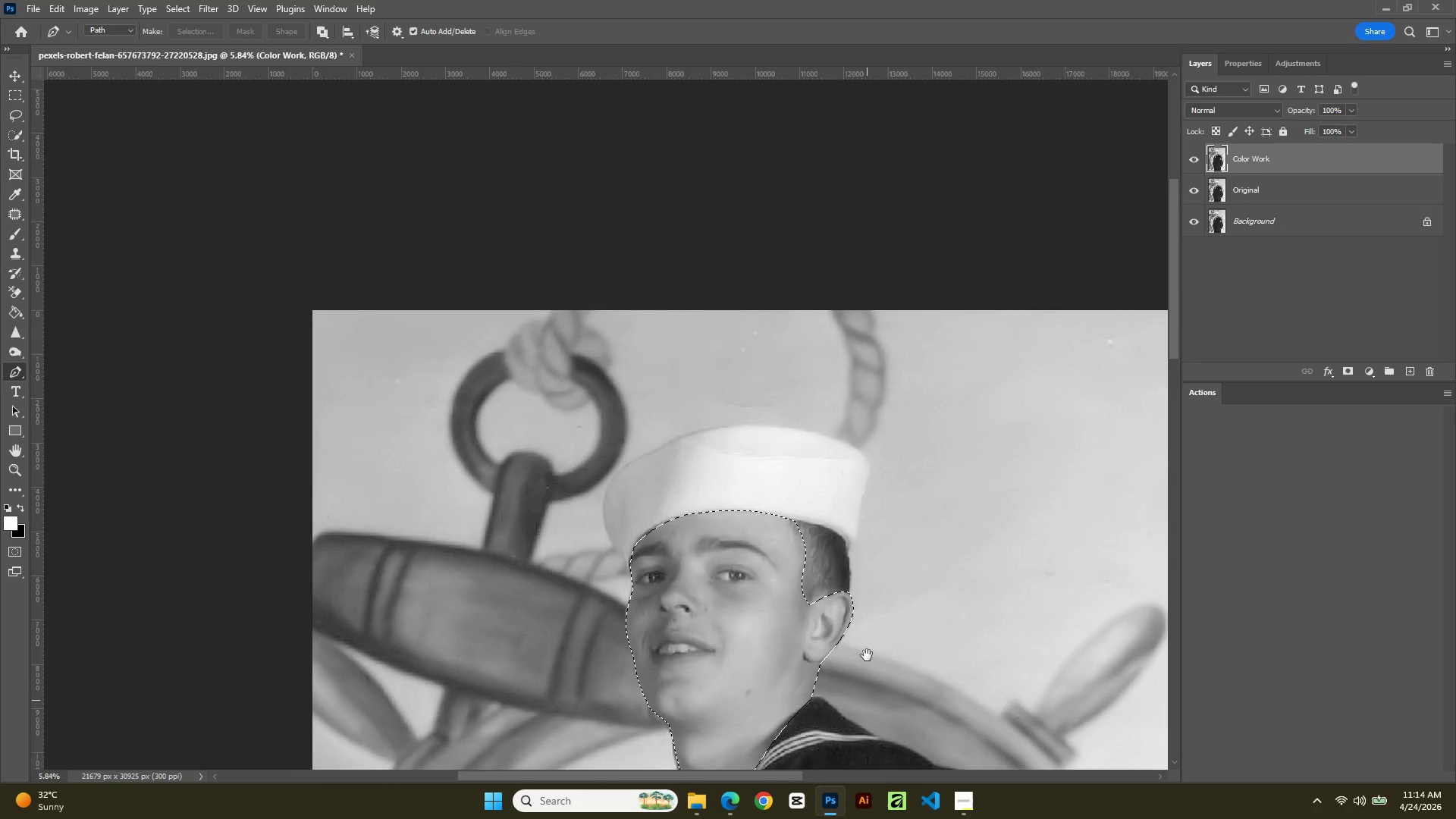 
hold_key(key=Space, duration=1.38)
 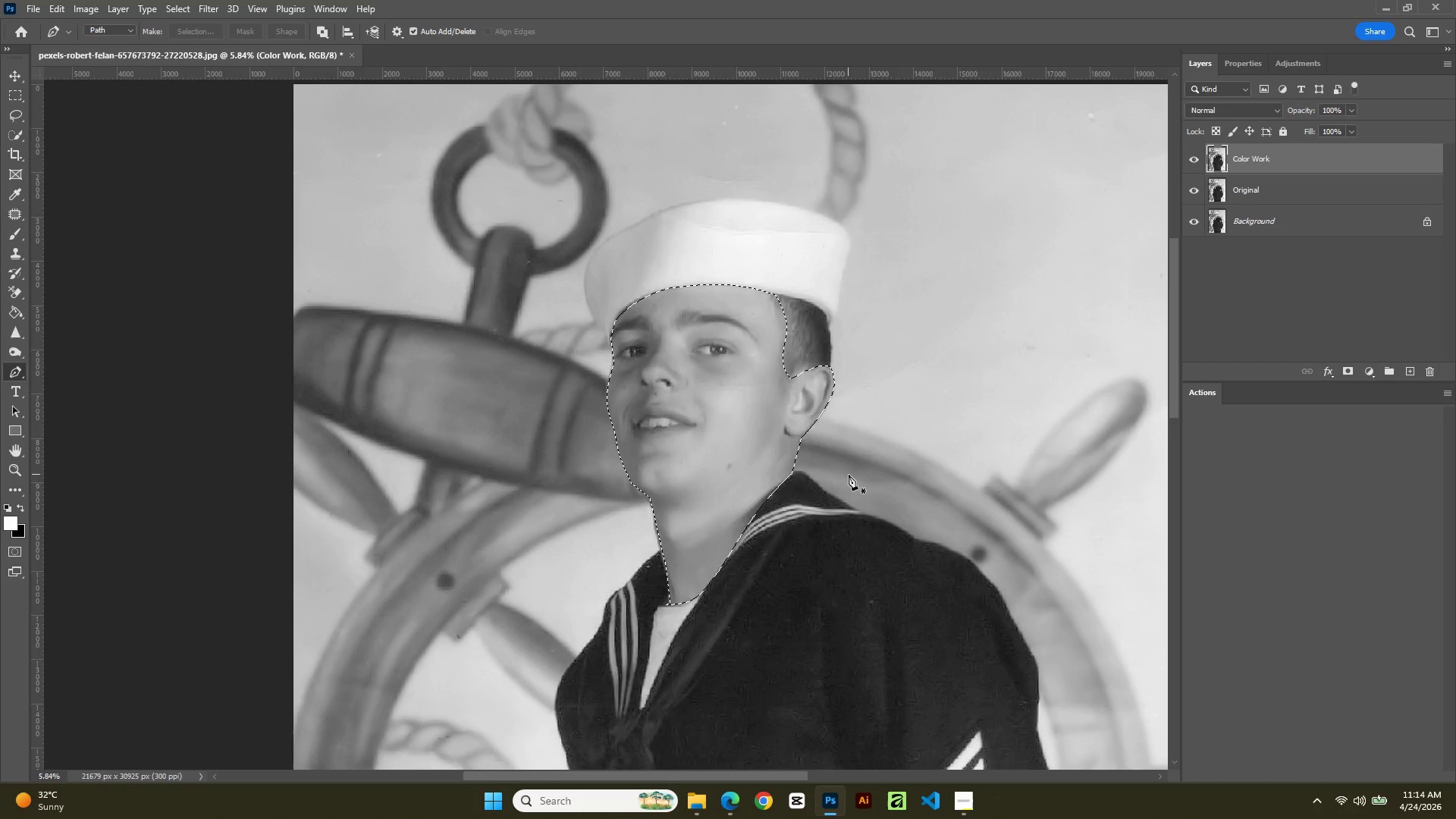 
scroll: coordinate [837, 516], scroll_direction: down, amount: 11.0
 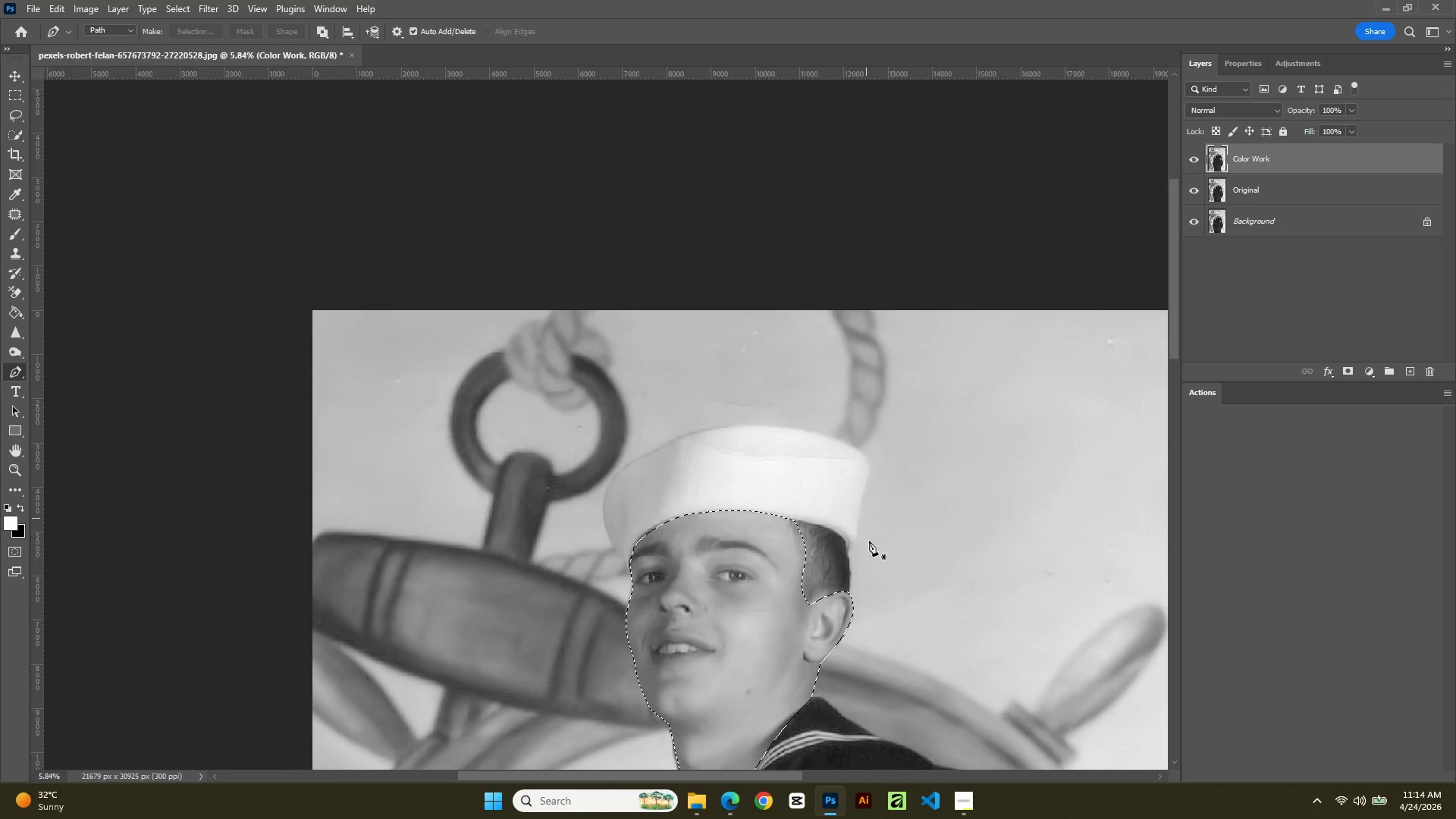 
left_click_drag(start_coordinate=[868, 701], to_coordinate=[849, 475])
 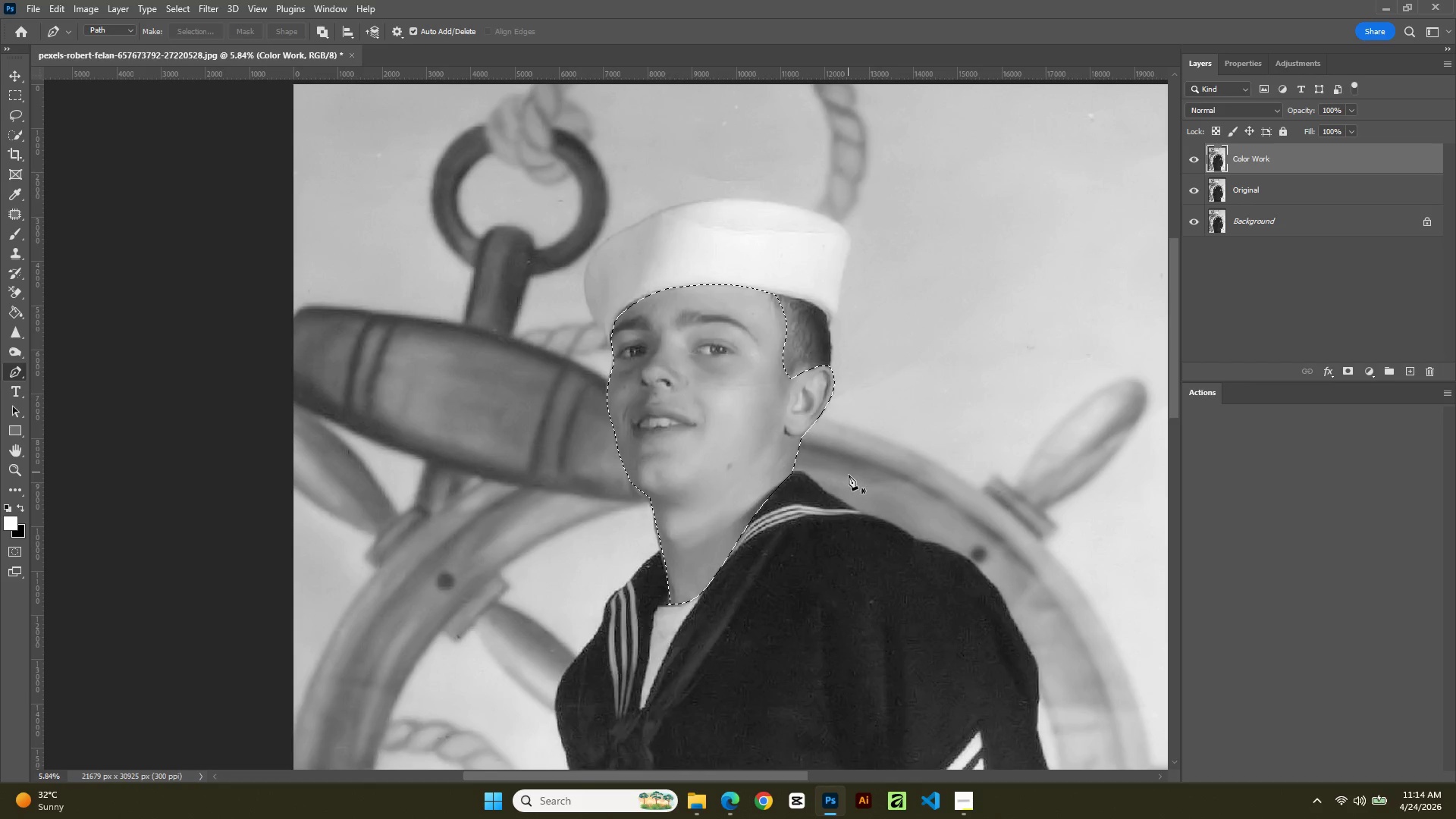 
wait(6.61)
 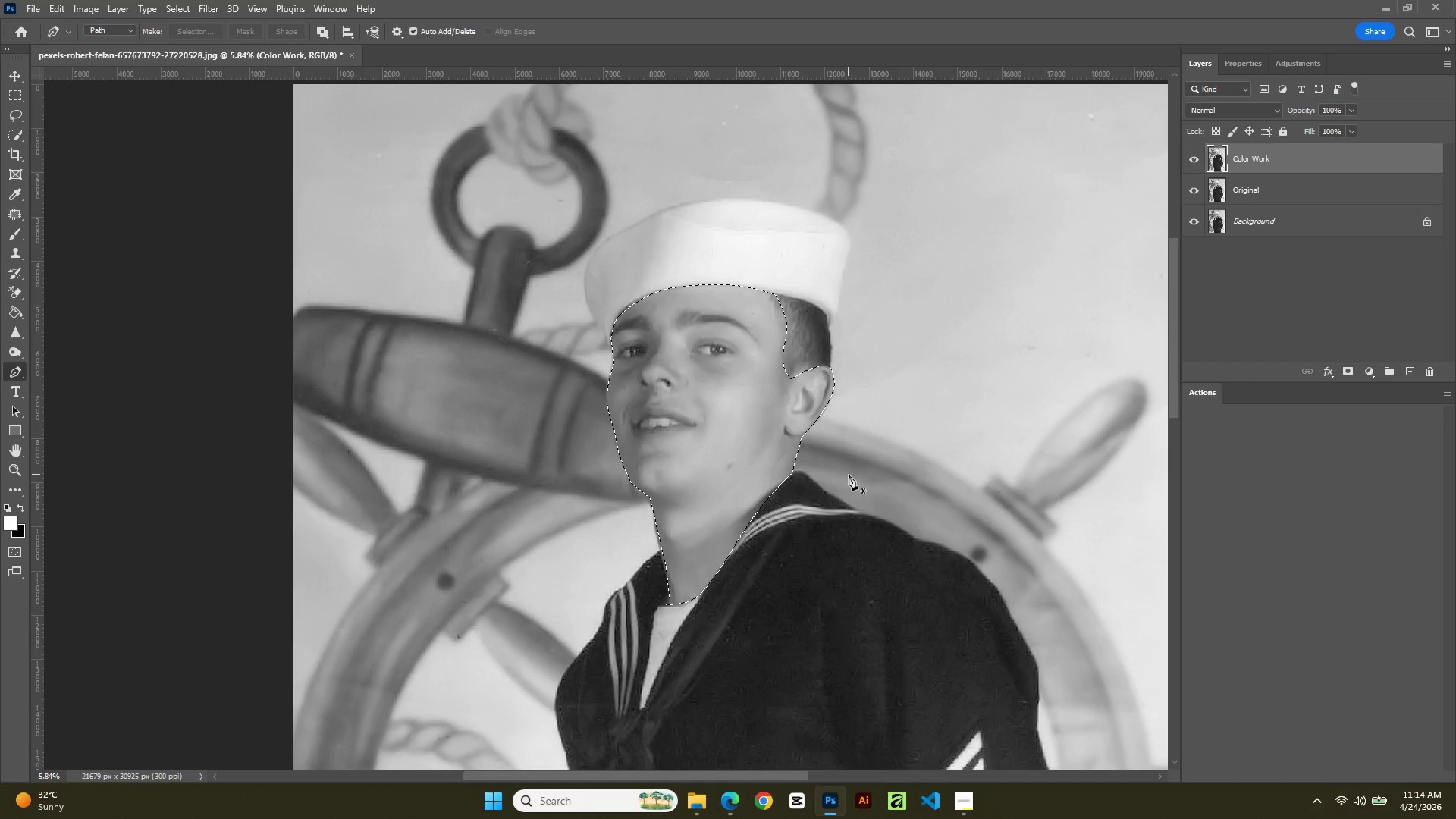 
left_click([1373, 372])
 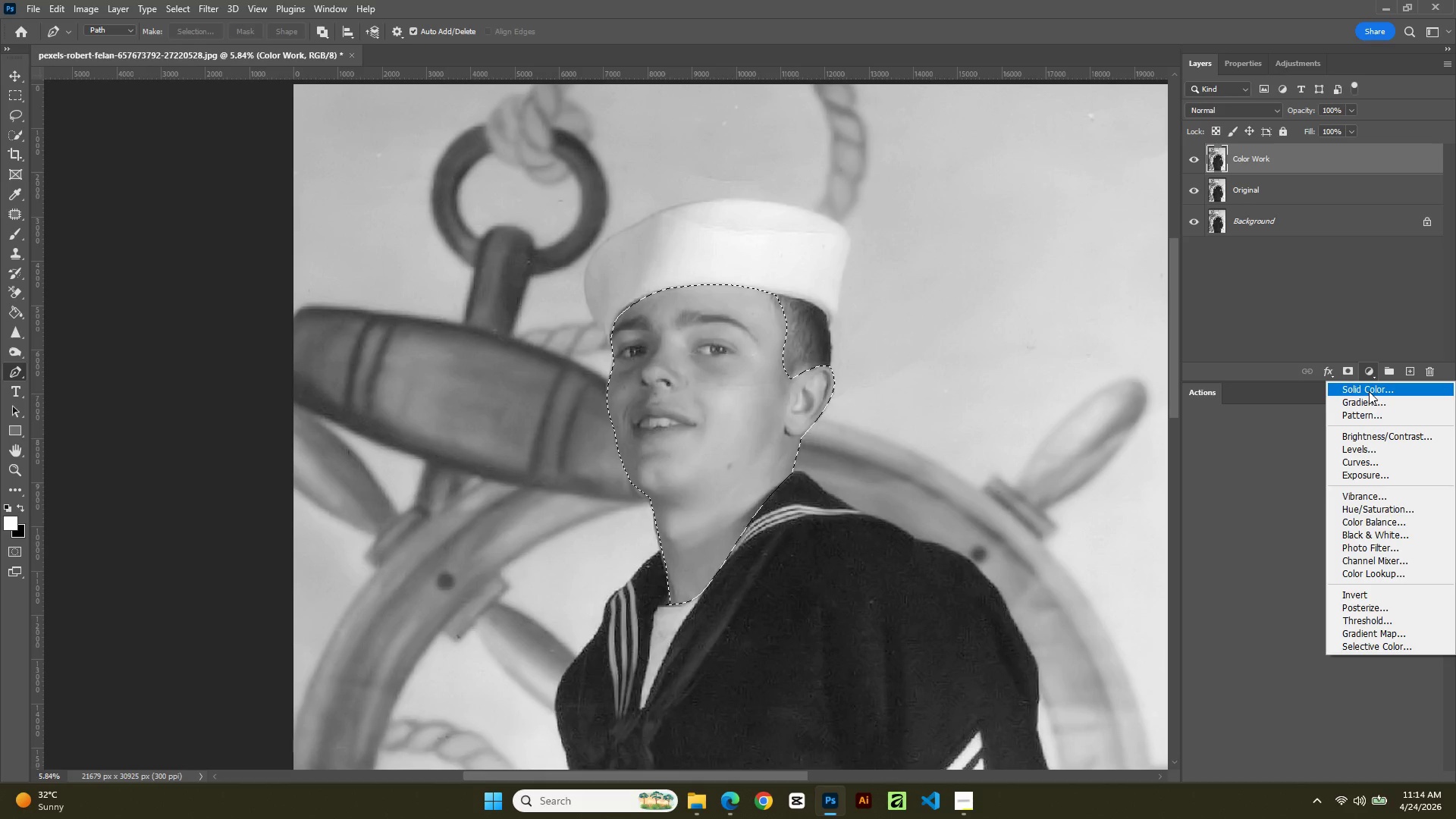 
left_click([1369, 391])
 